 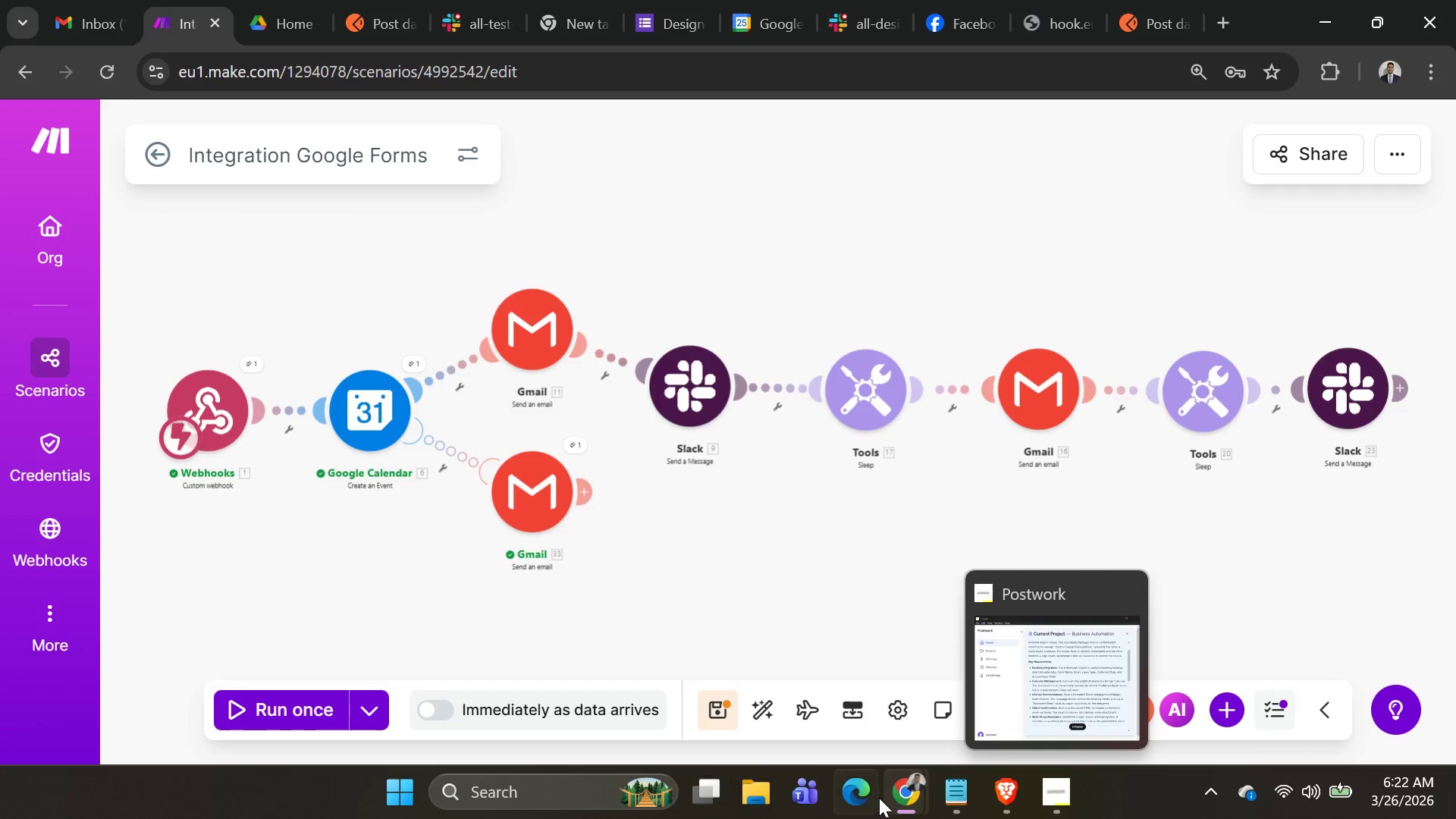 
left_click([958, 806])
 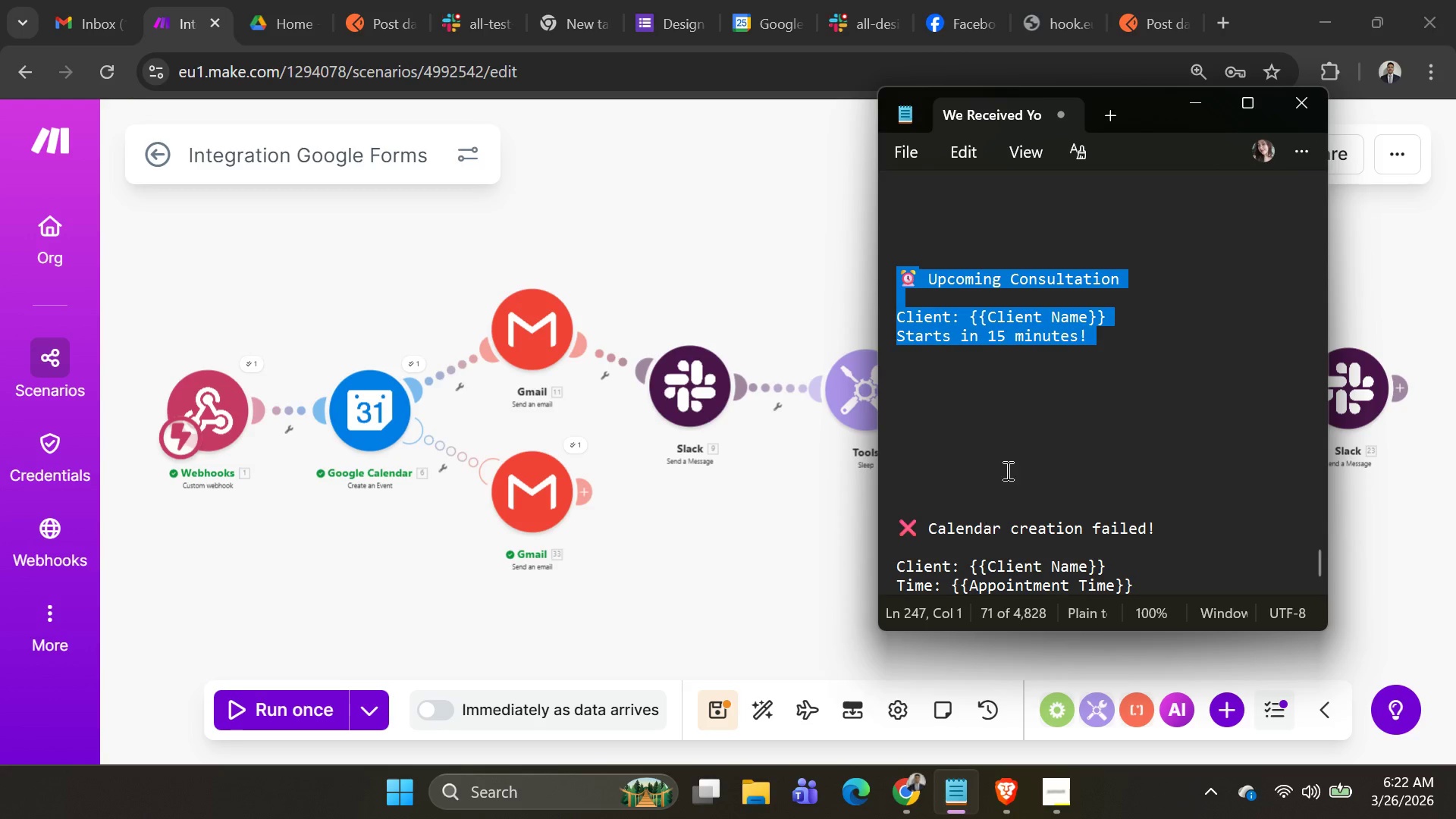 
scroll: coordinate [1001, 456], scroll_direction: none, amount: 0.0
 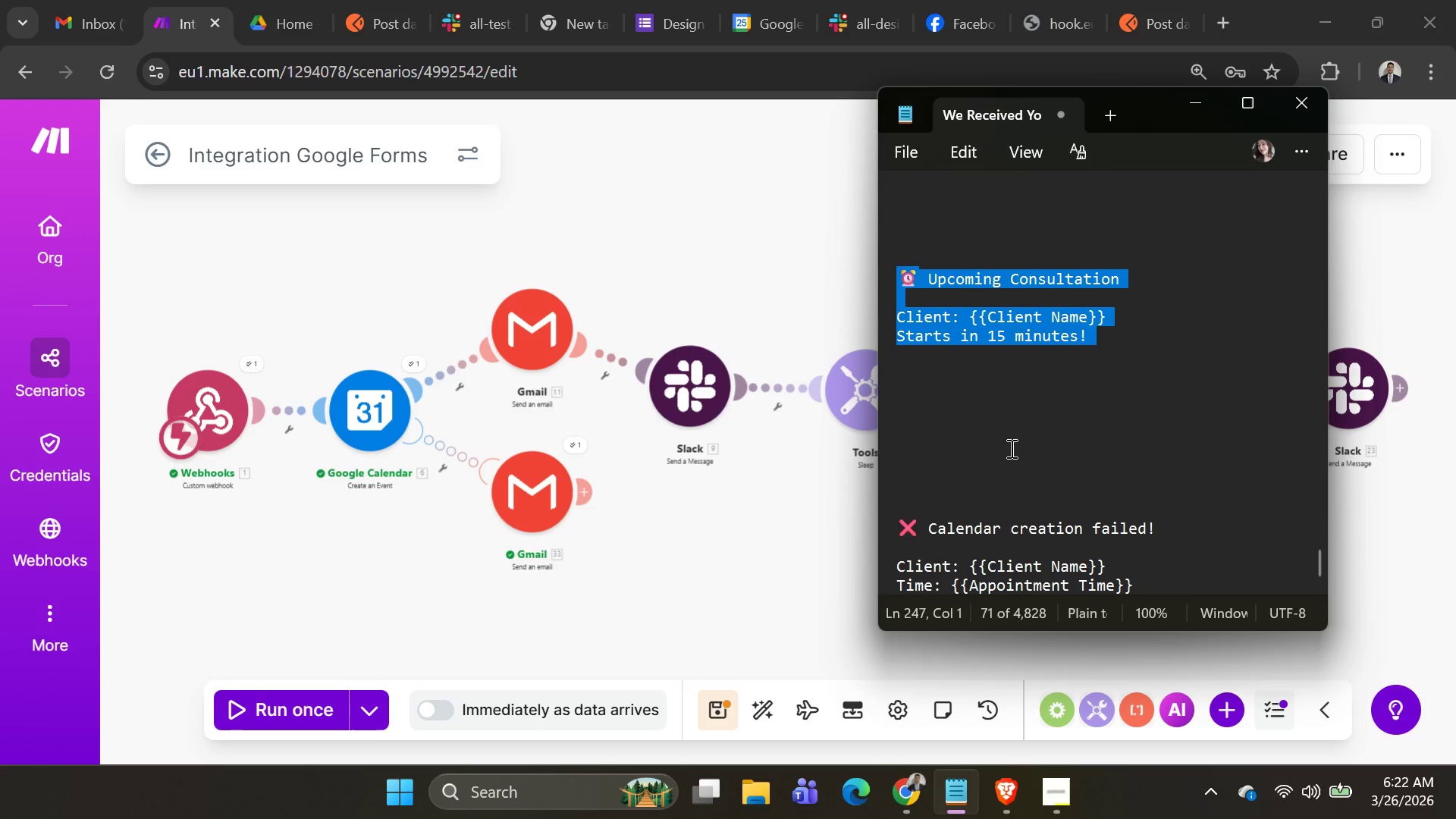 
scroll: coordinate [1012, 445], scroll_direction: down, amount: 4.0
 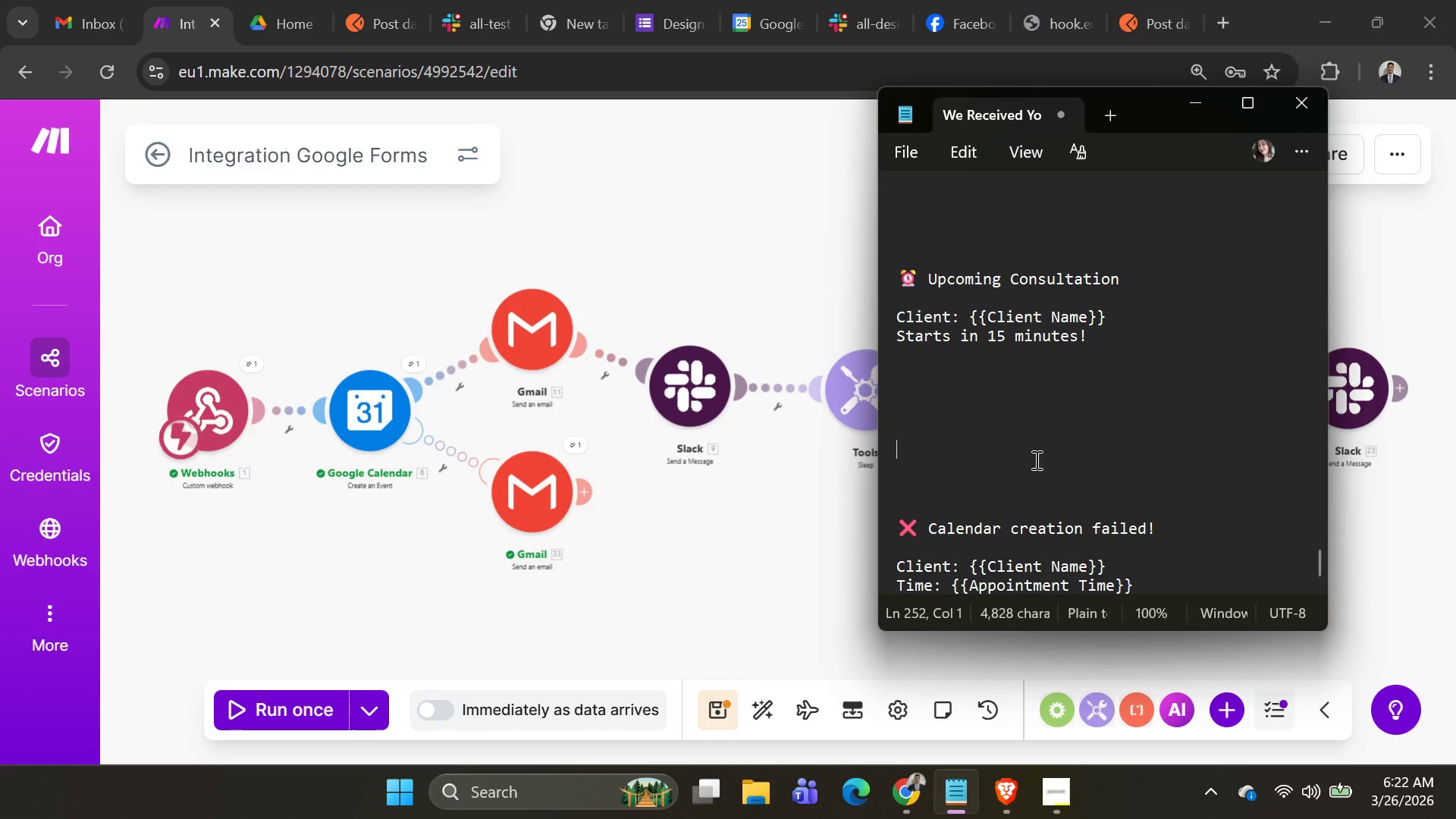 
scroll: coordinate [1034, 449], scroll_direction: up, amount: 12.0
 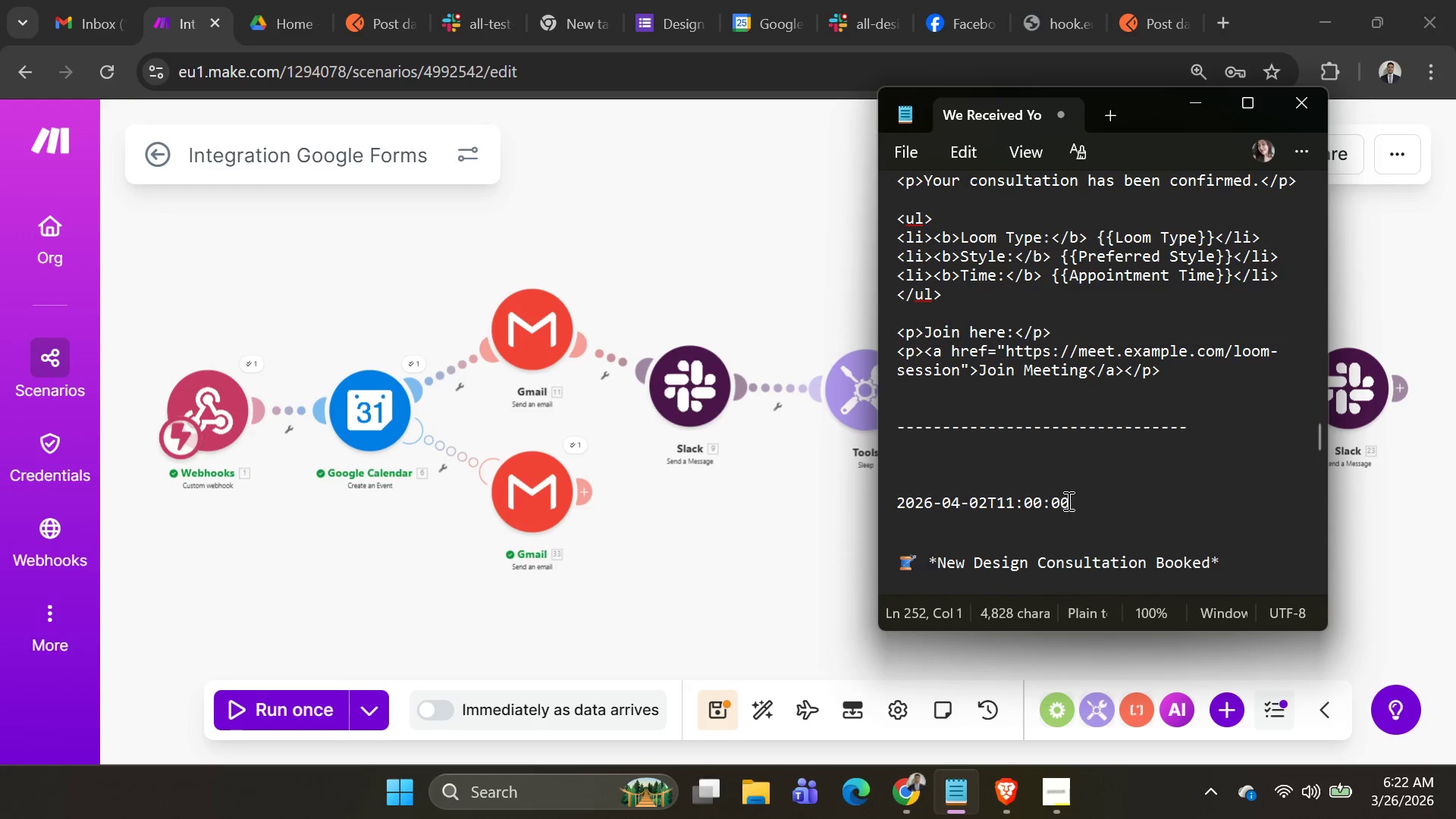 
left_click_drag(start_coordinate=[1069, 506], to_coordinate=[898, 497])
 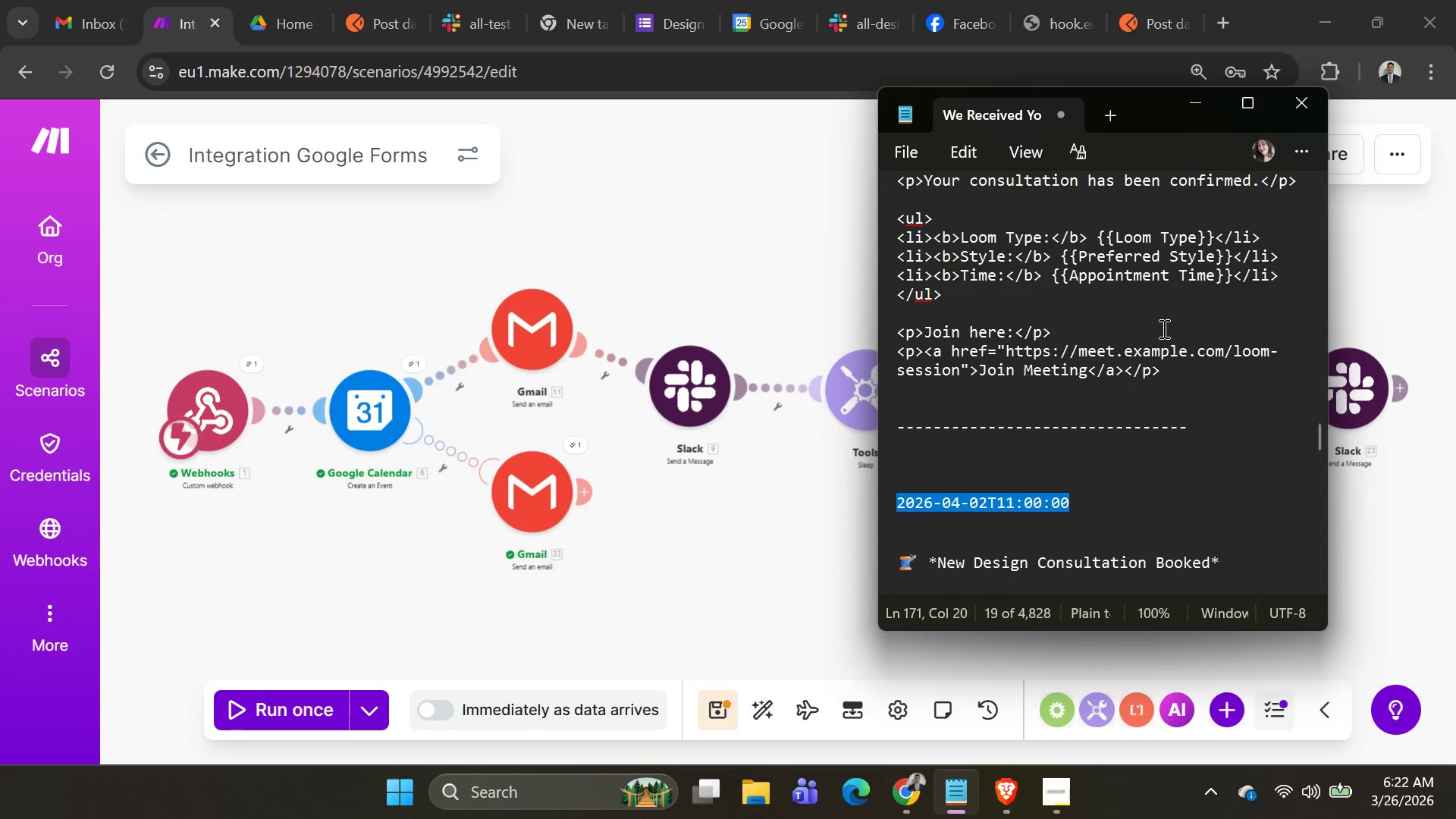 
key(Control+C)
 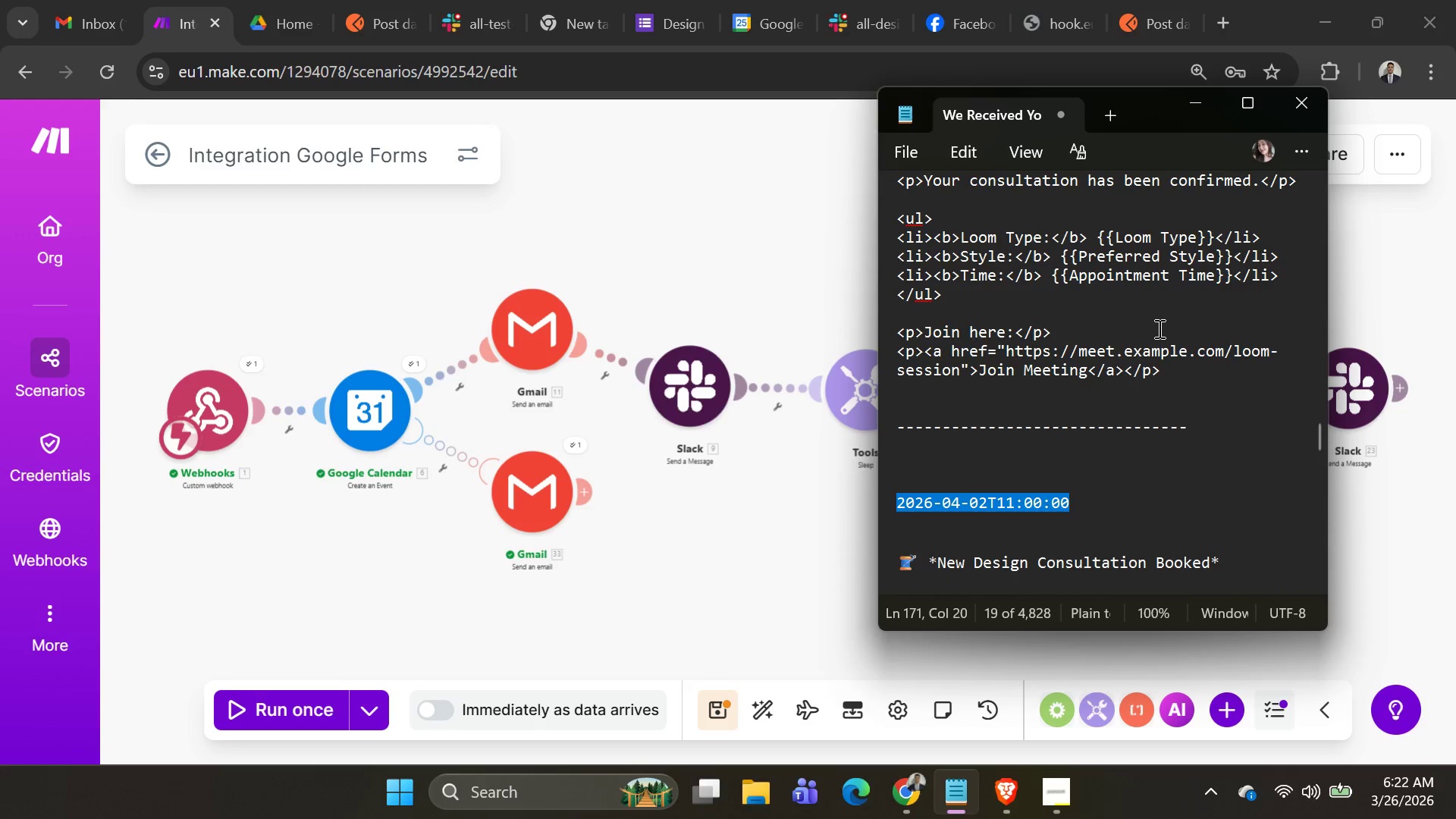 
key(Control+C)
 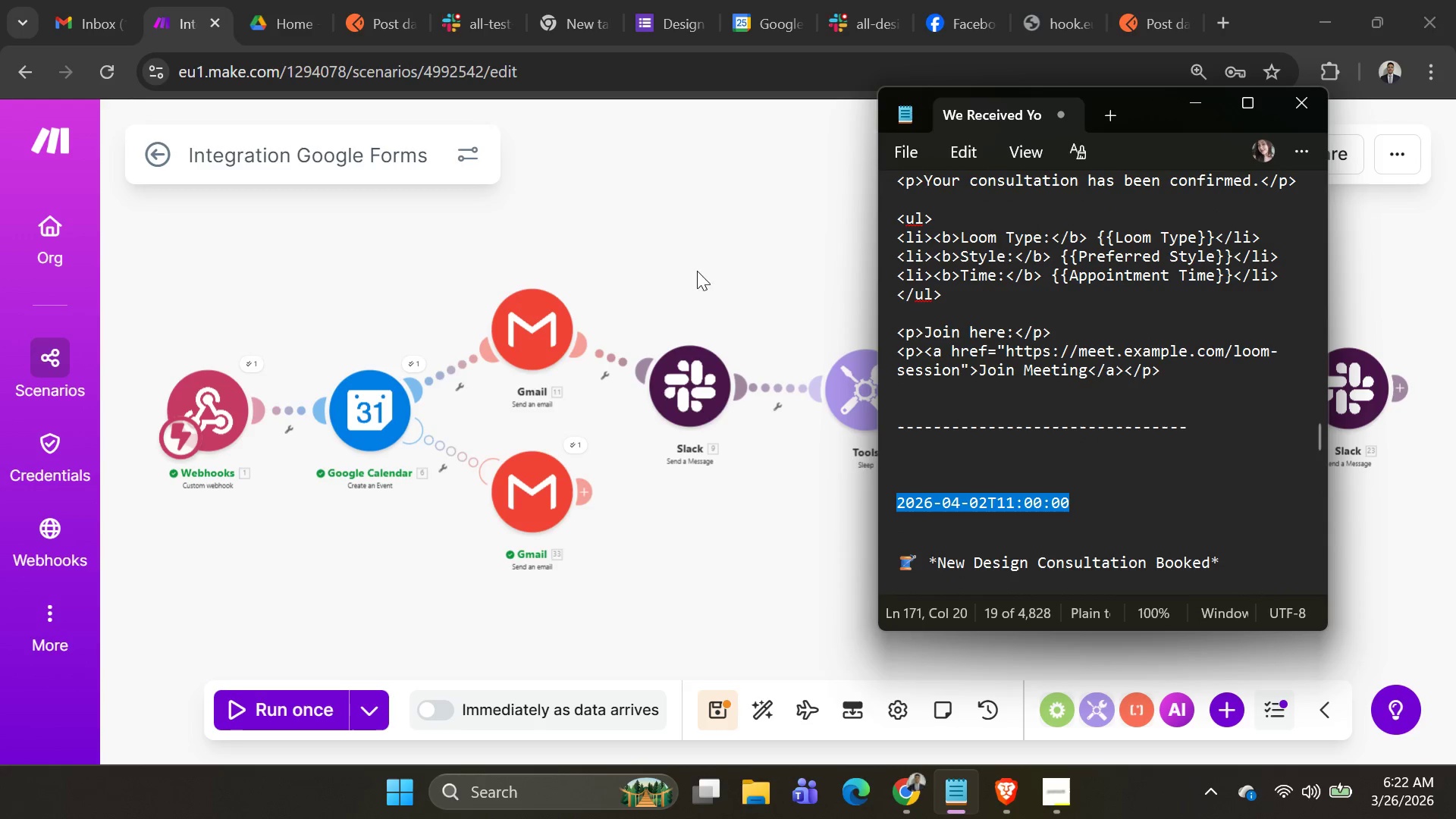 
key(Alt+AltLeft)
 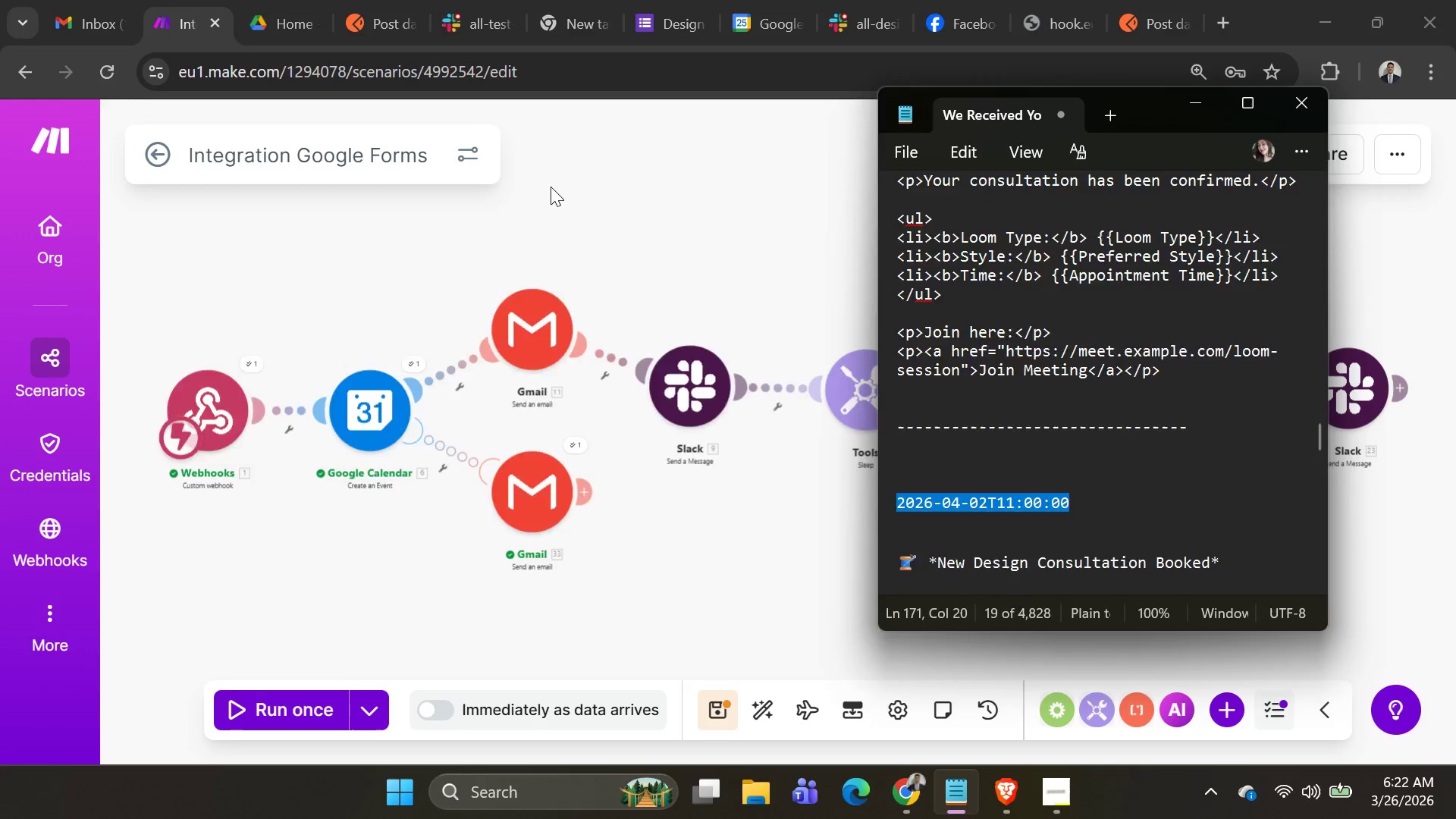 
key(Alt+Tab)
 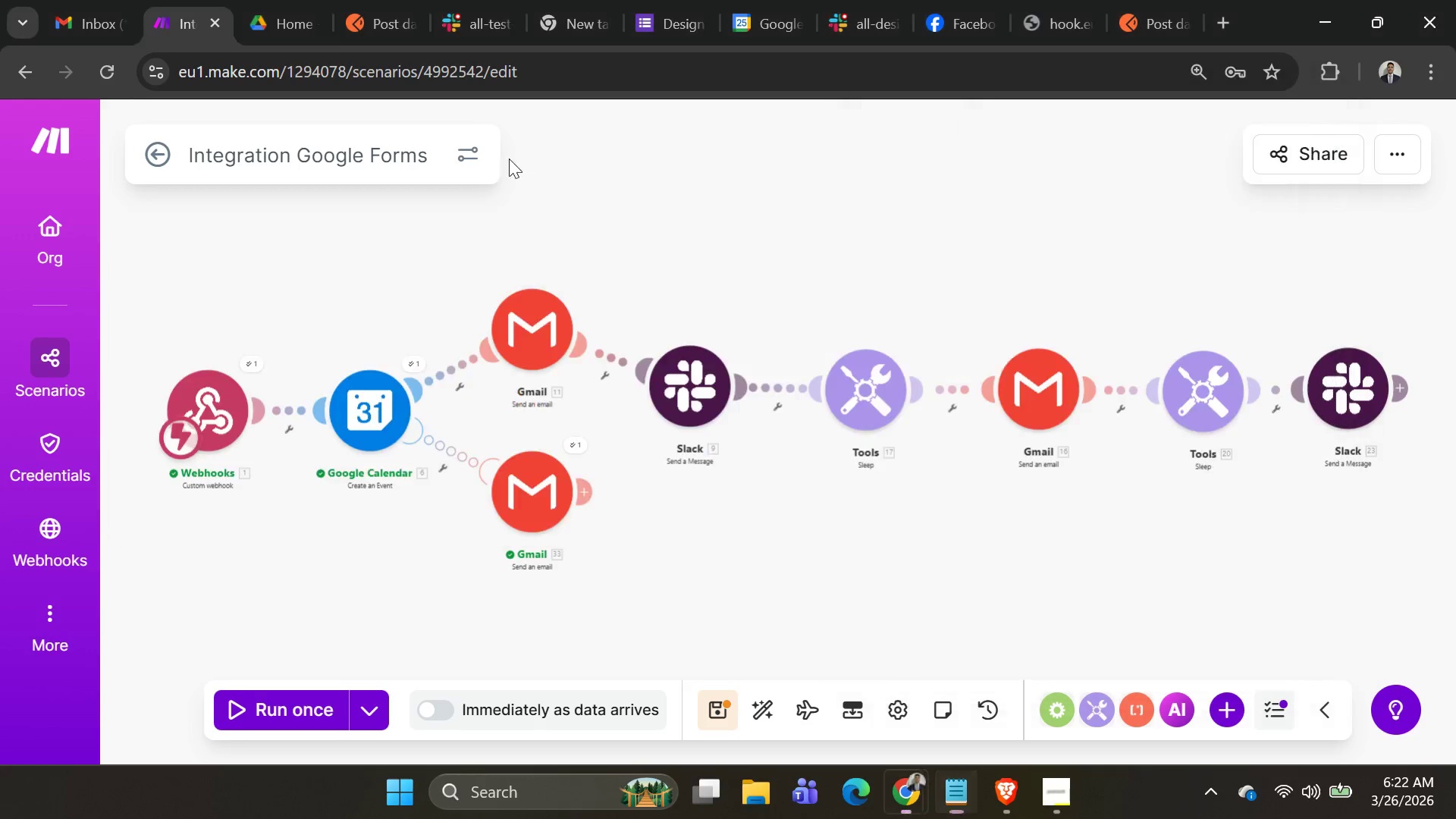 
key(Alt+AltLeft)
 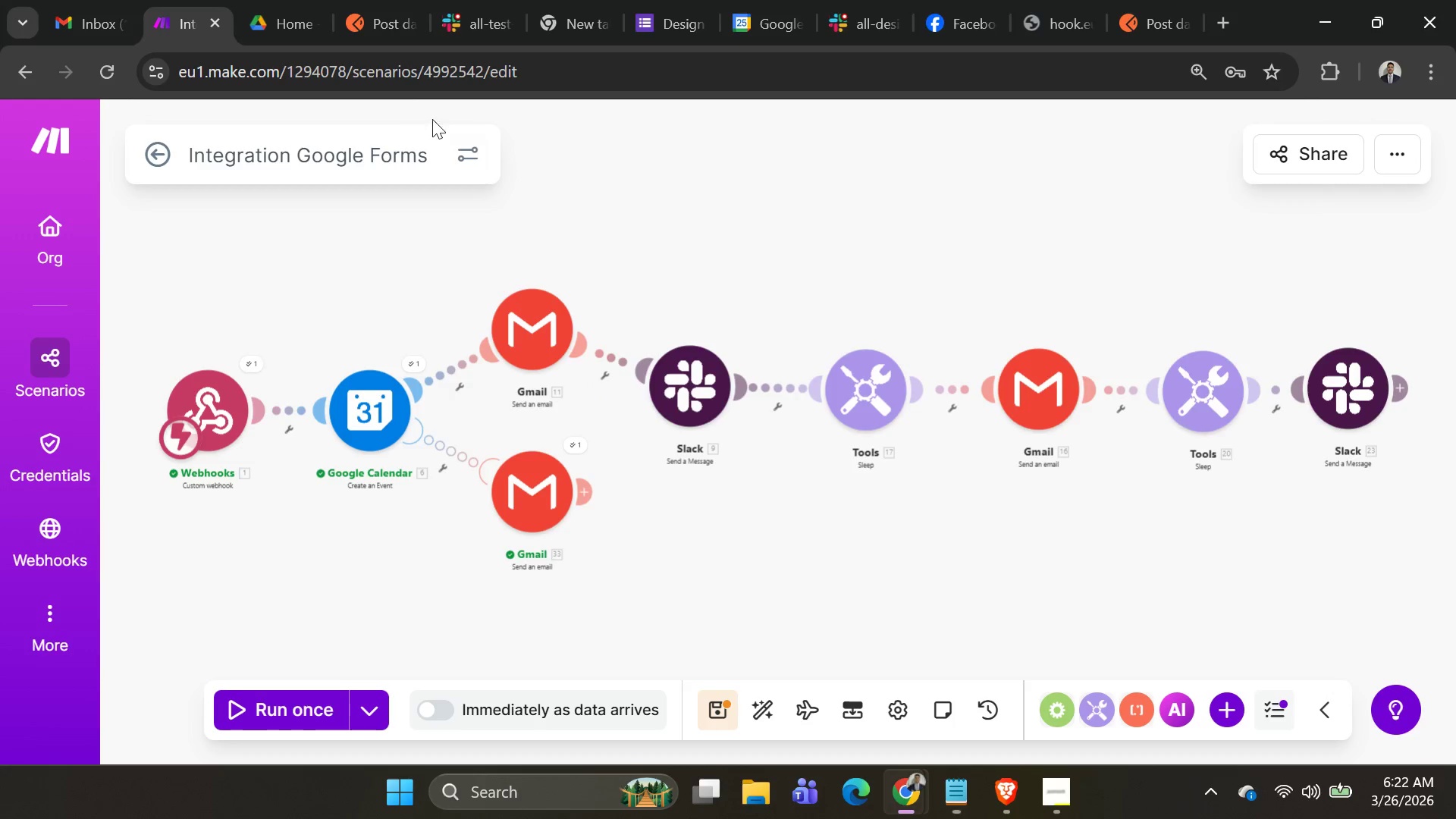 
key(Alt+Tab)
 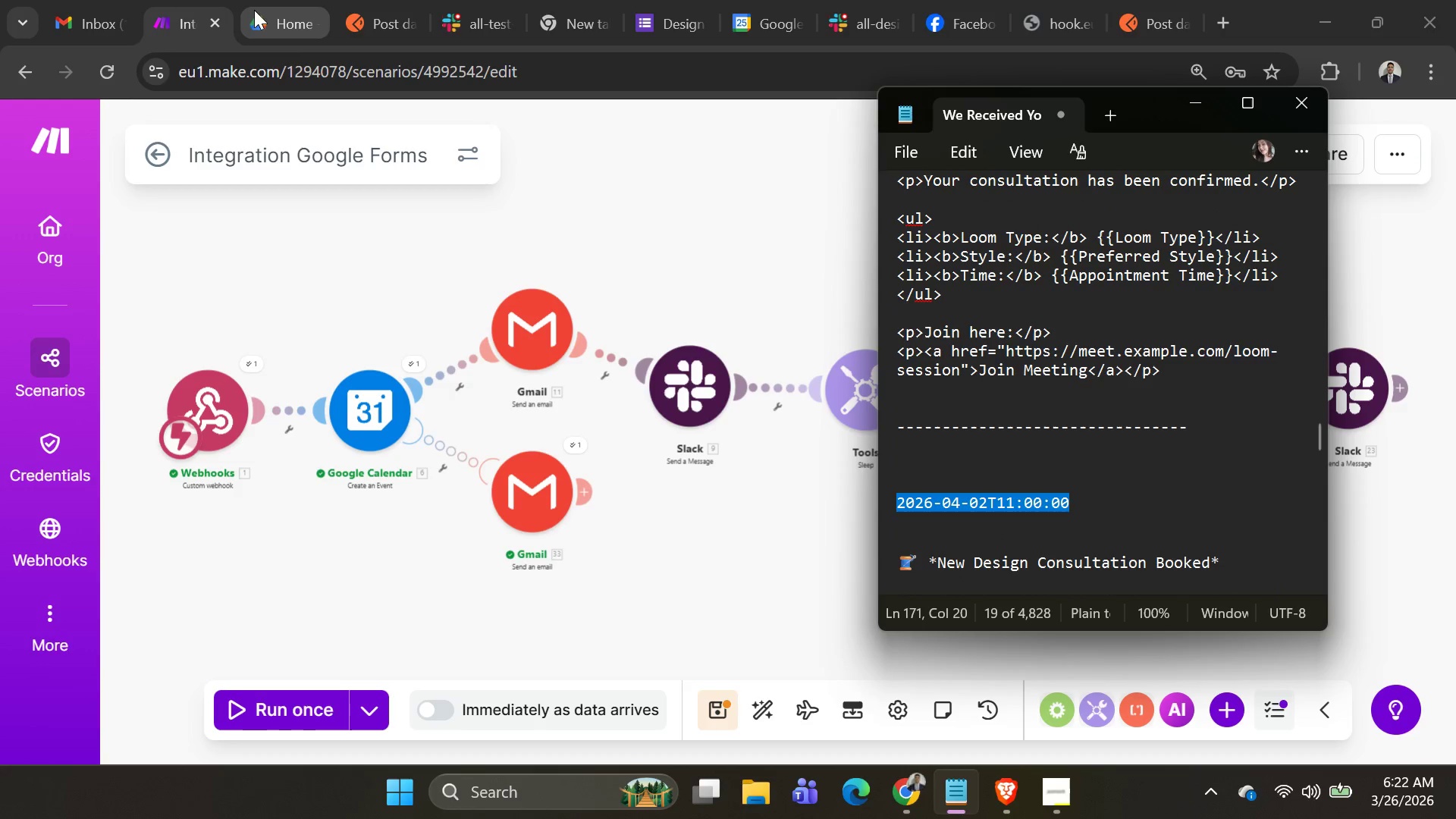 
left_click([256, 12])
 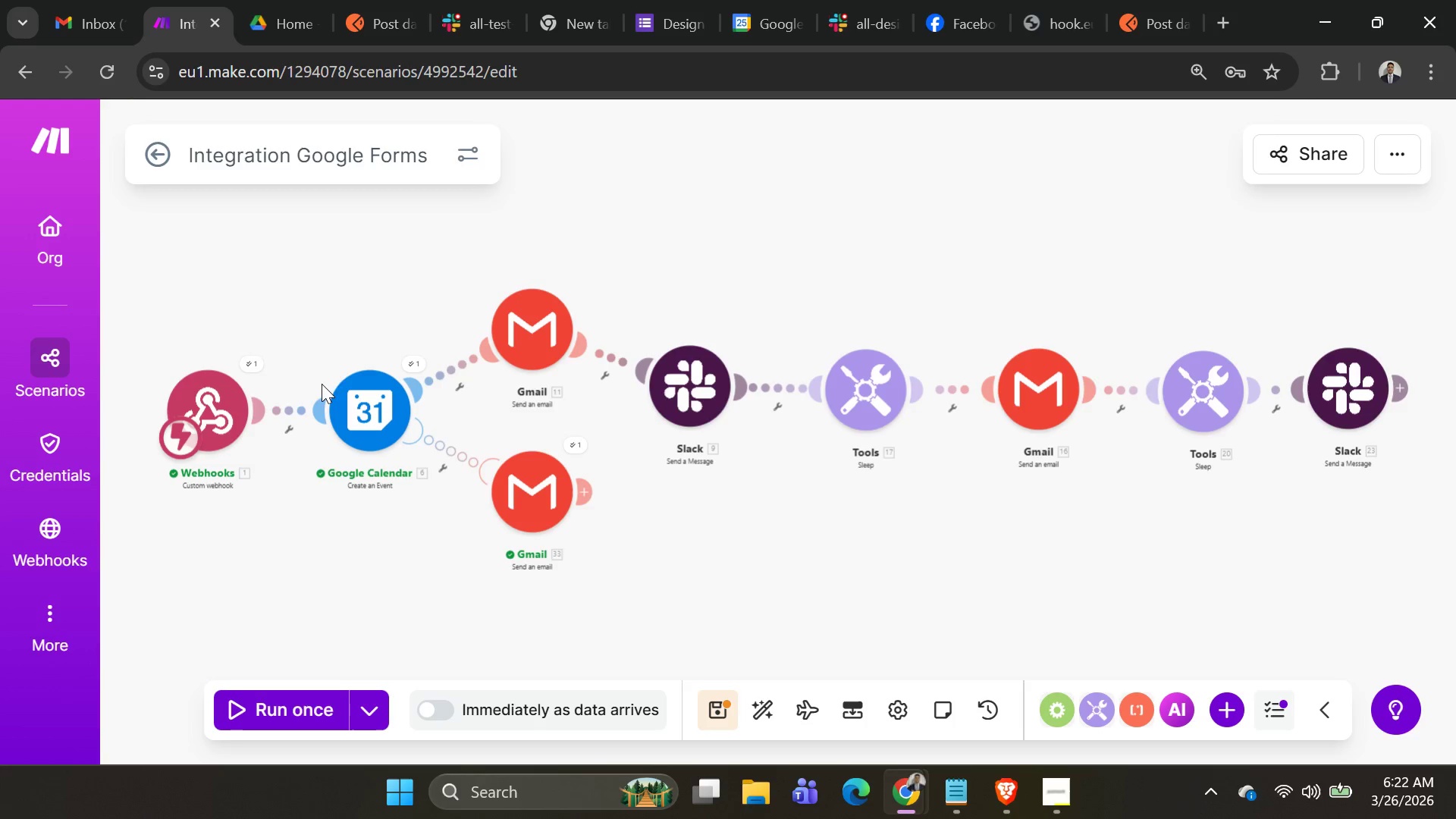 
left_click([390, 35])
 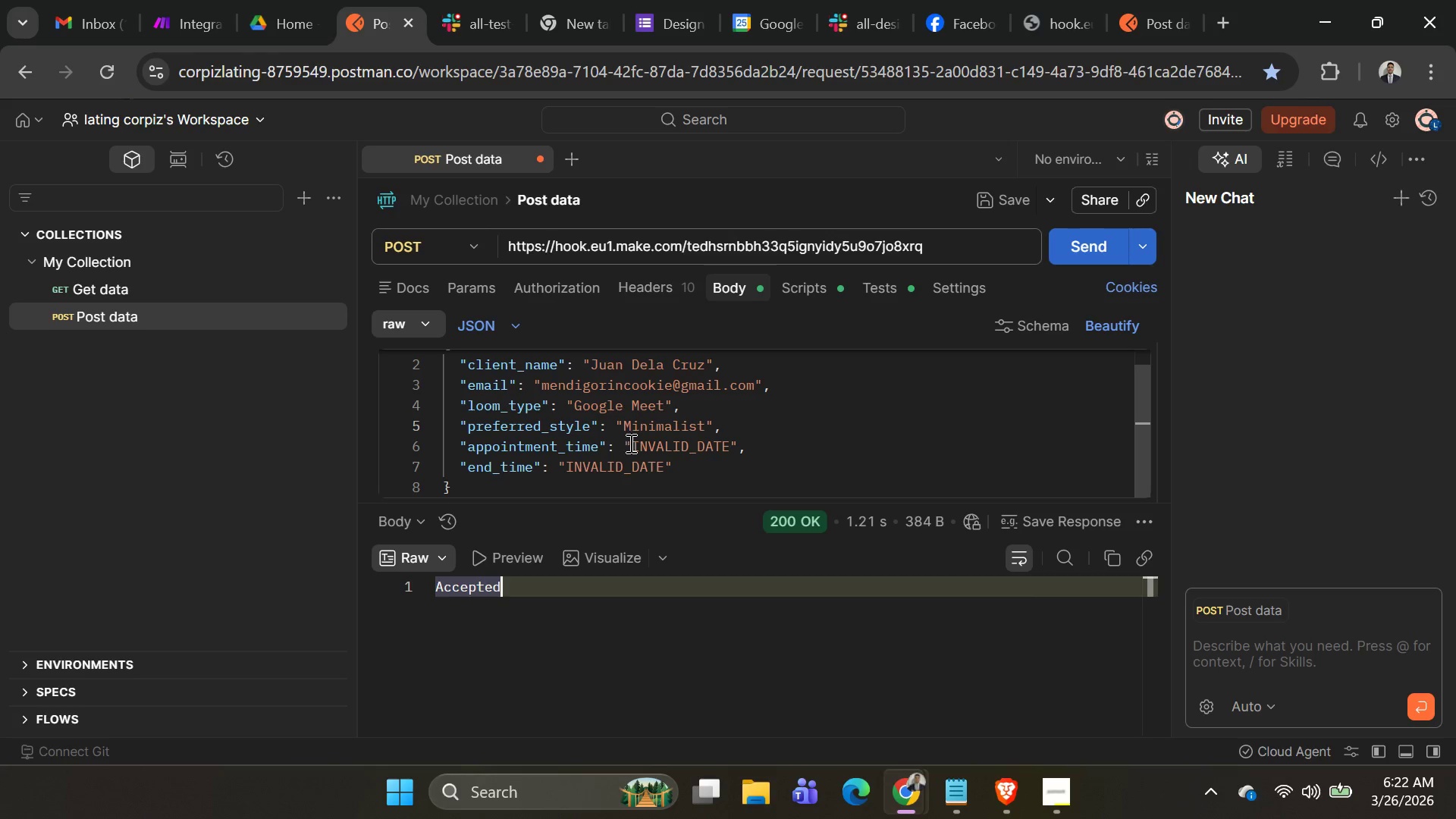 
left_click_drag(start_coordinate=[635, 444], to_coordinate=[727, 443])
 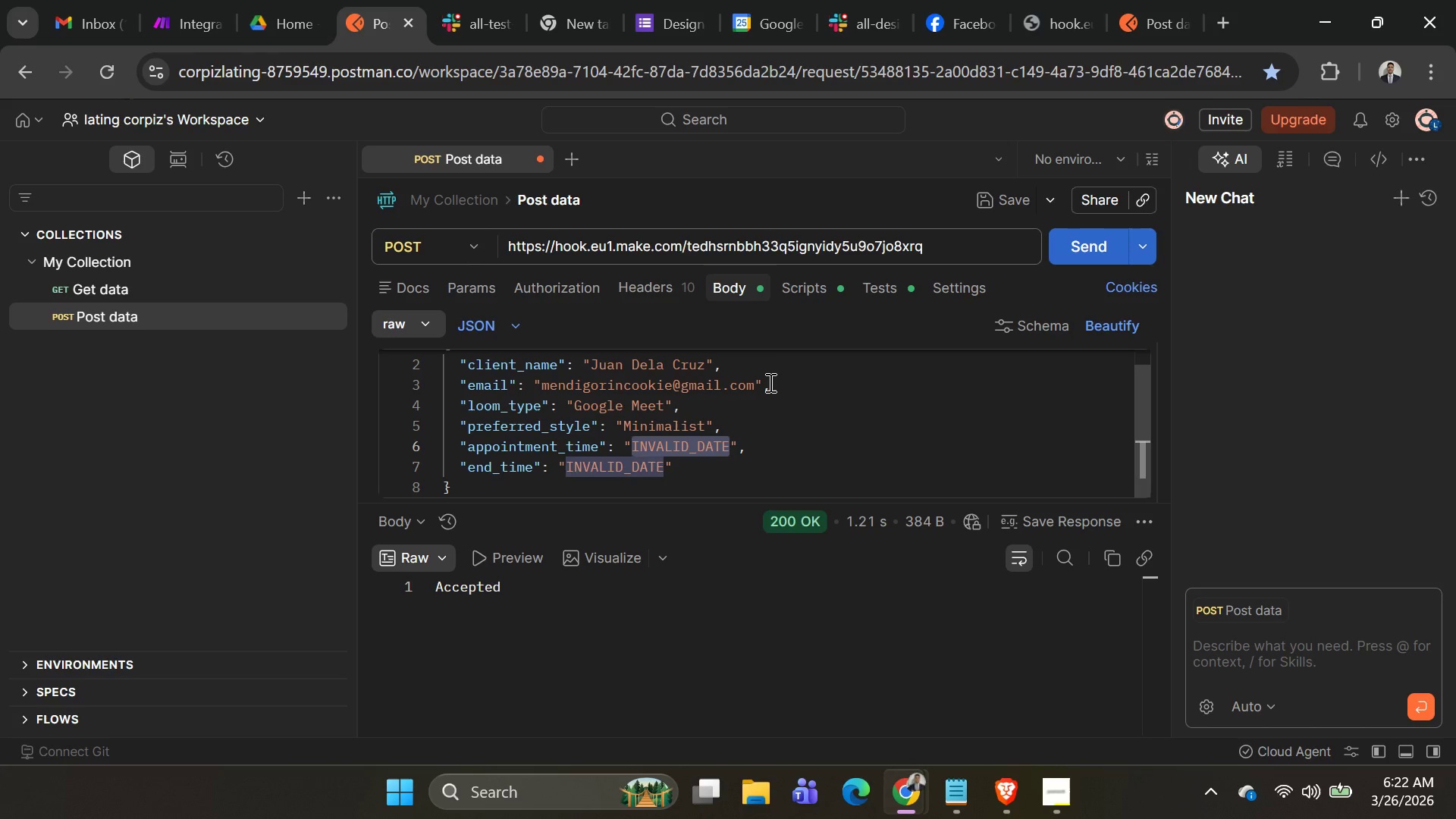 
hold_key(key=ControlLeft, duration=0.44)
 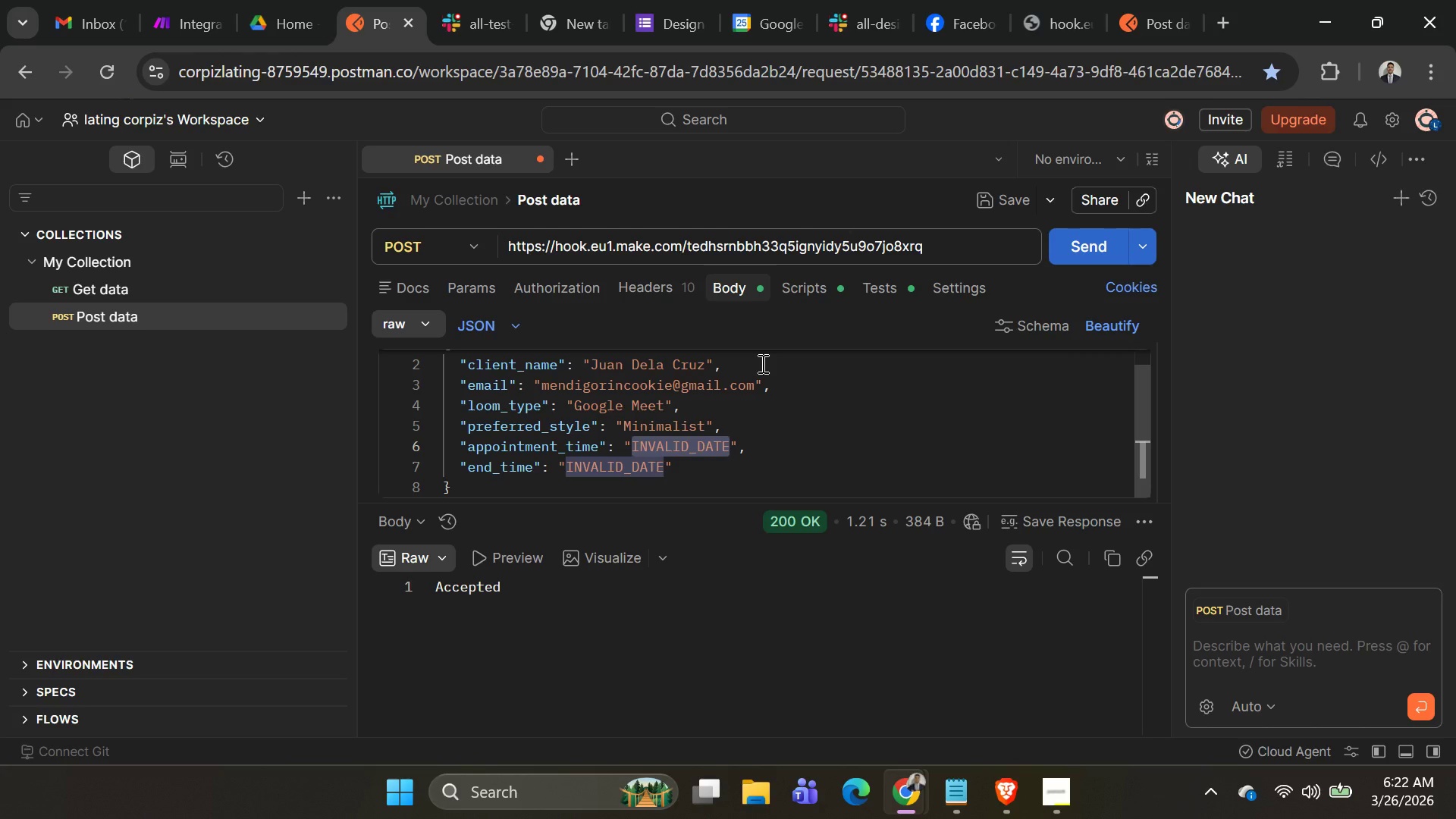 
key(Backspace)
 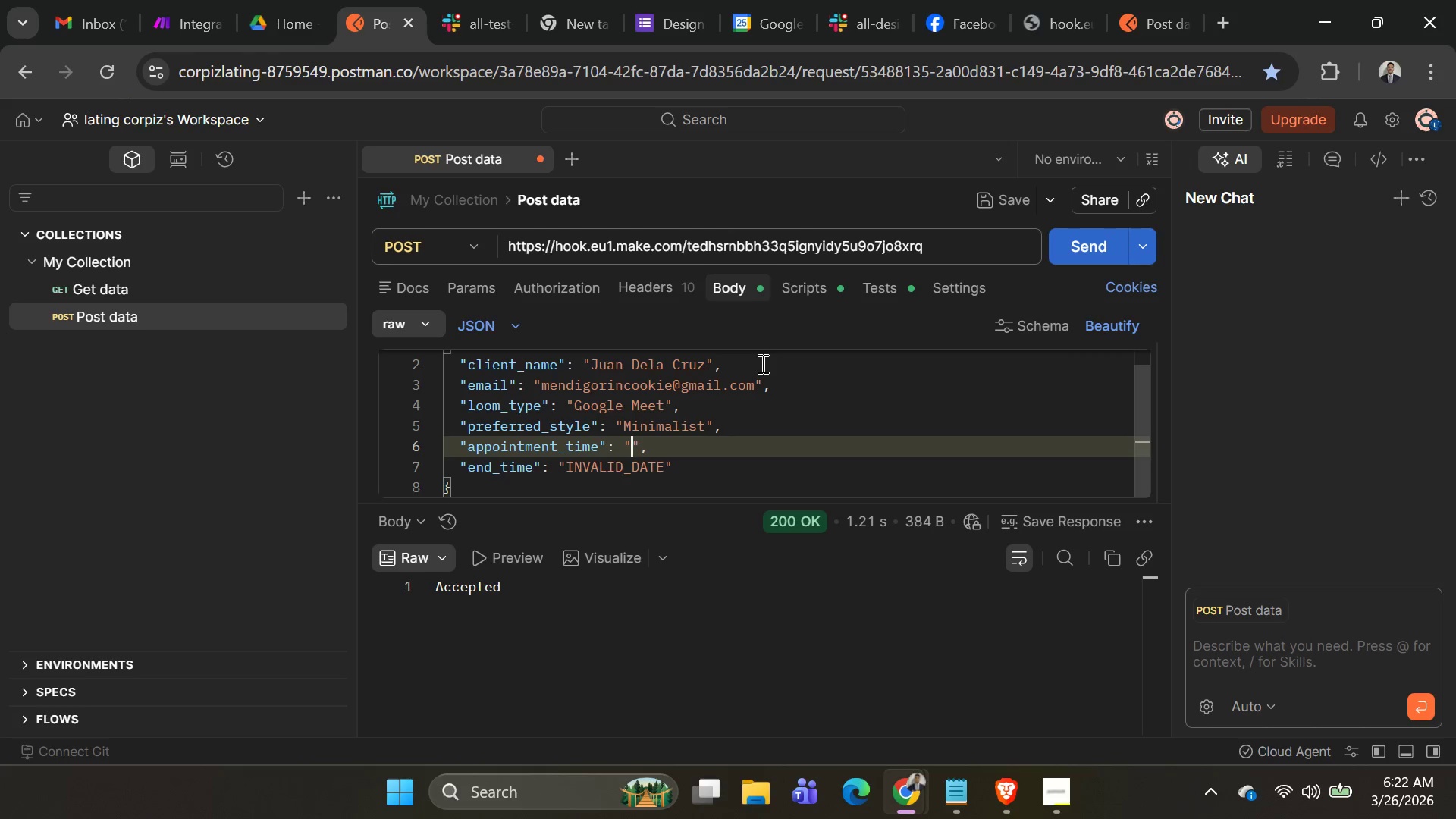 
key(Backspace)
 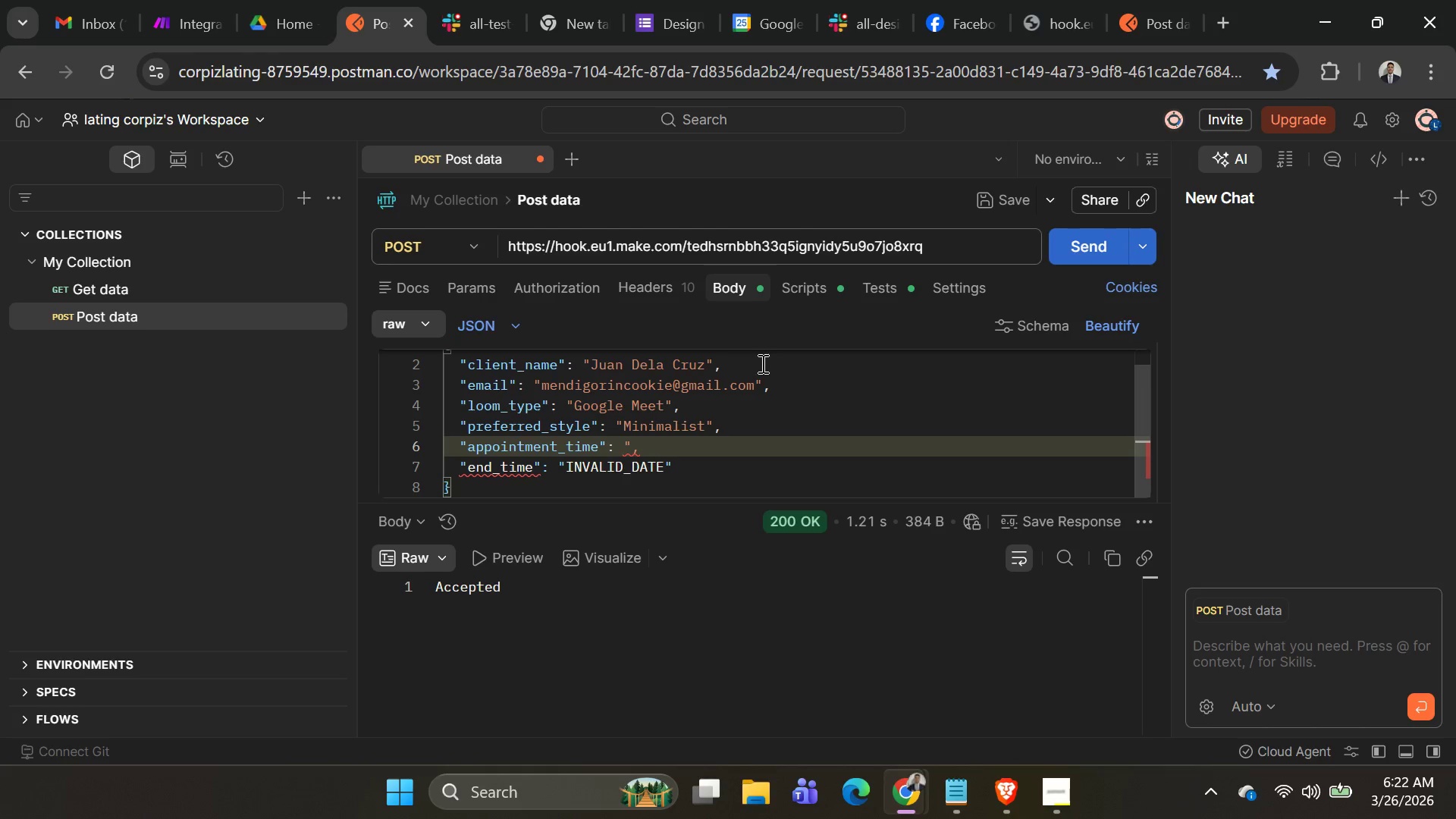 
key(Control+Z)
 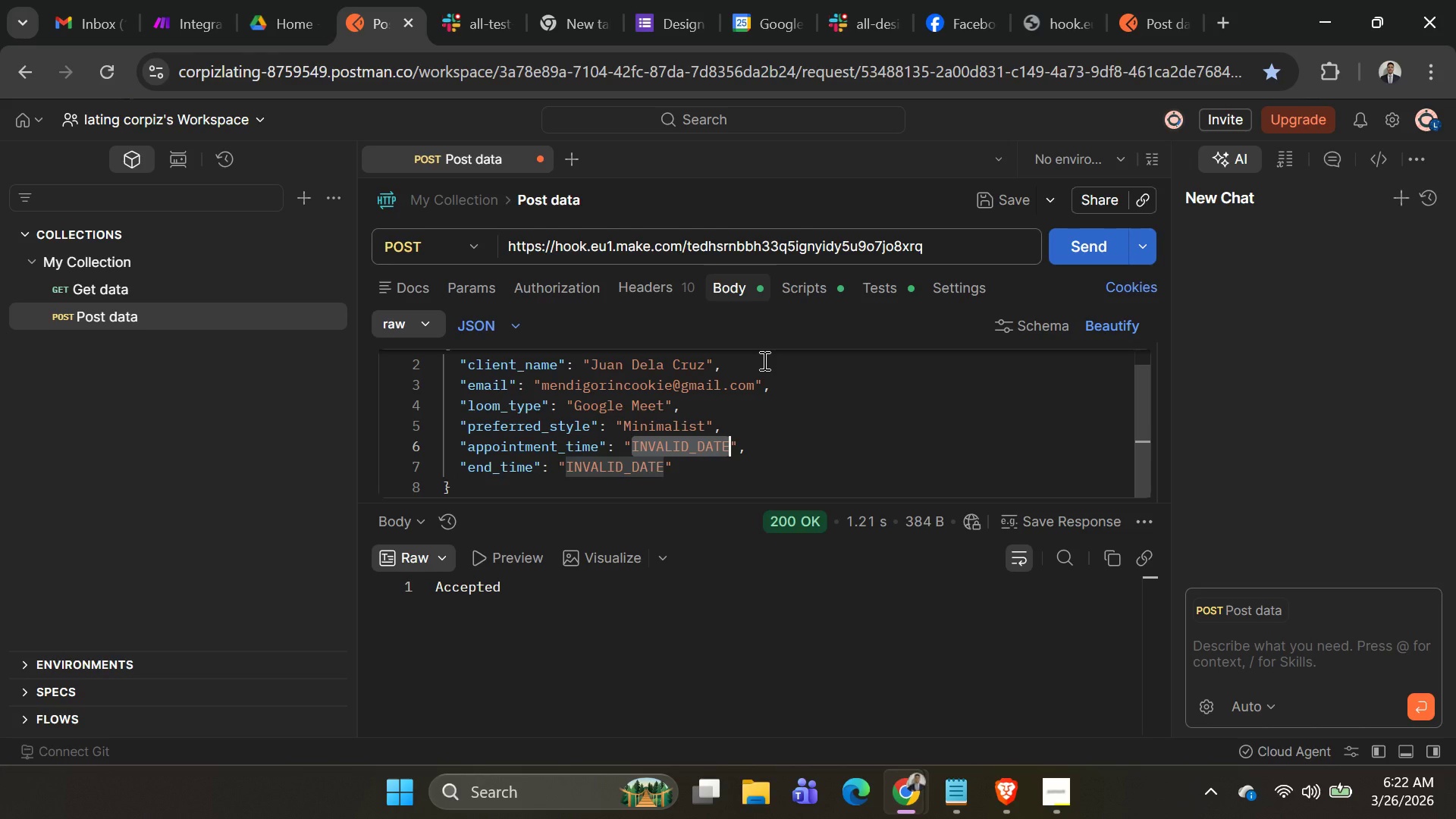 
key(Control+V)
 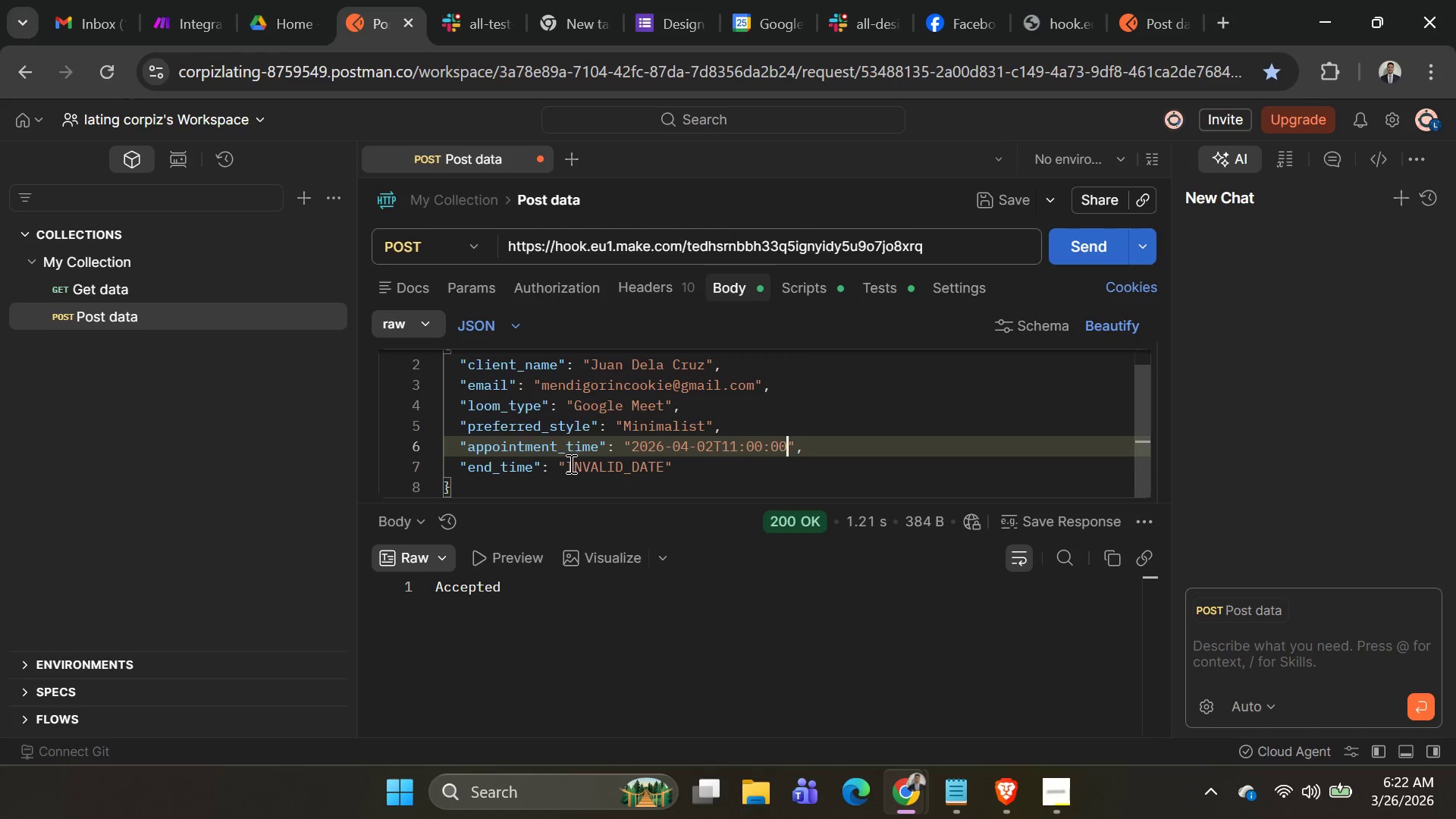 
left_click_drag(start_coordinate=[566, 469], to_coordinate=[664, 472])
 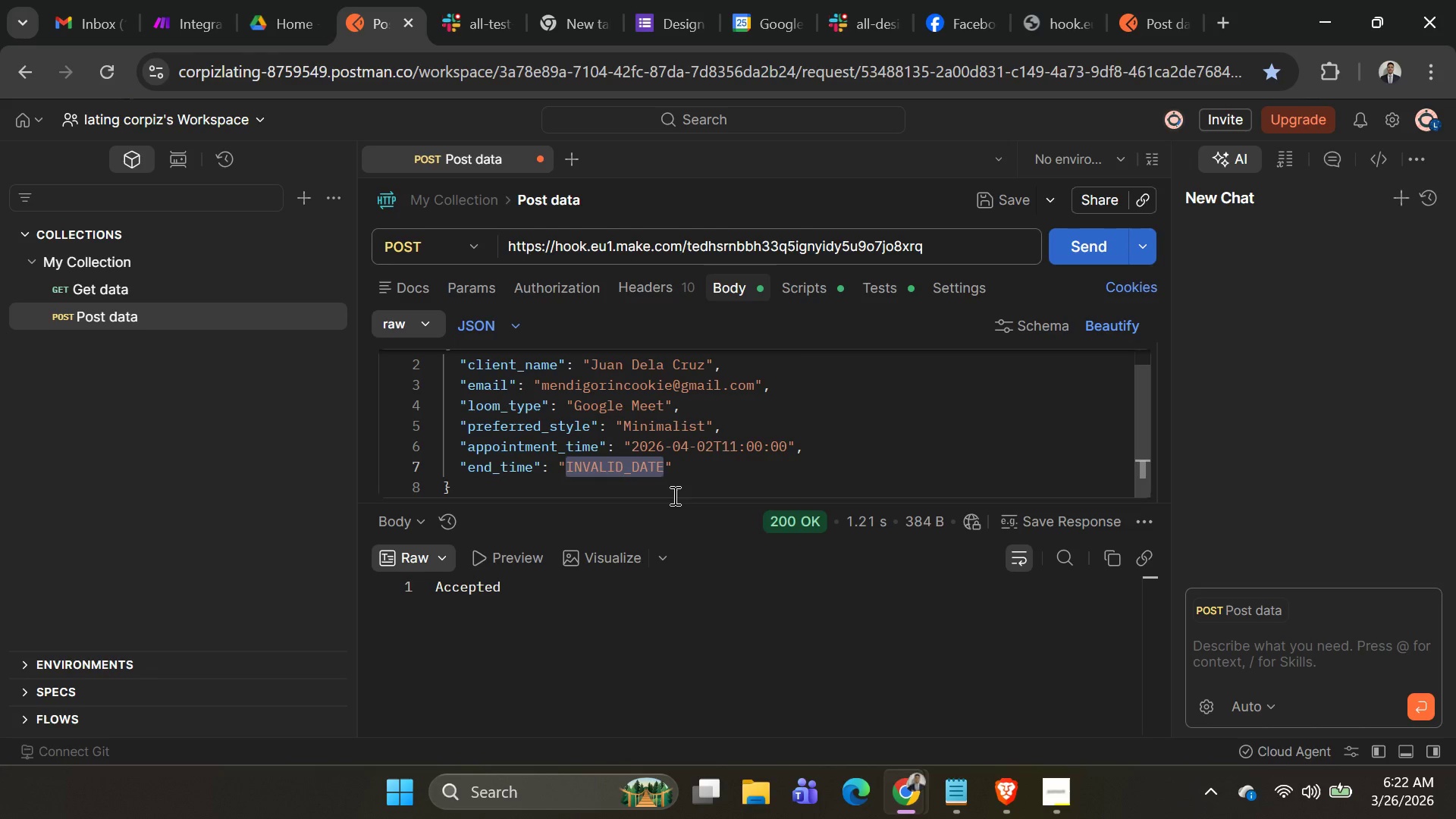 
key(Control+V)
 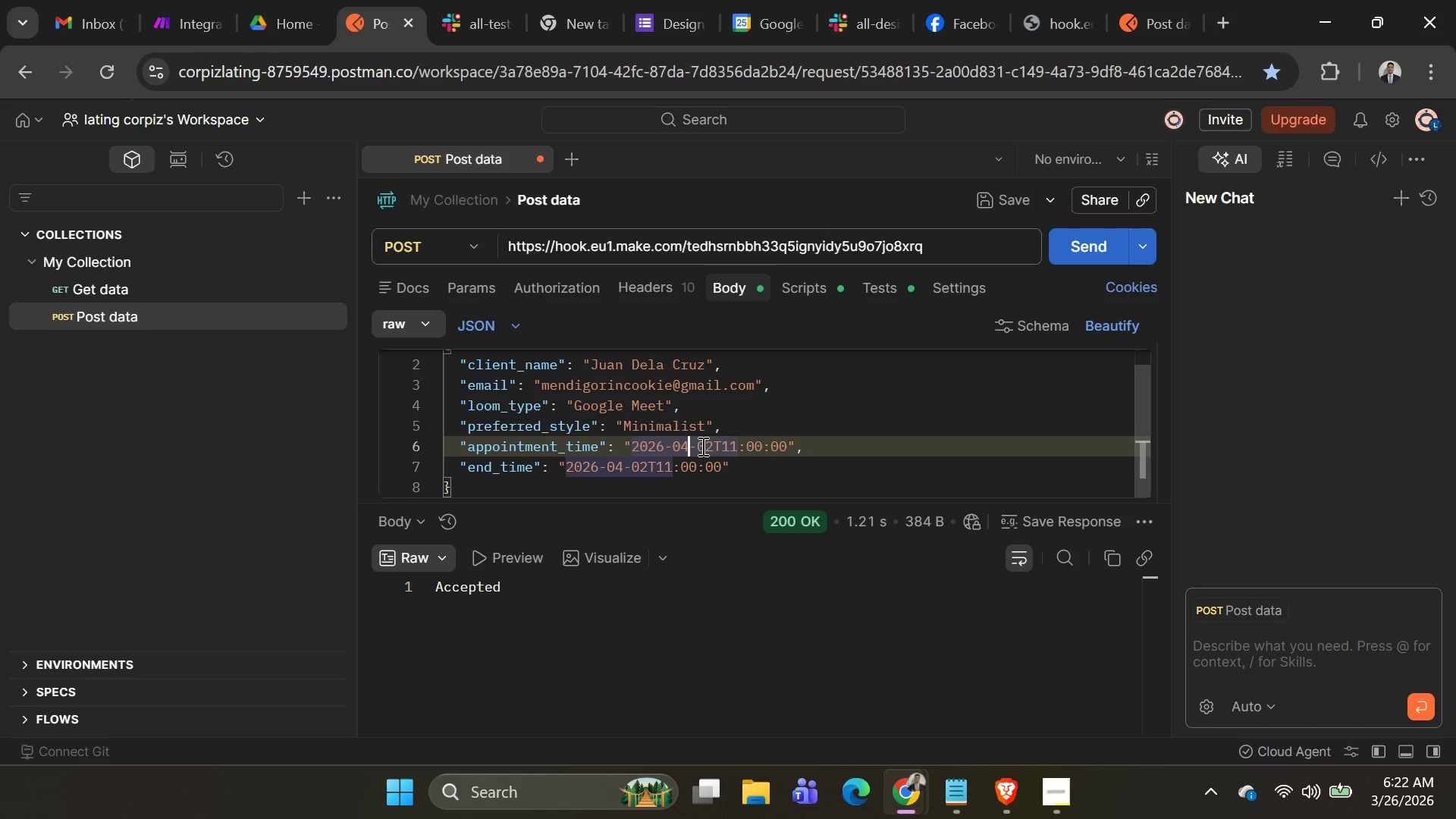 
wait(7.99)
 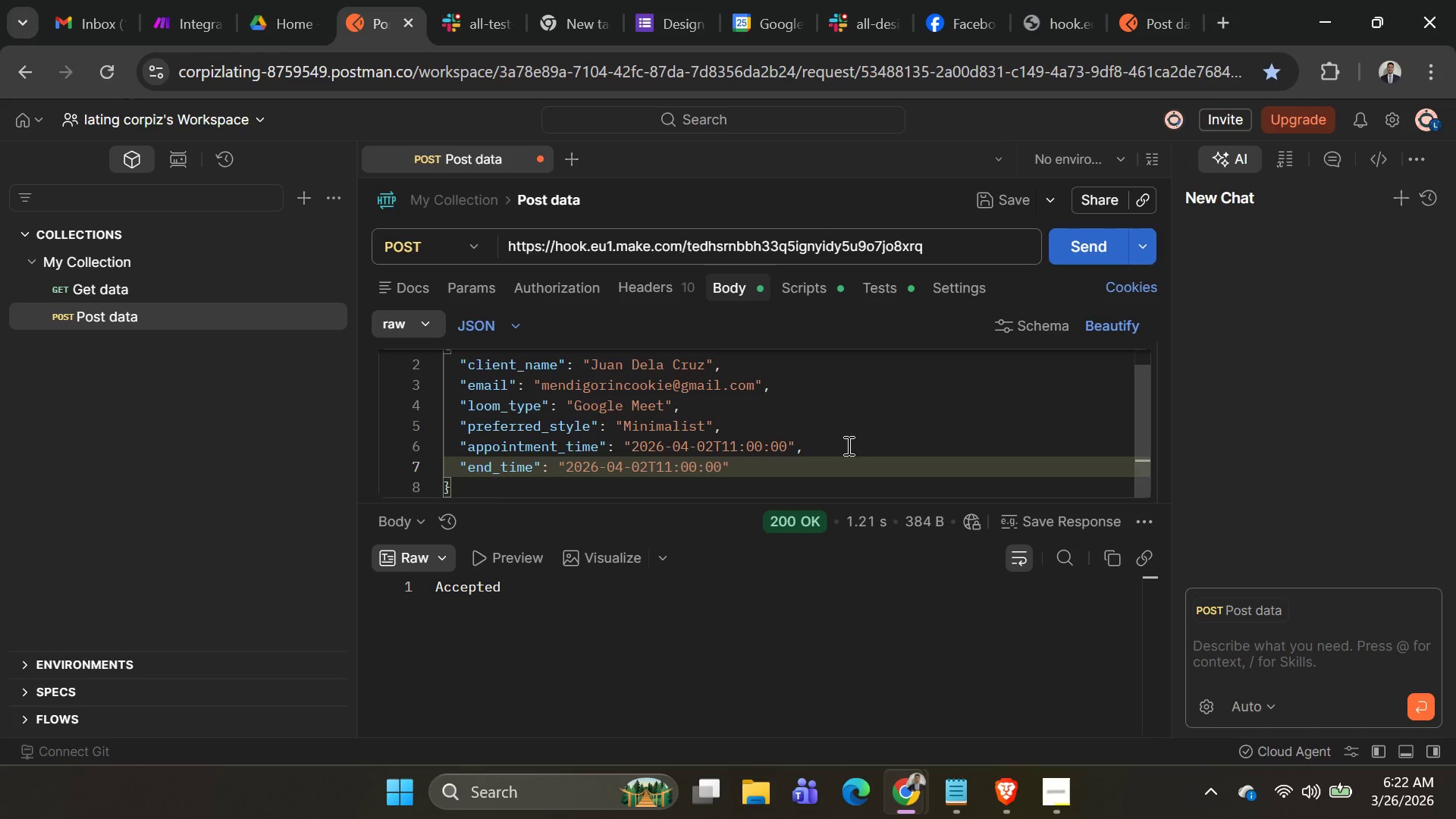 
key(Backspace)
 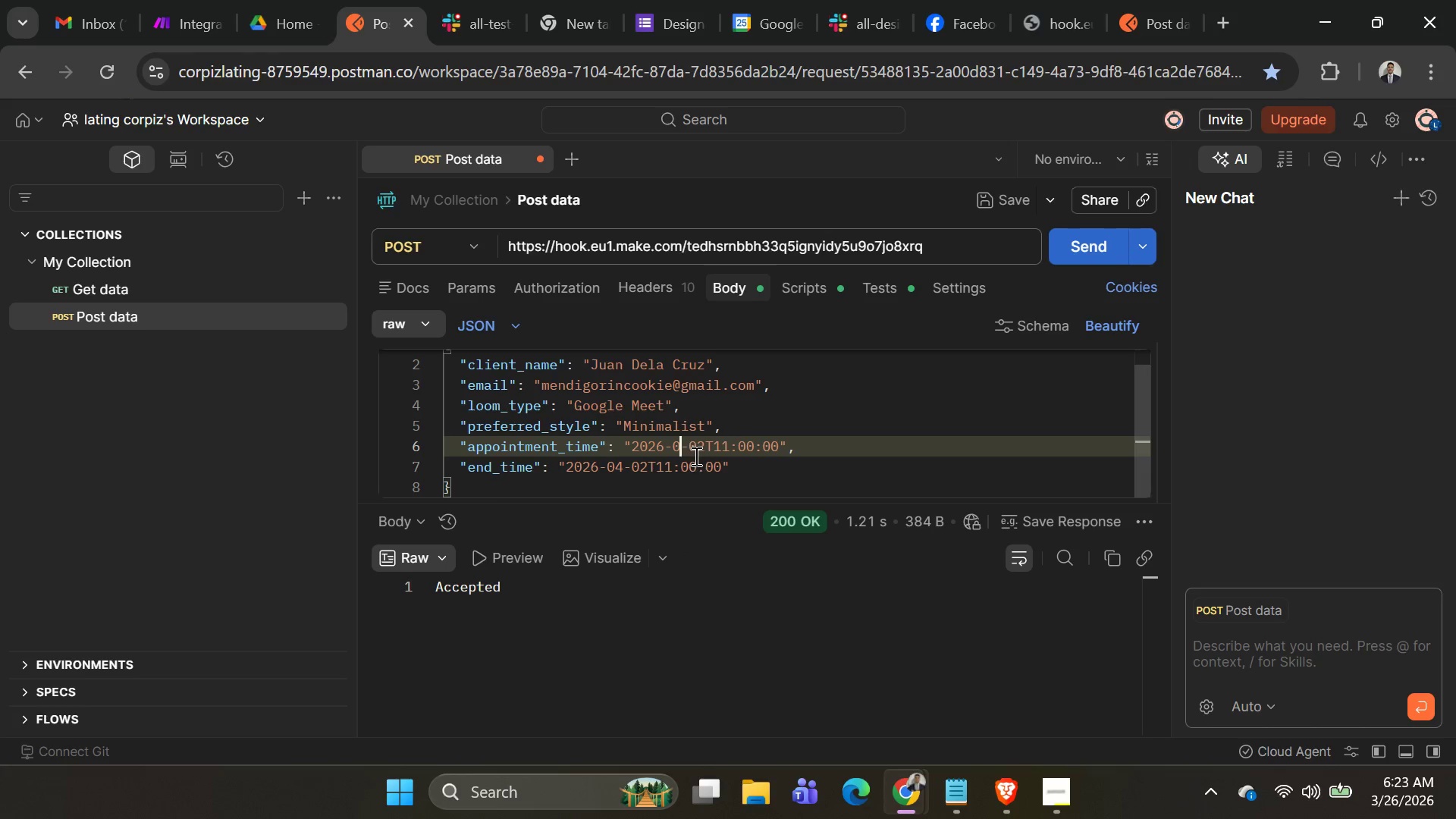 
key(6)
 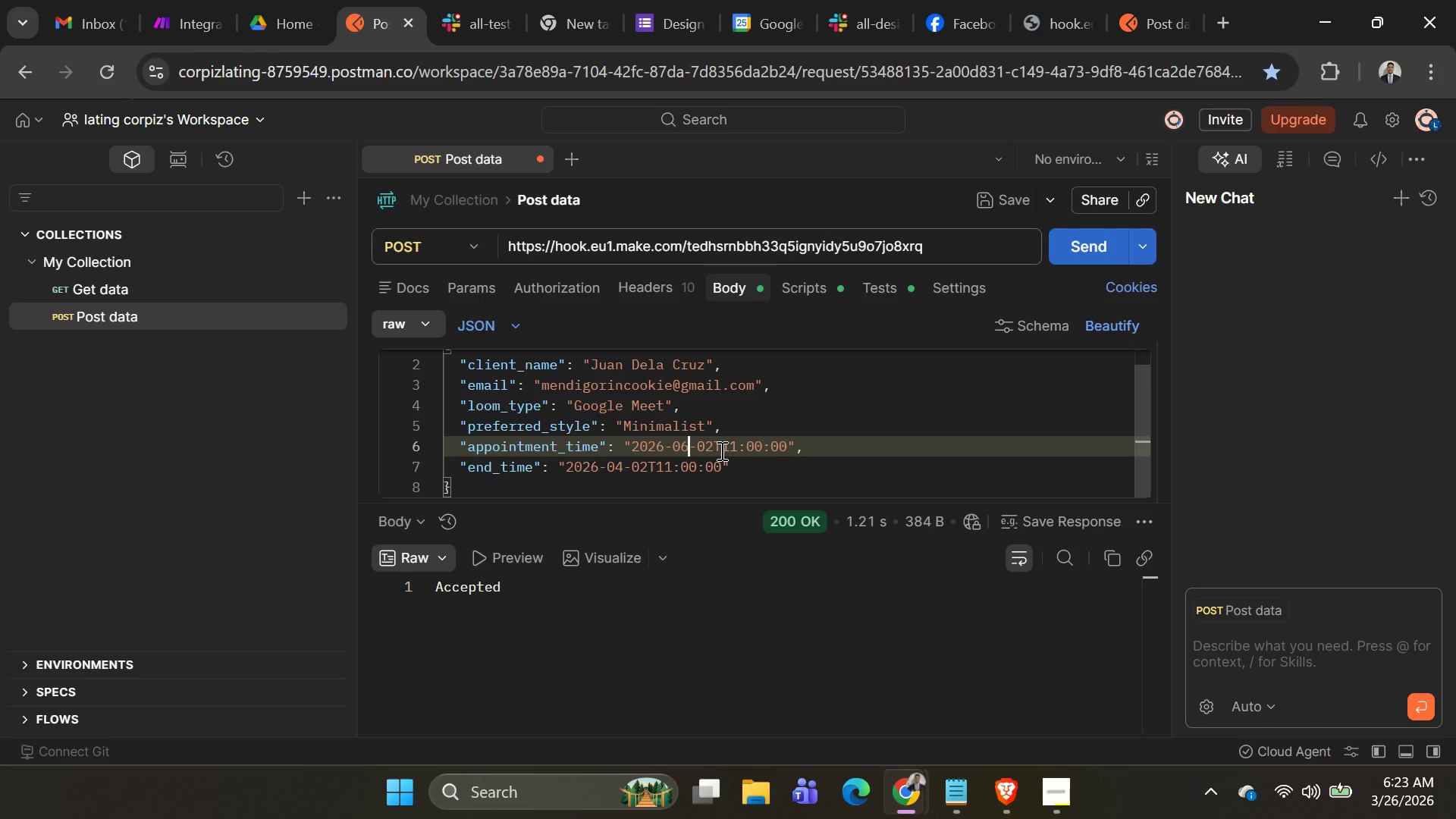 
left_click([712, 447])
 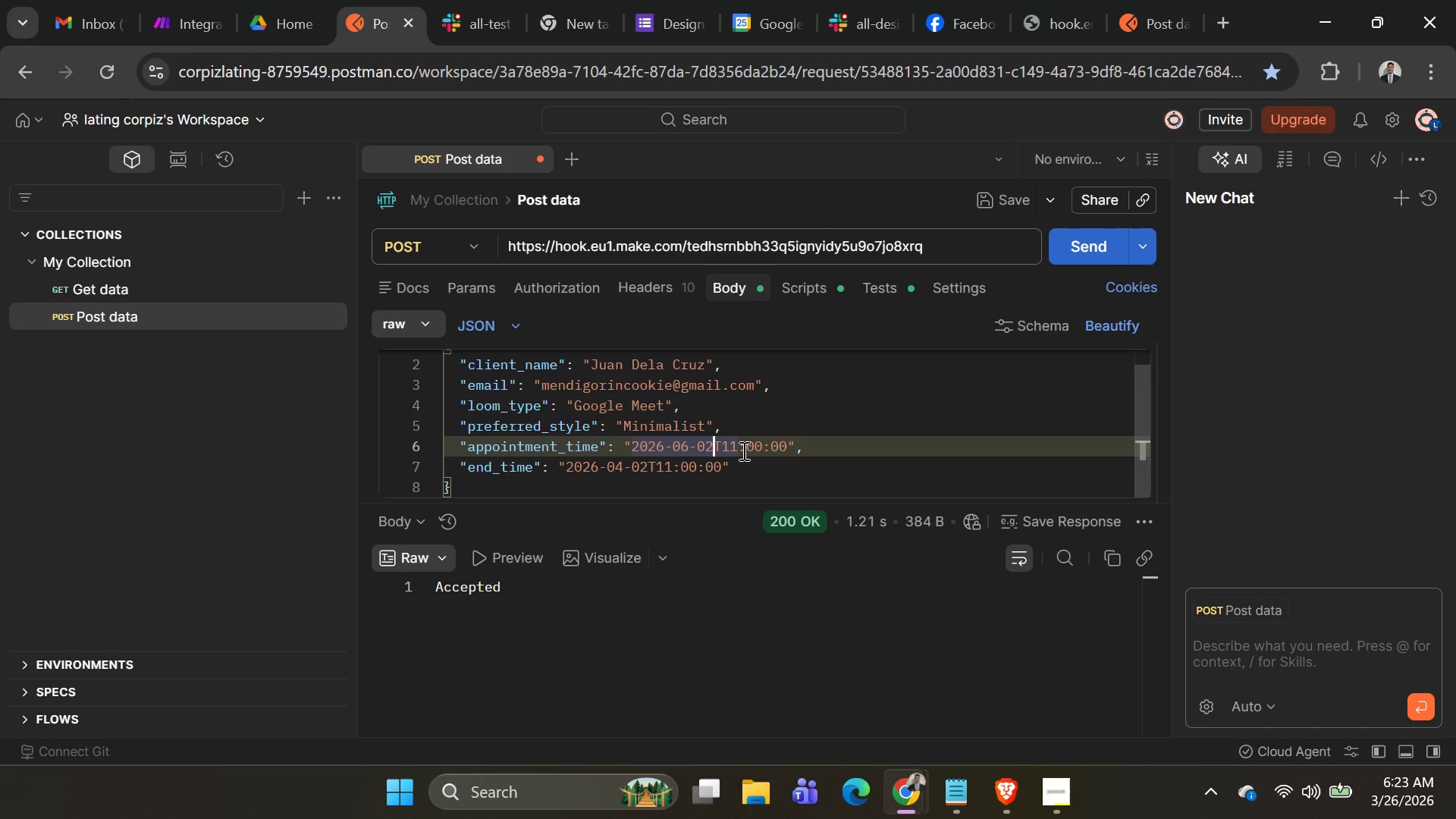 
left_click([737, 446])
 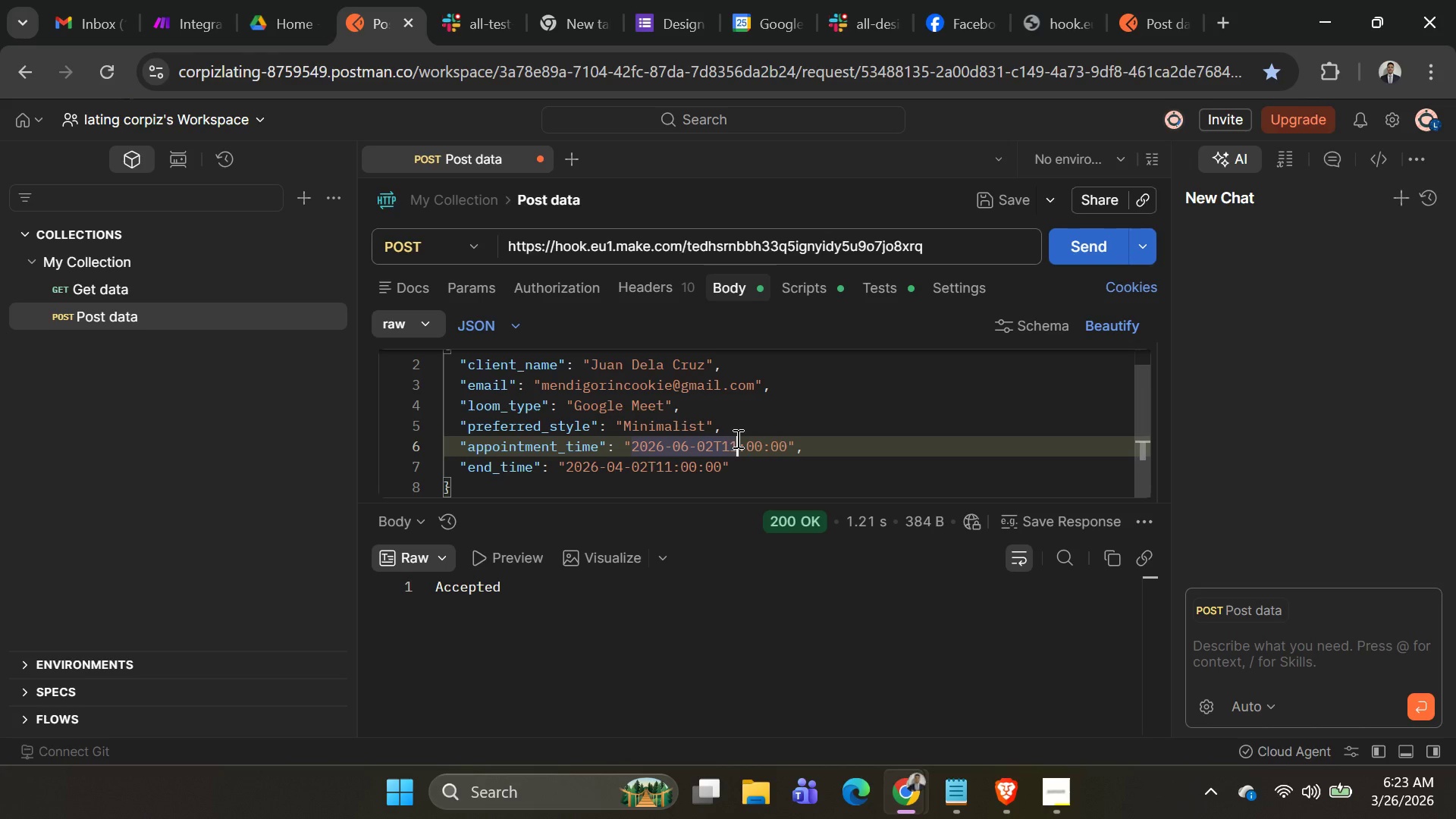 
key(Backspace)
 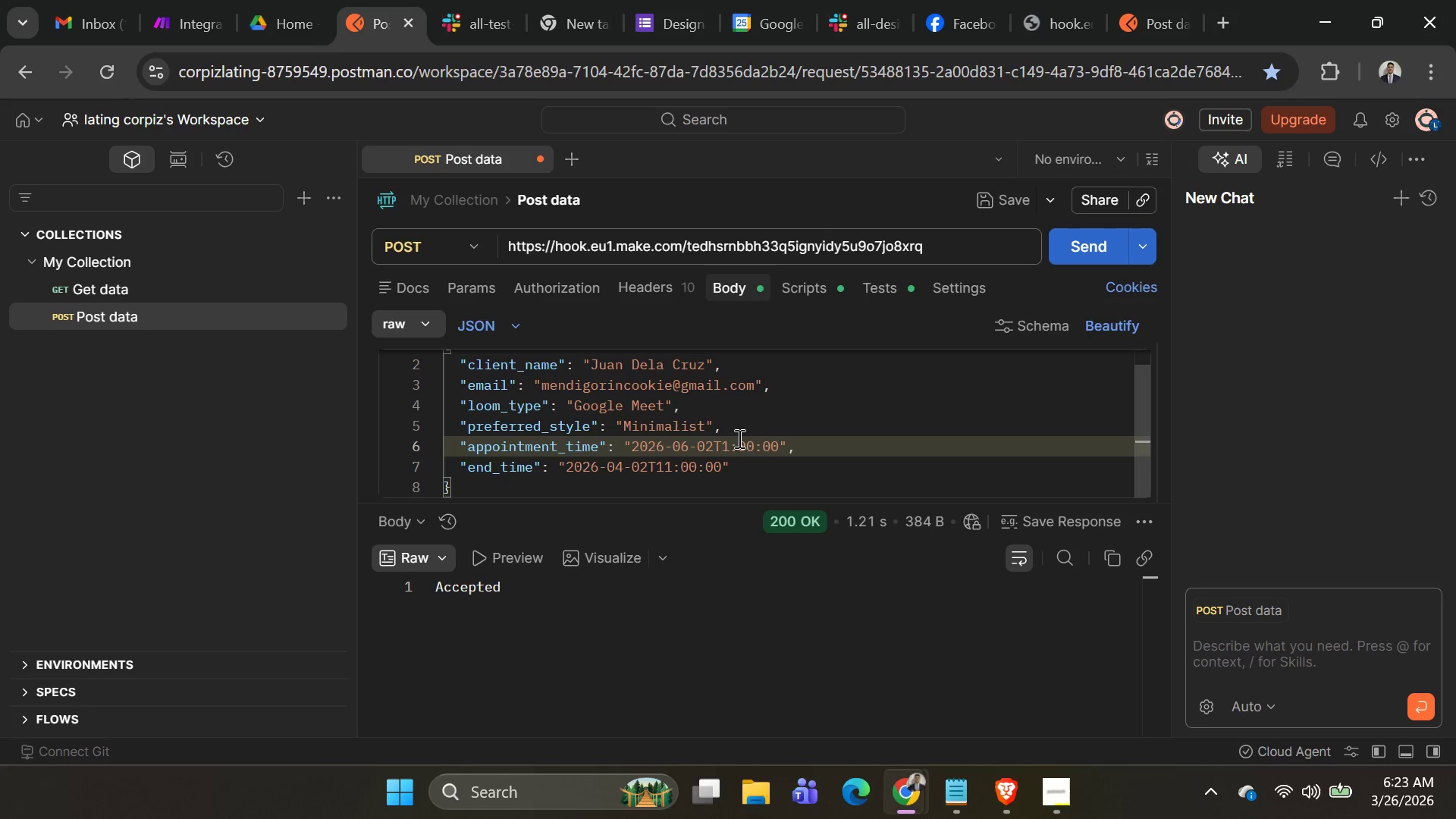 
key(ArrowLeft)
 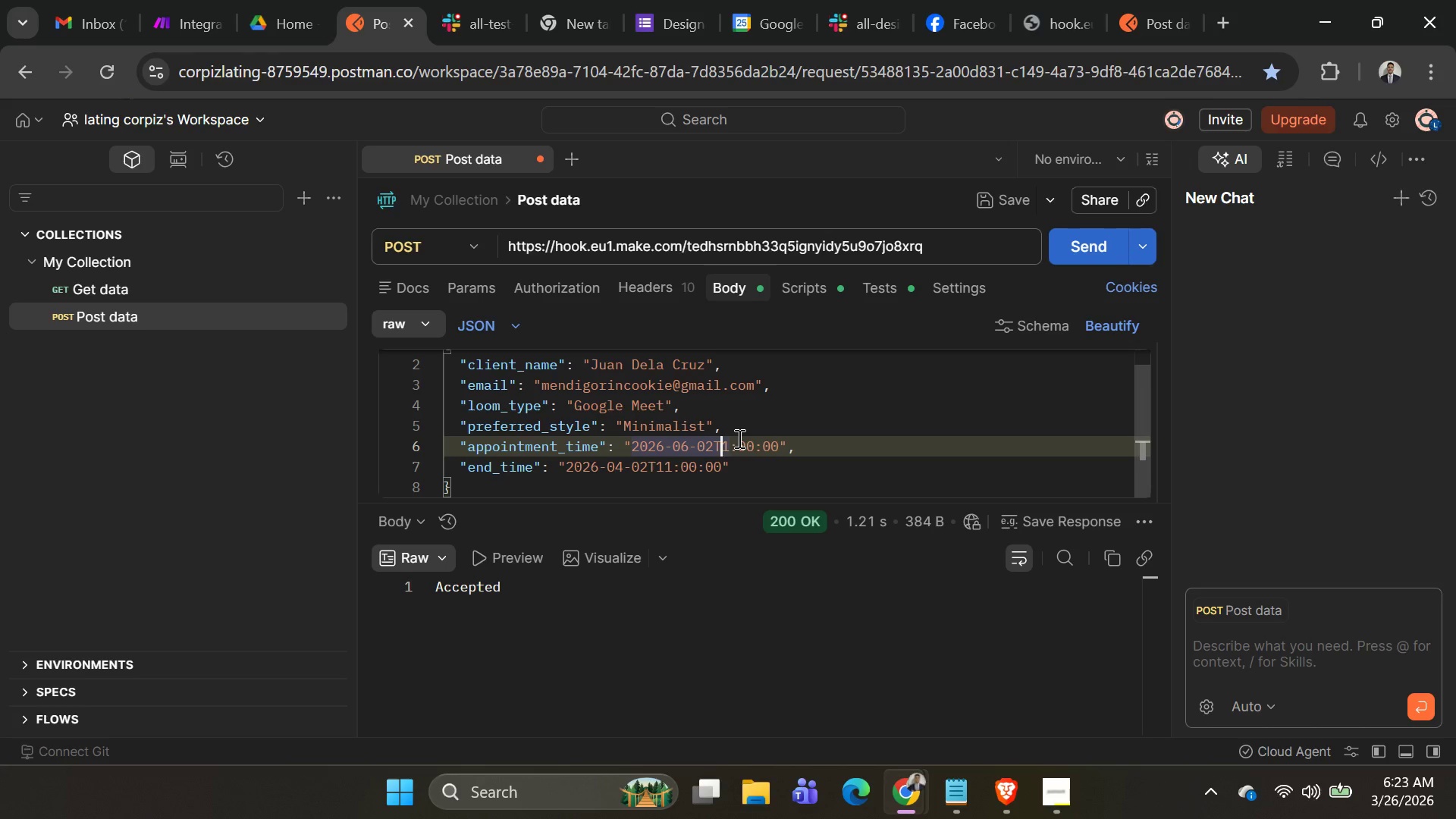 
key(0)
 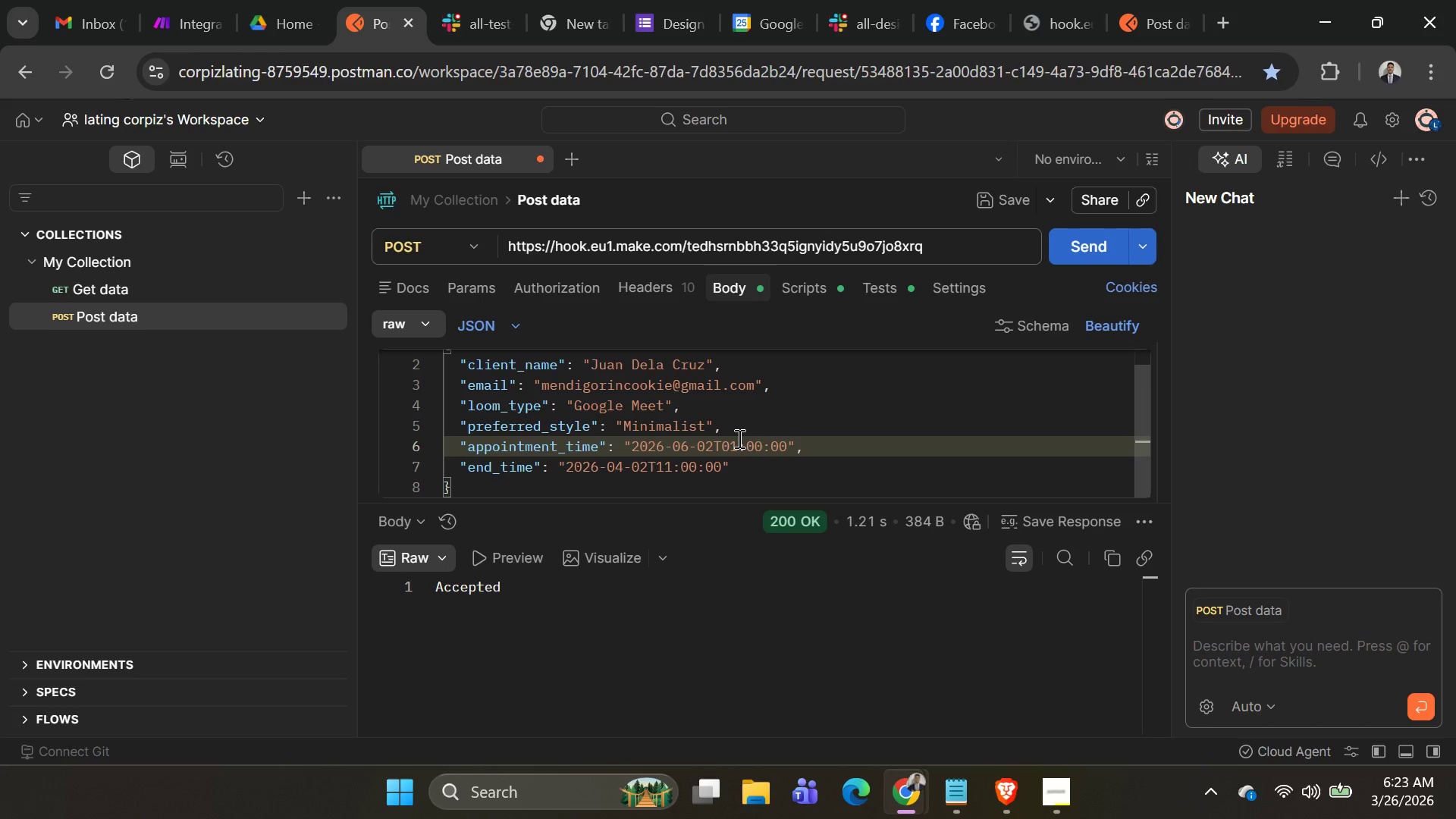 
wait(8.72)
 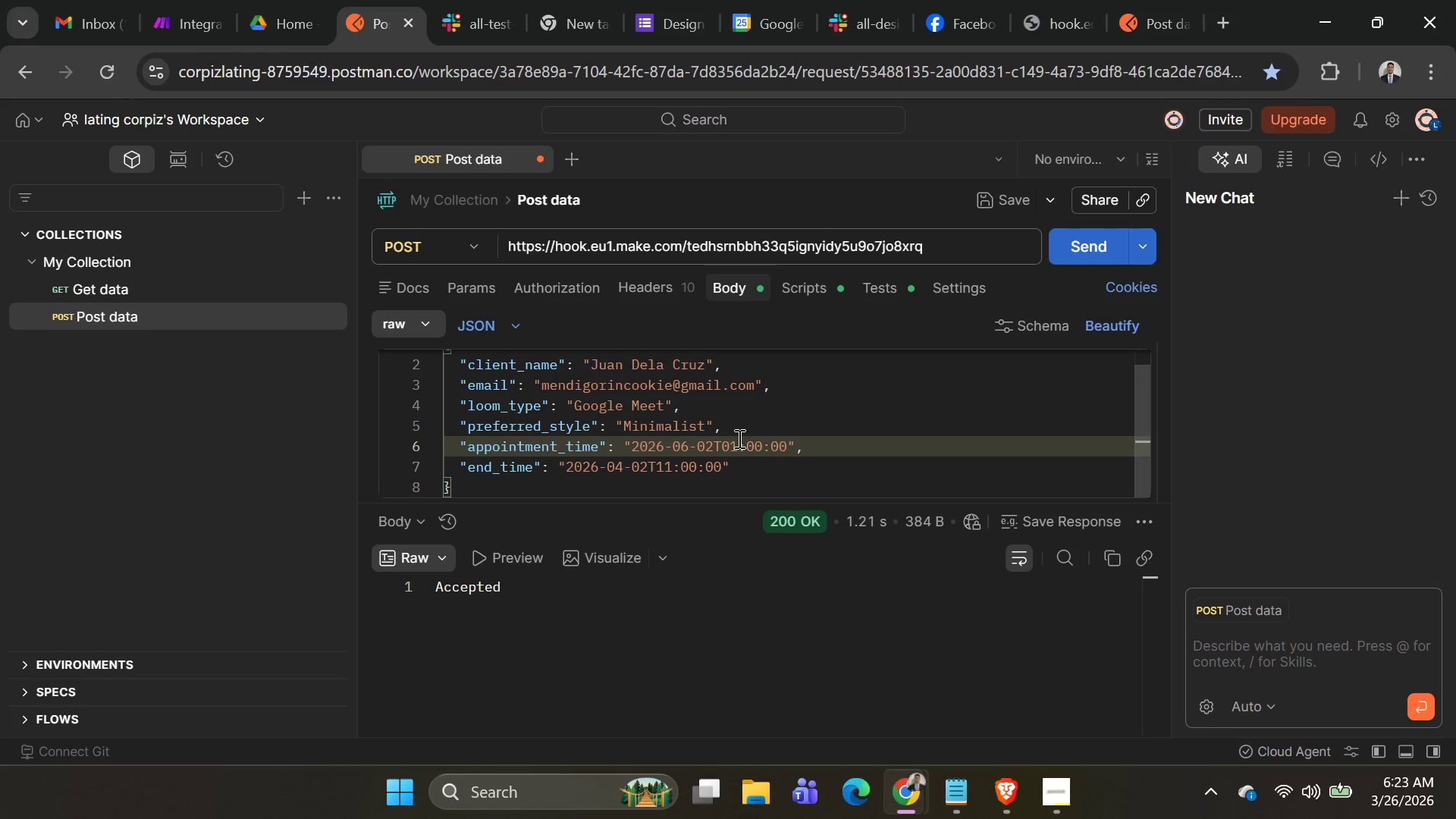 
key(ArrowRight)
 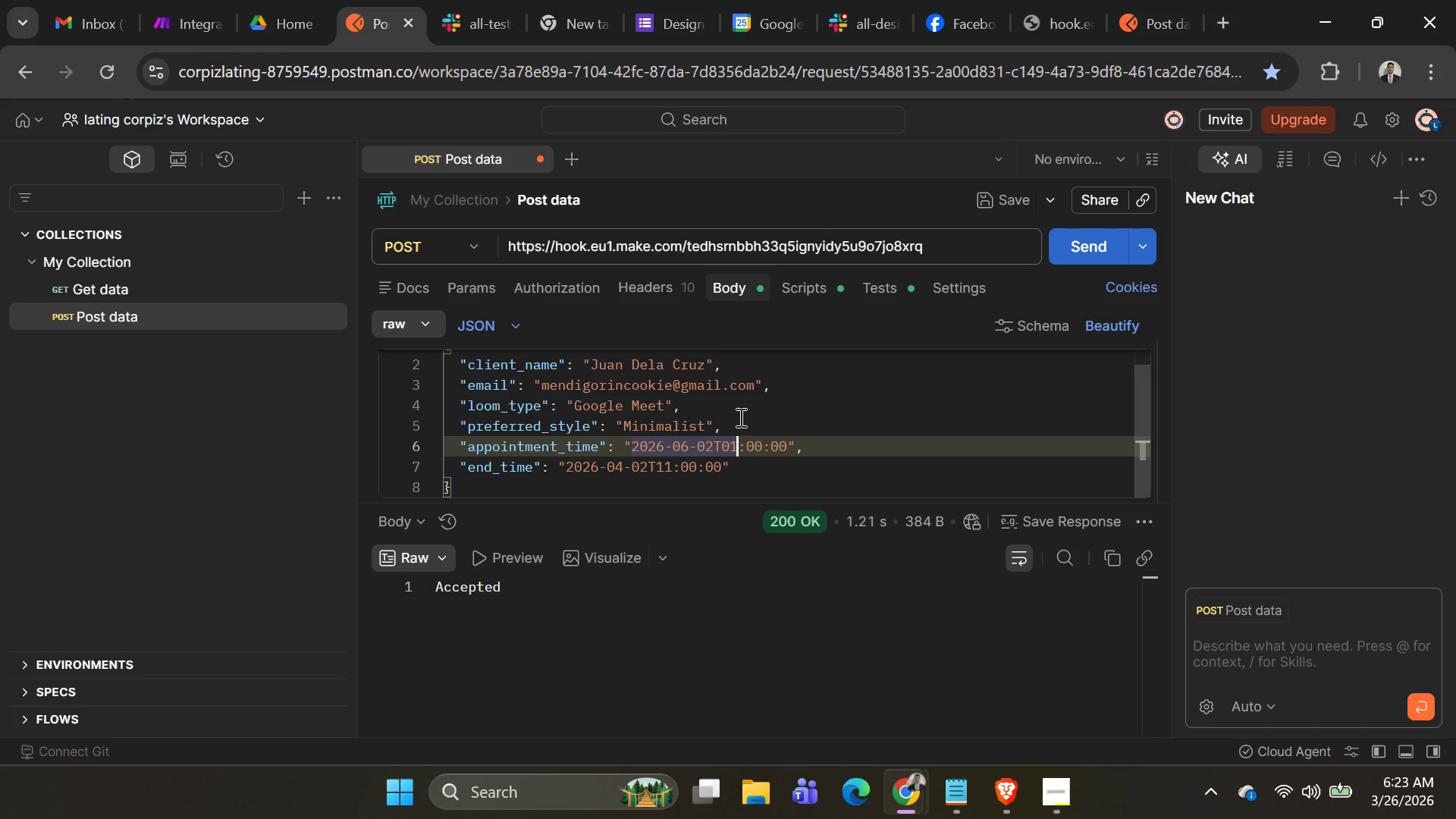 
key(Backspace)
 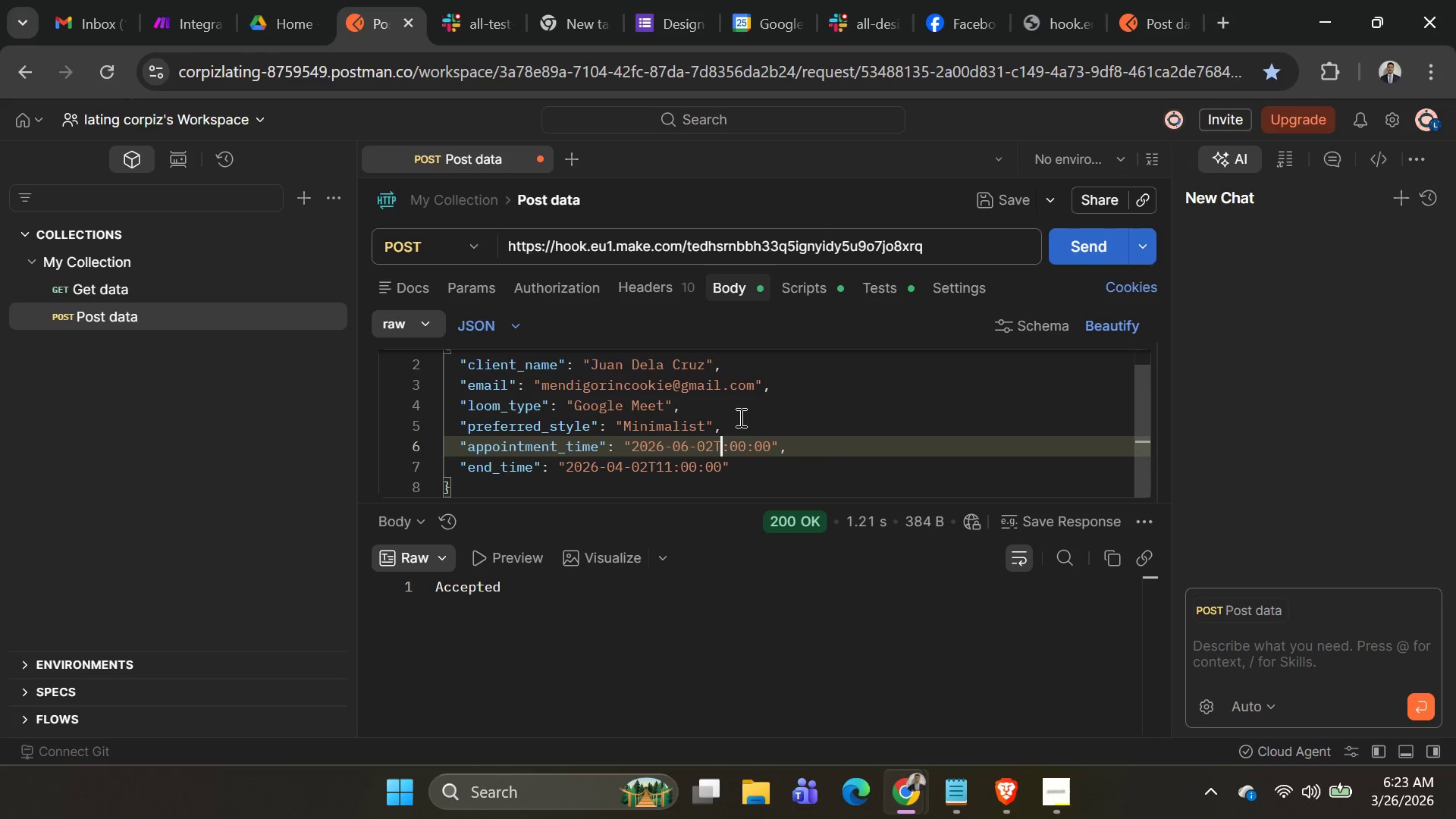 
key(Backspace)
 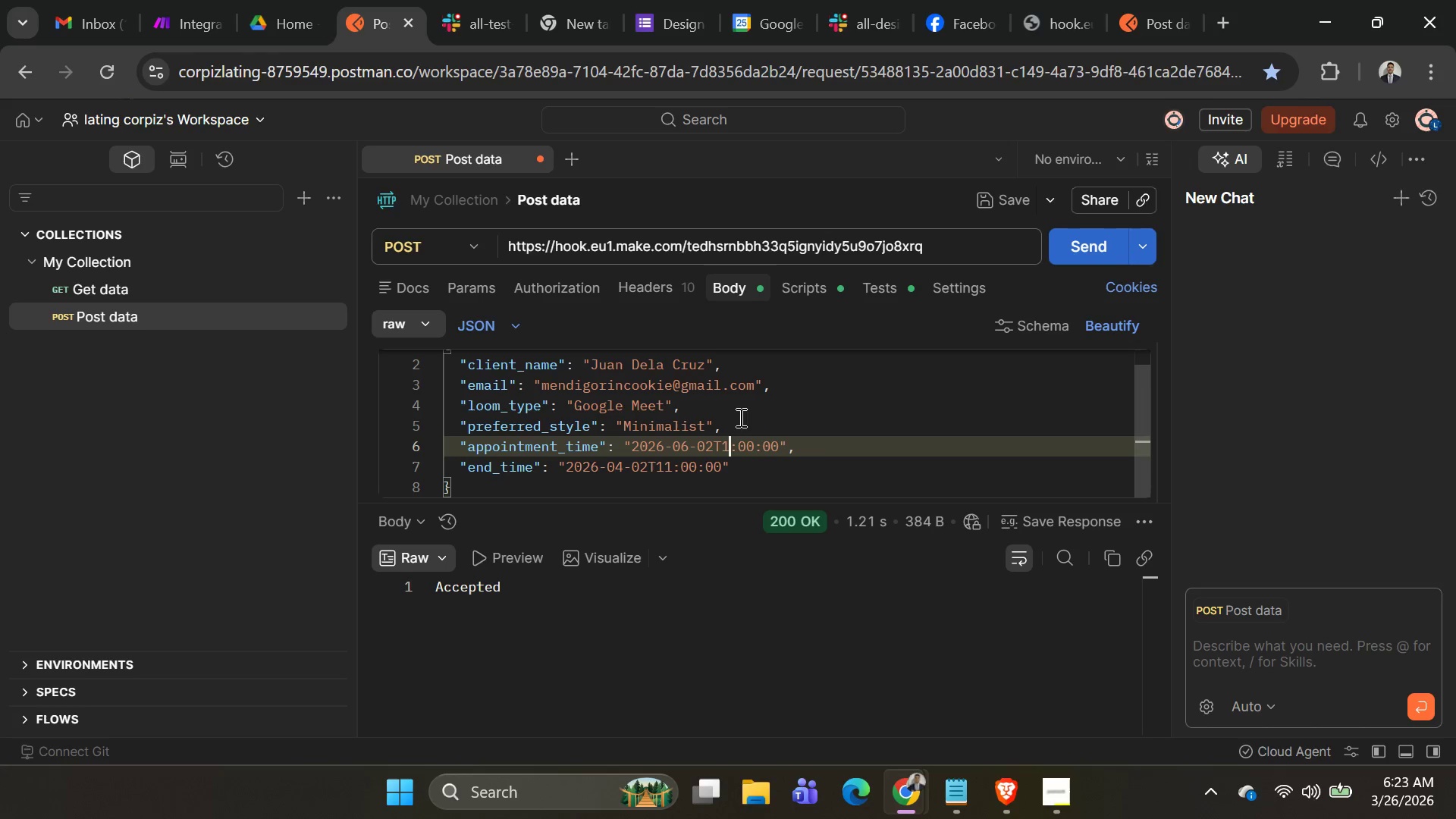 
hold_key(key=1, duration=0.34)
 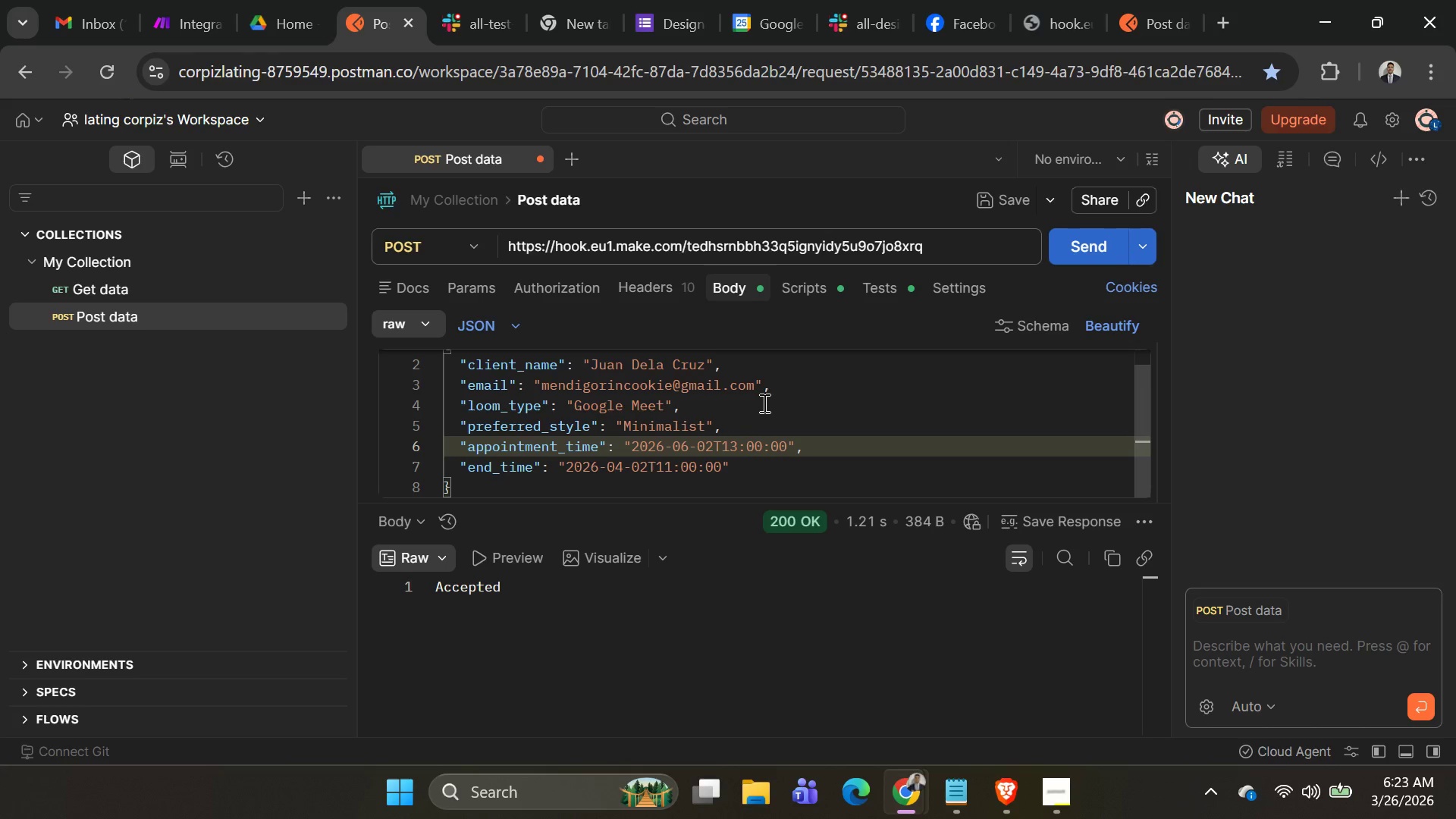 
key(3)
 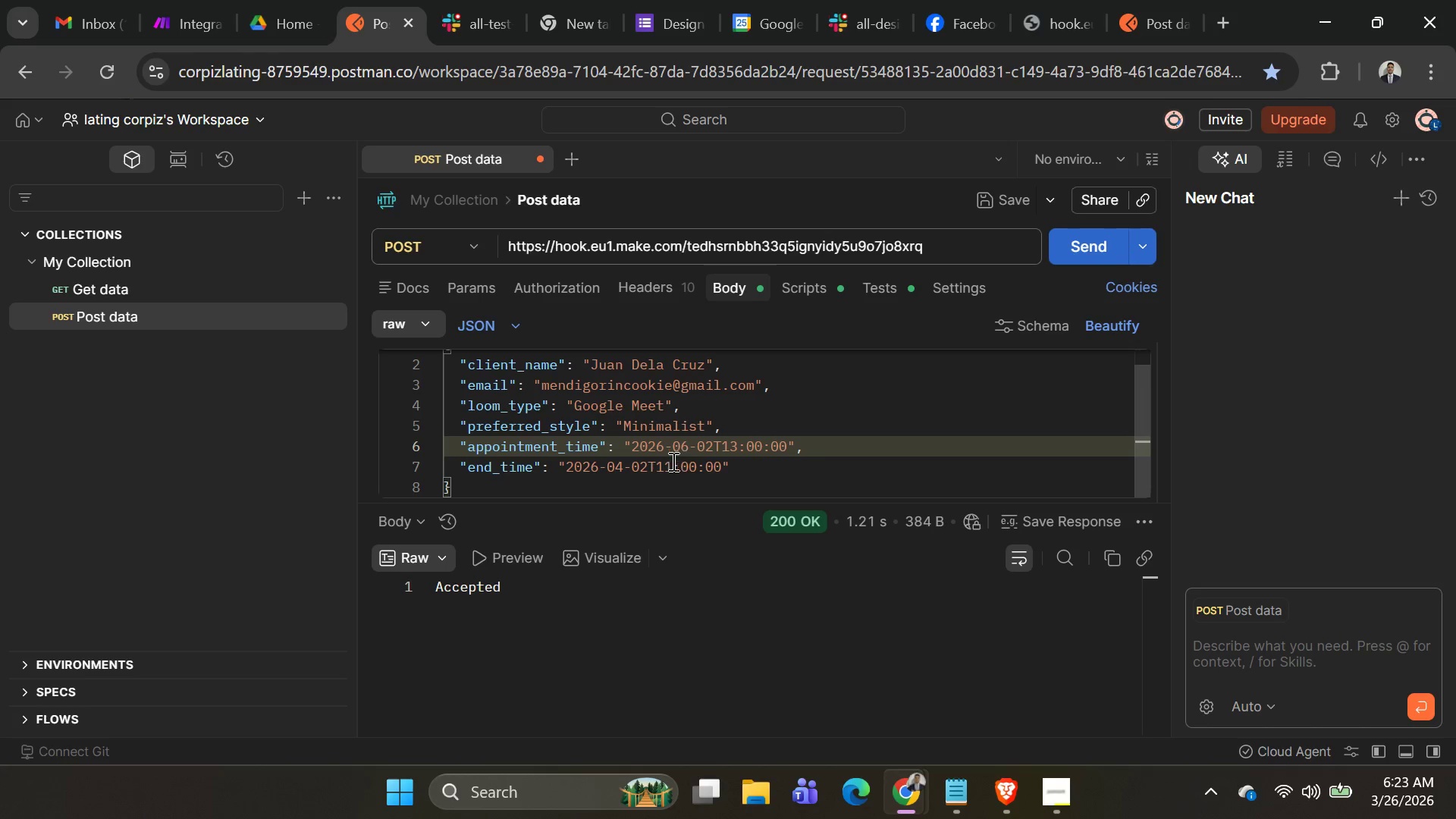 
left_click([670, 463])
 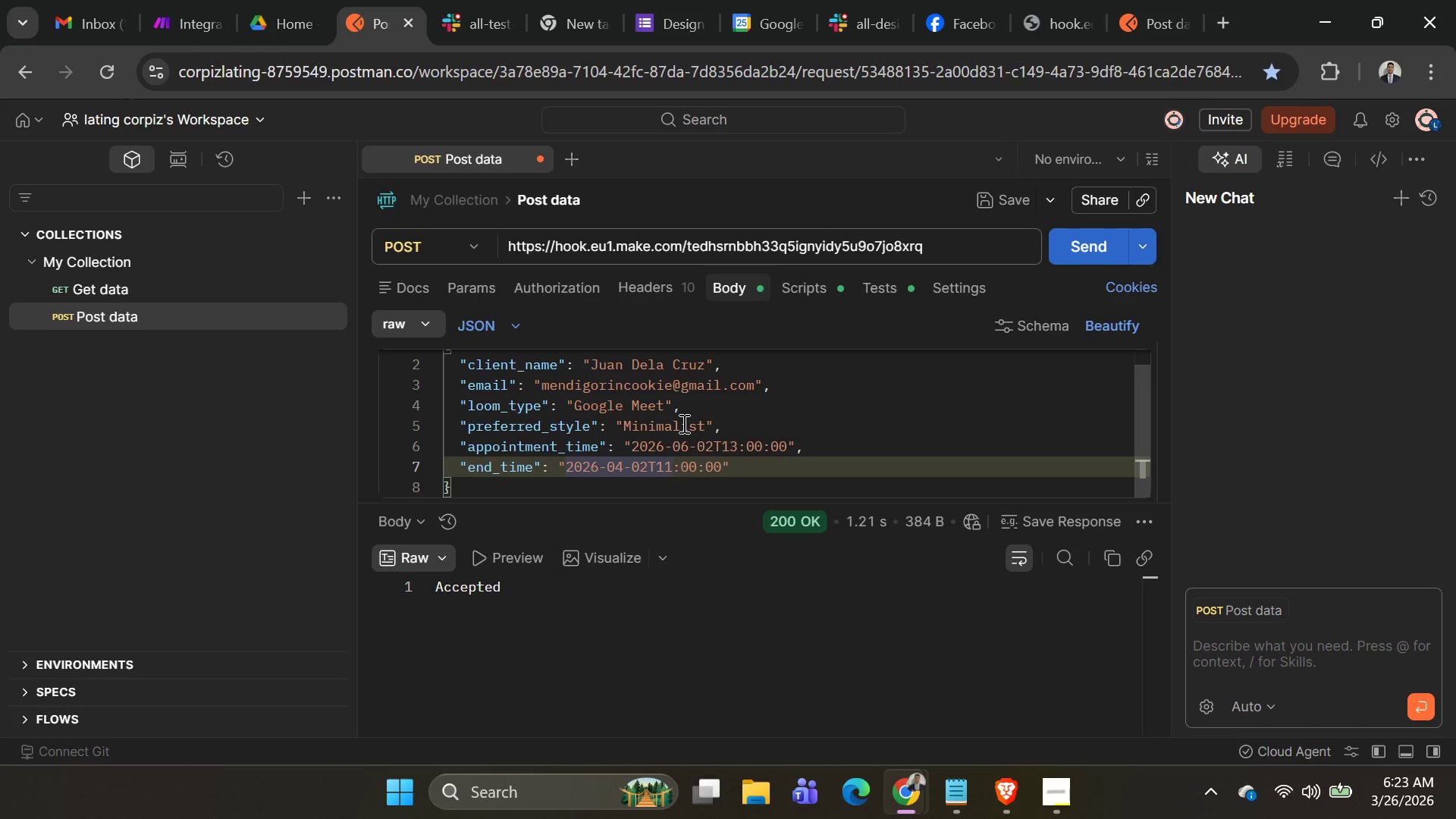 
key(Backspace)
key(Backspace)
type(14)
 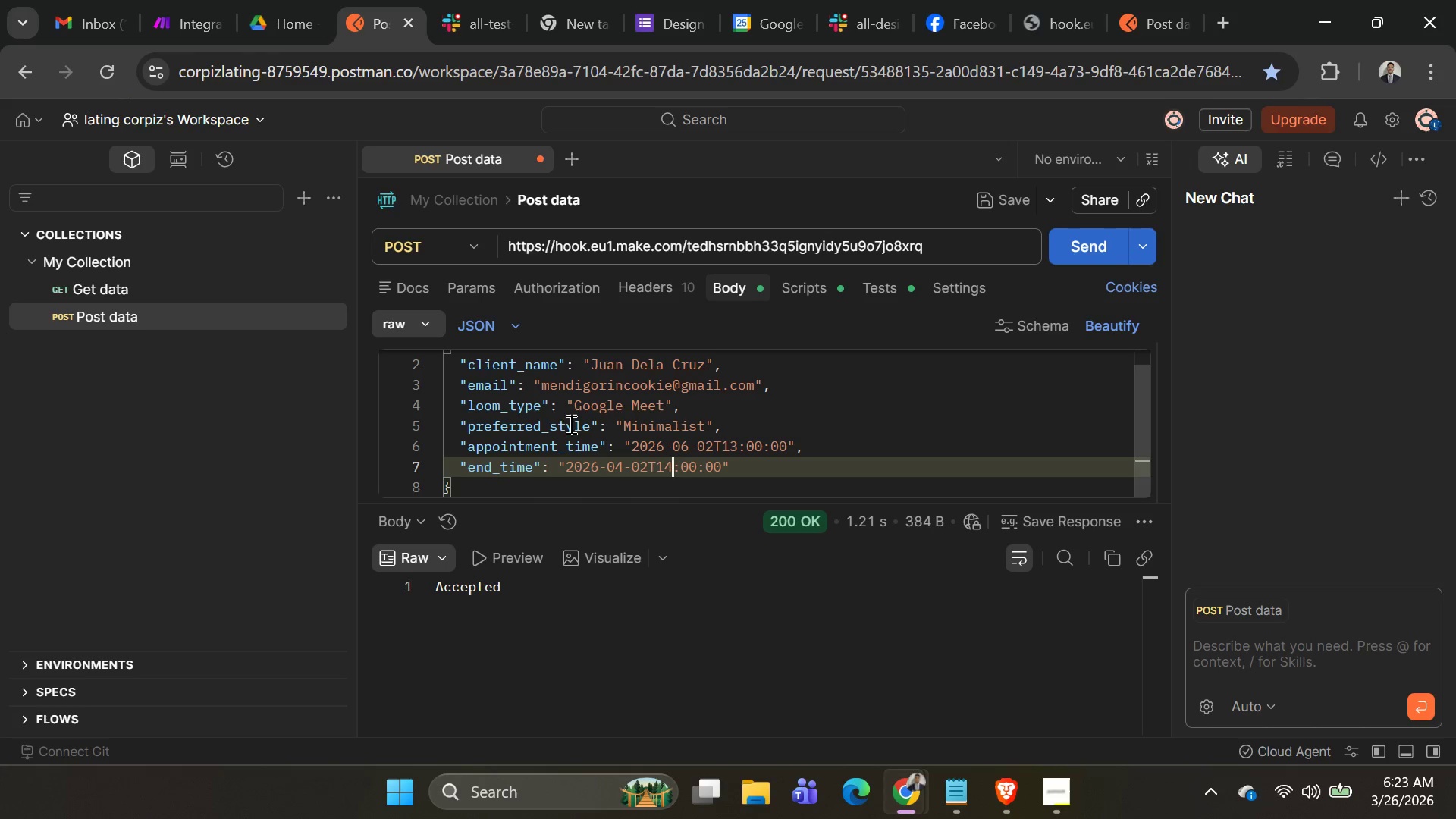 
left_click([202, 23])
 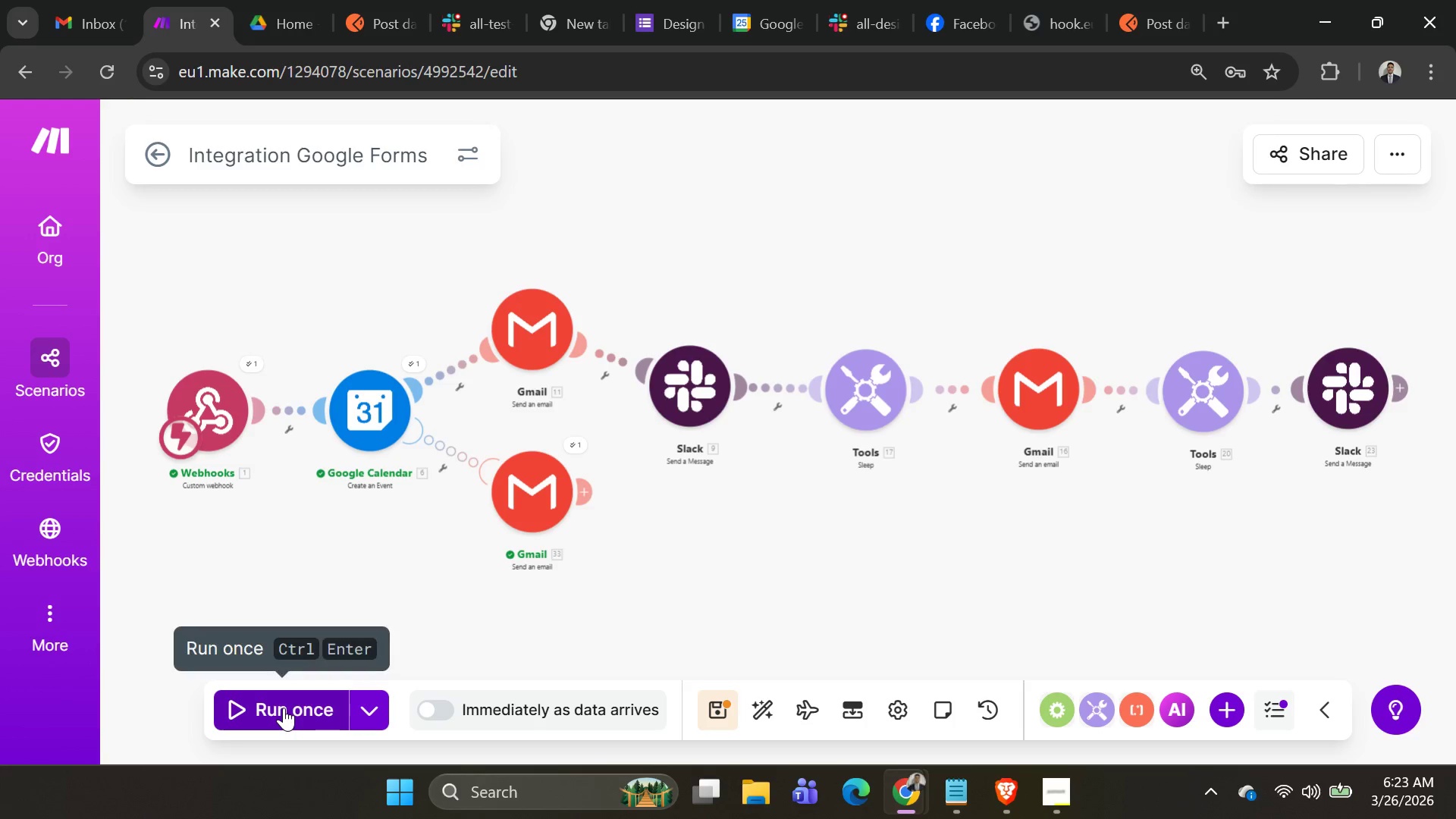 
left_click([309, 708])
 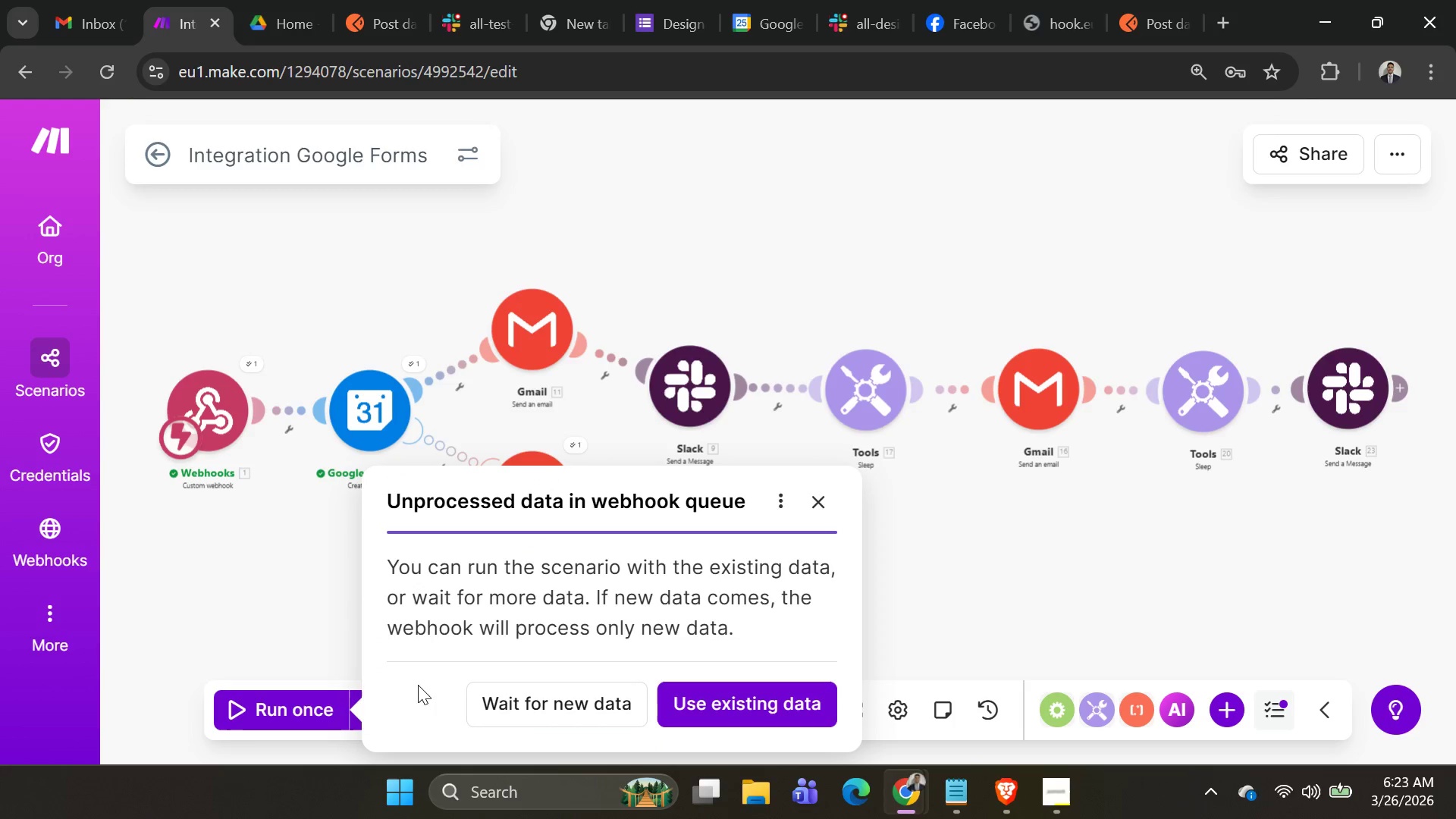 
left_click([523, 708])
 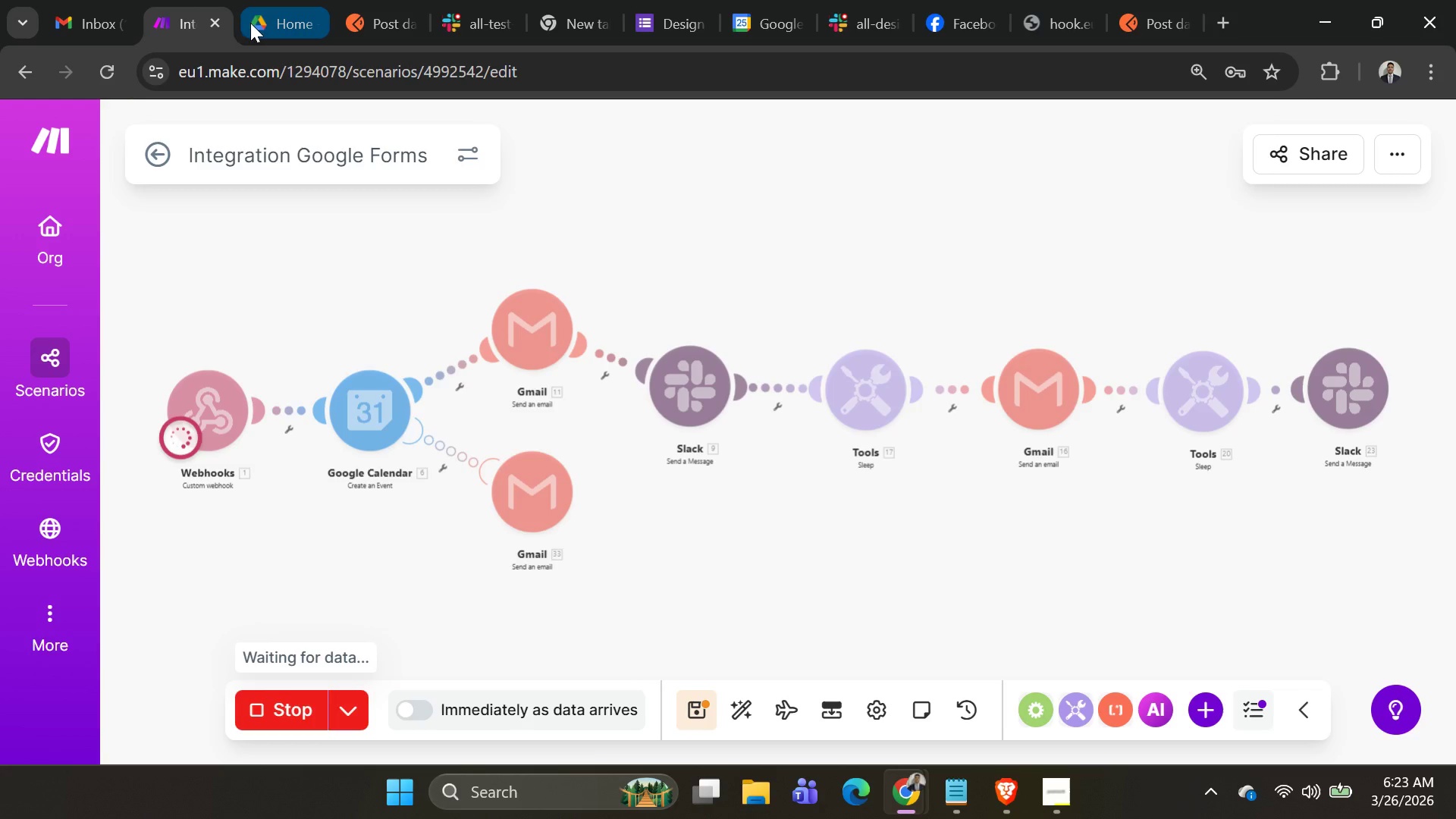 
left_click([361, 16])
 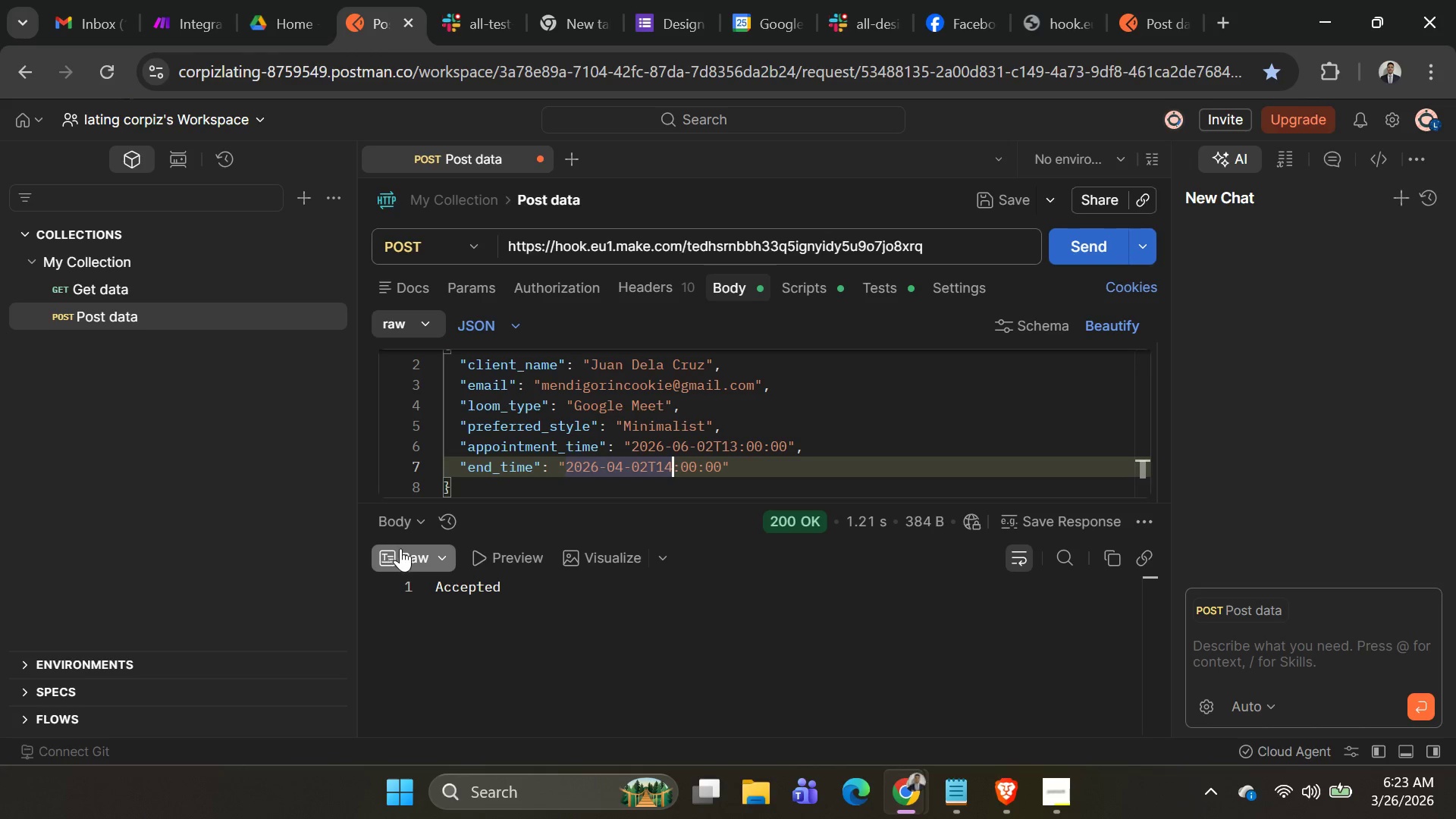 
left_click([1088, 254])
 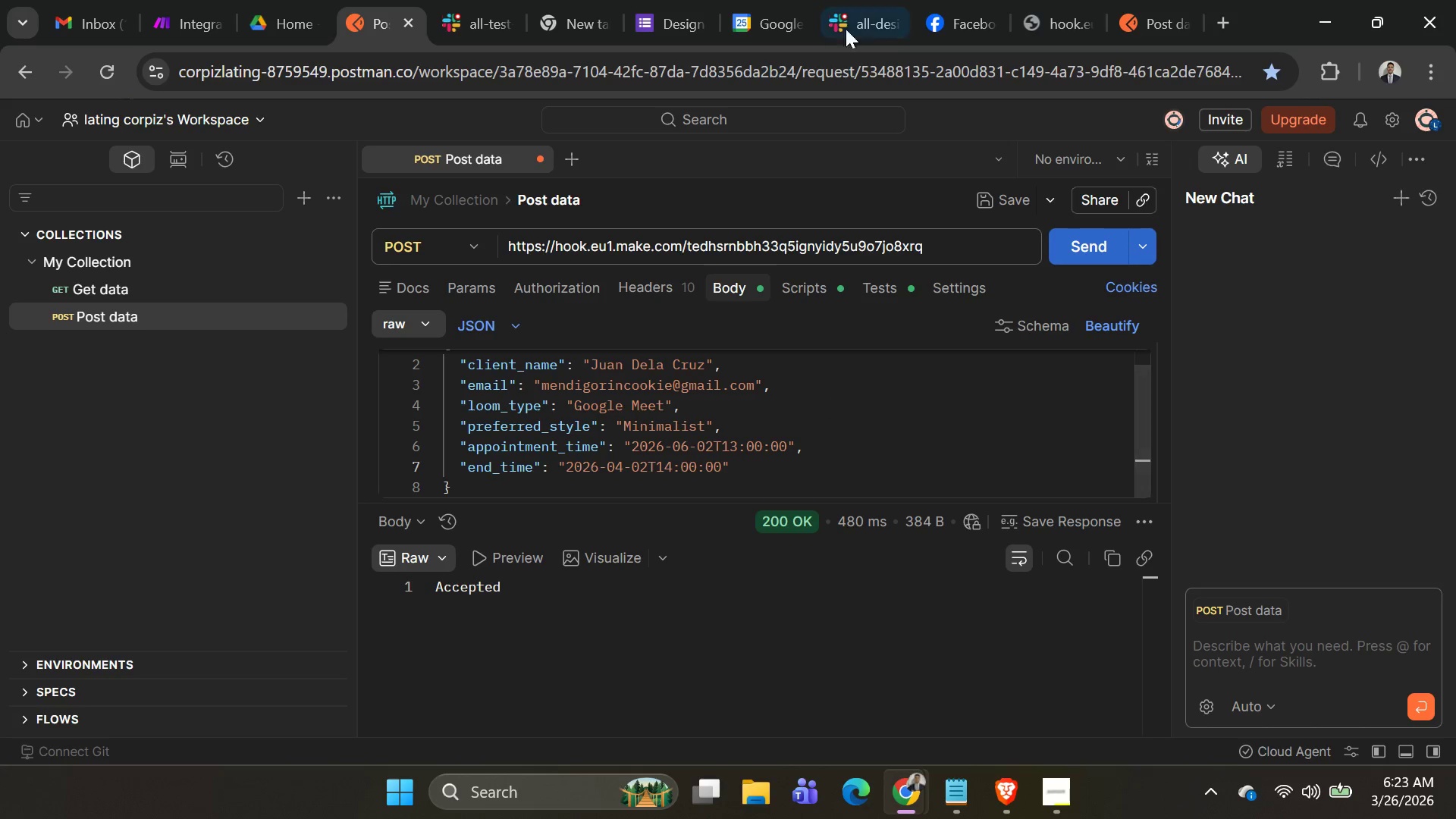 
left_click([165, 39])
 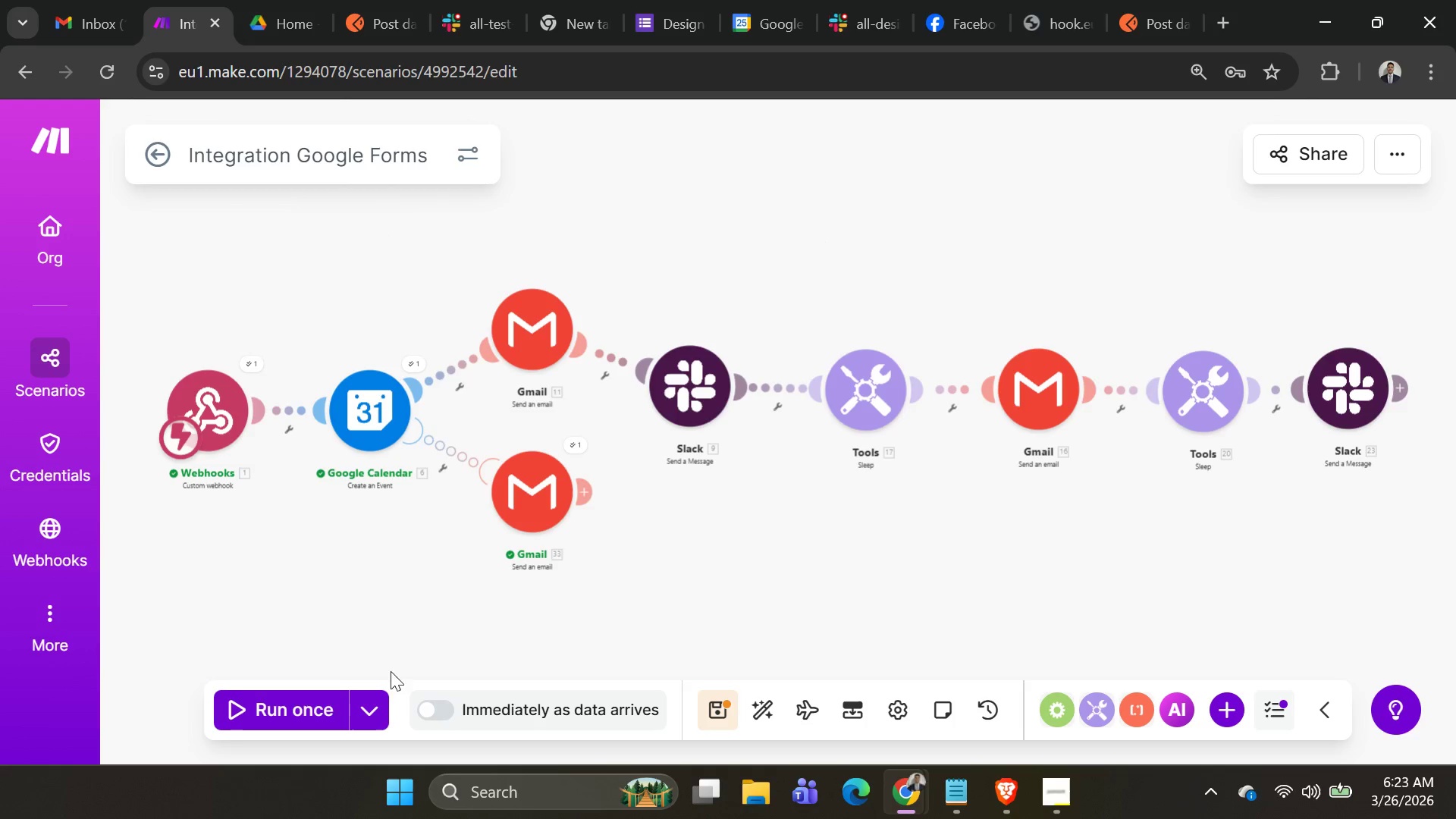 
wait(6.67)
 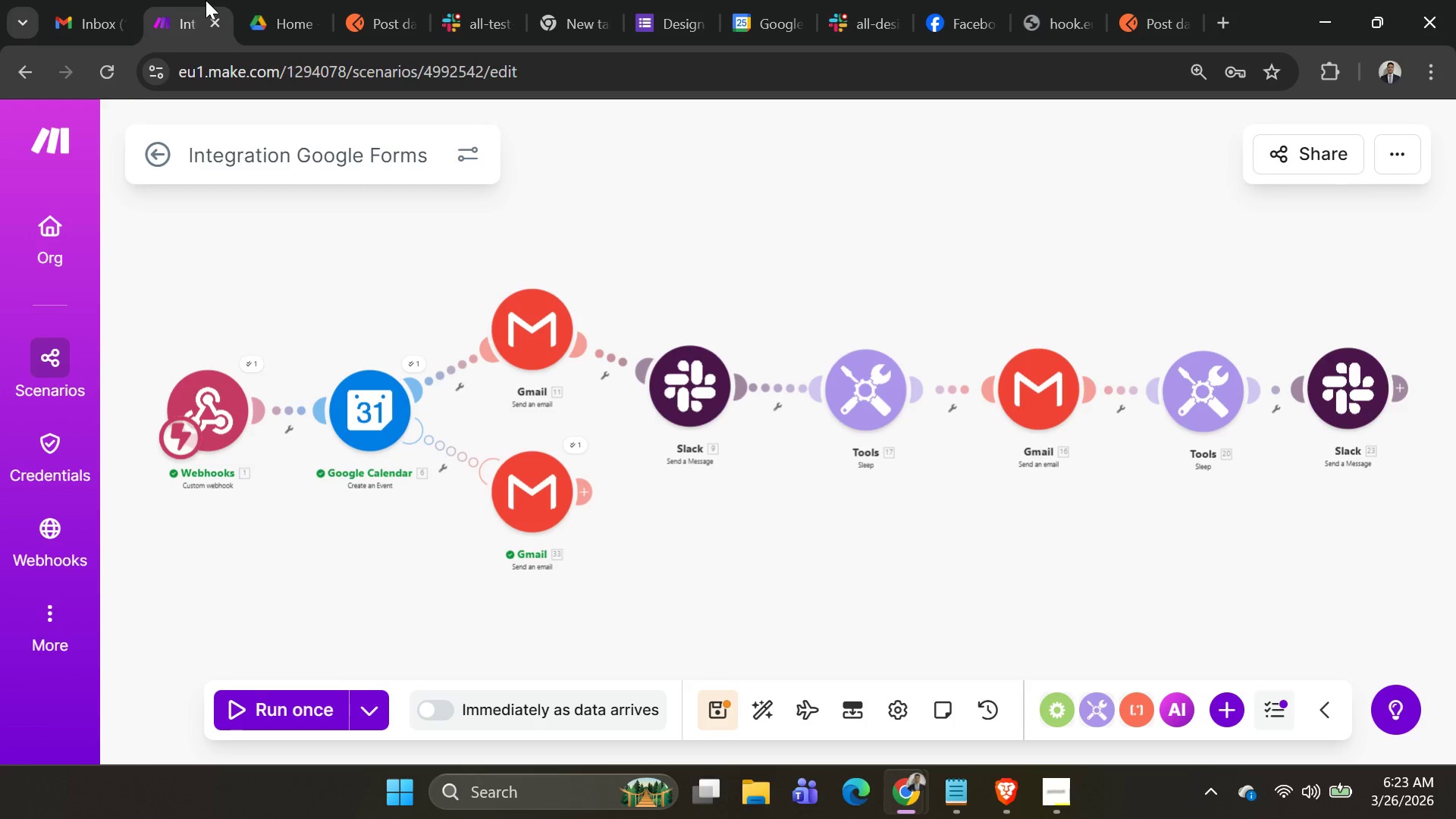 
key(Alt+AltLeft)
 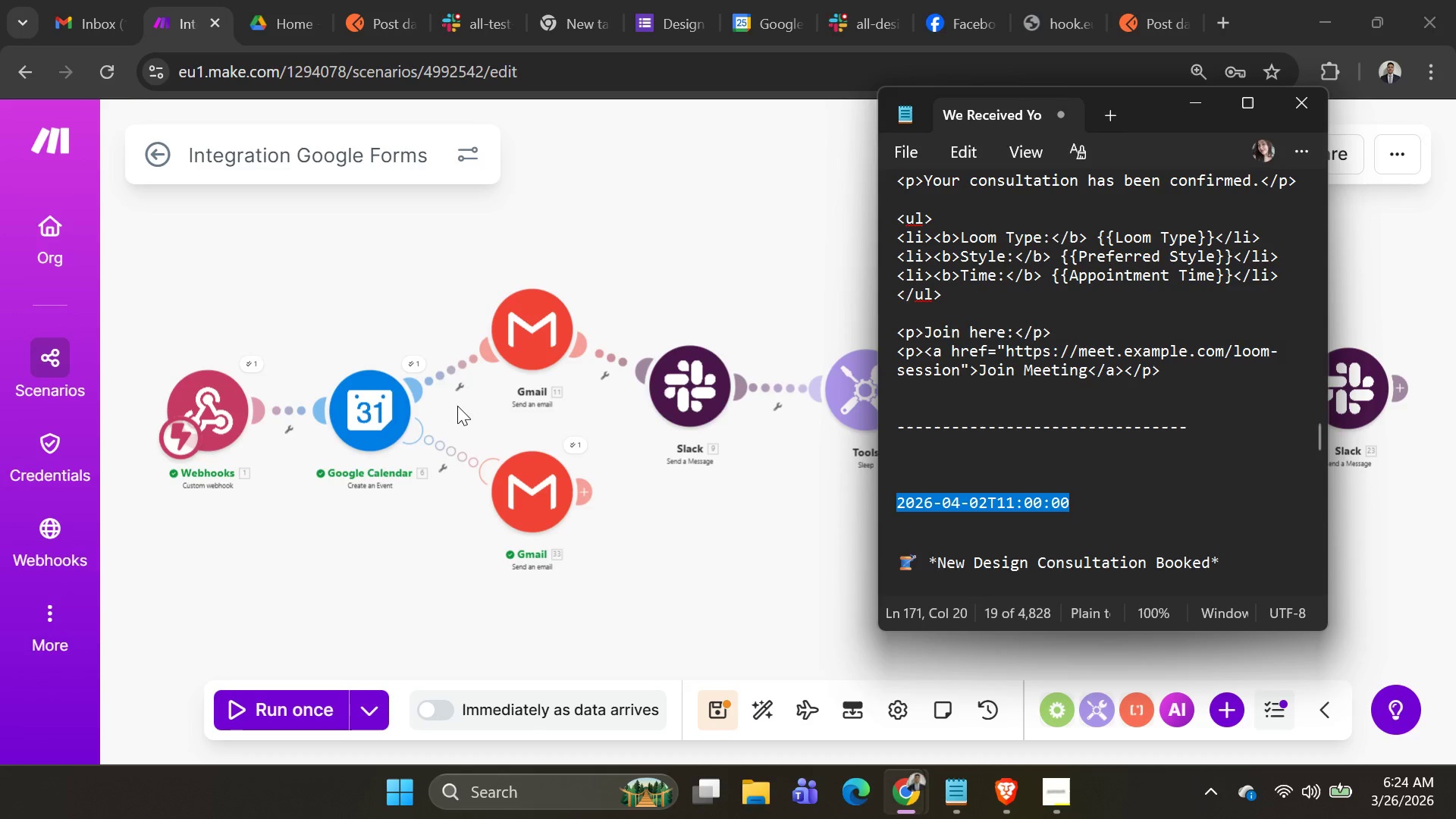 
key(Alt+Tab)
 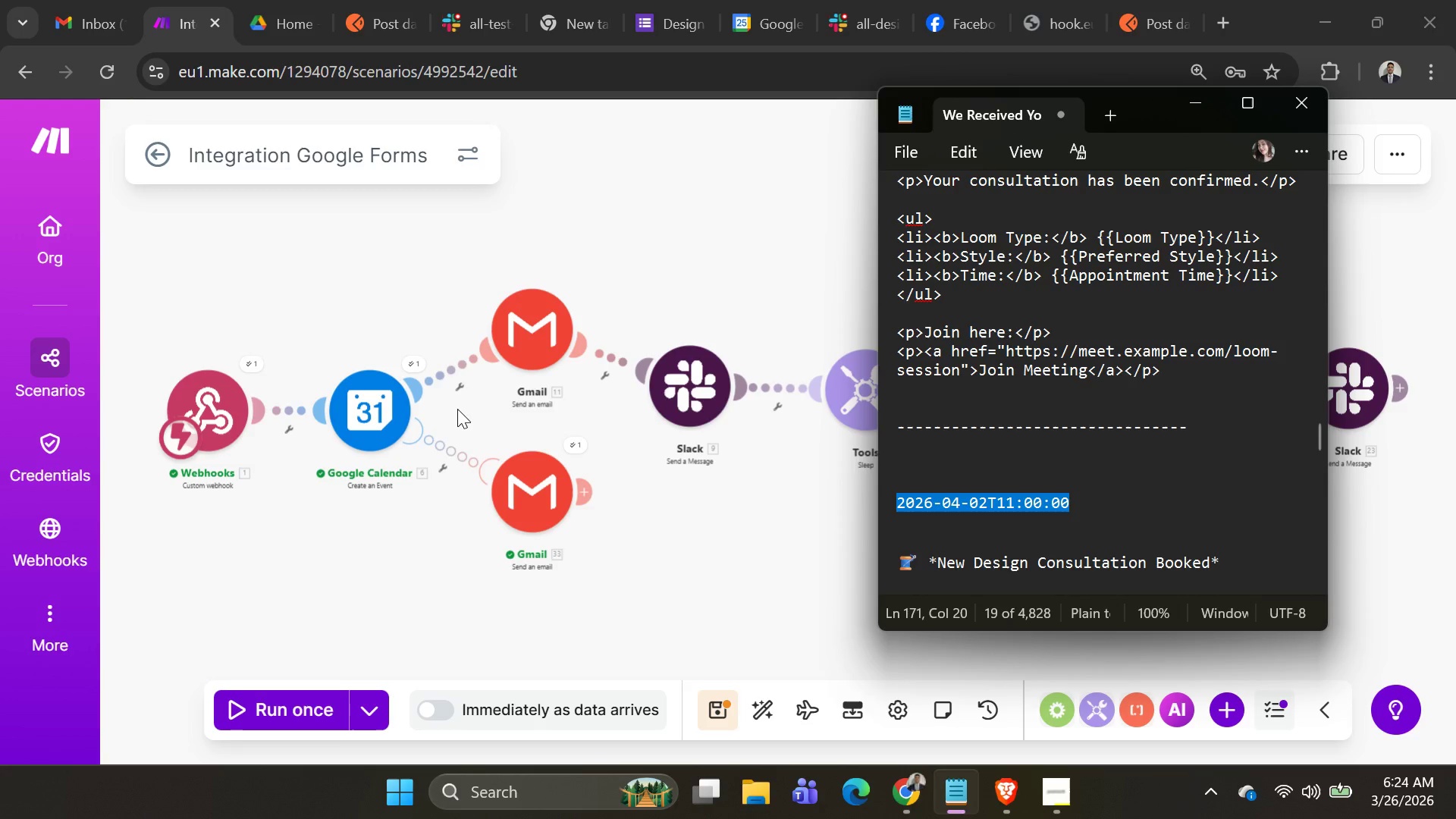 
key(Alt+AltLeft)
 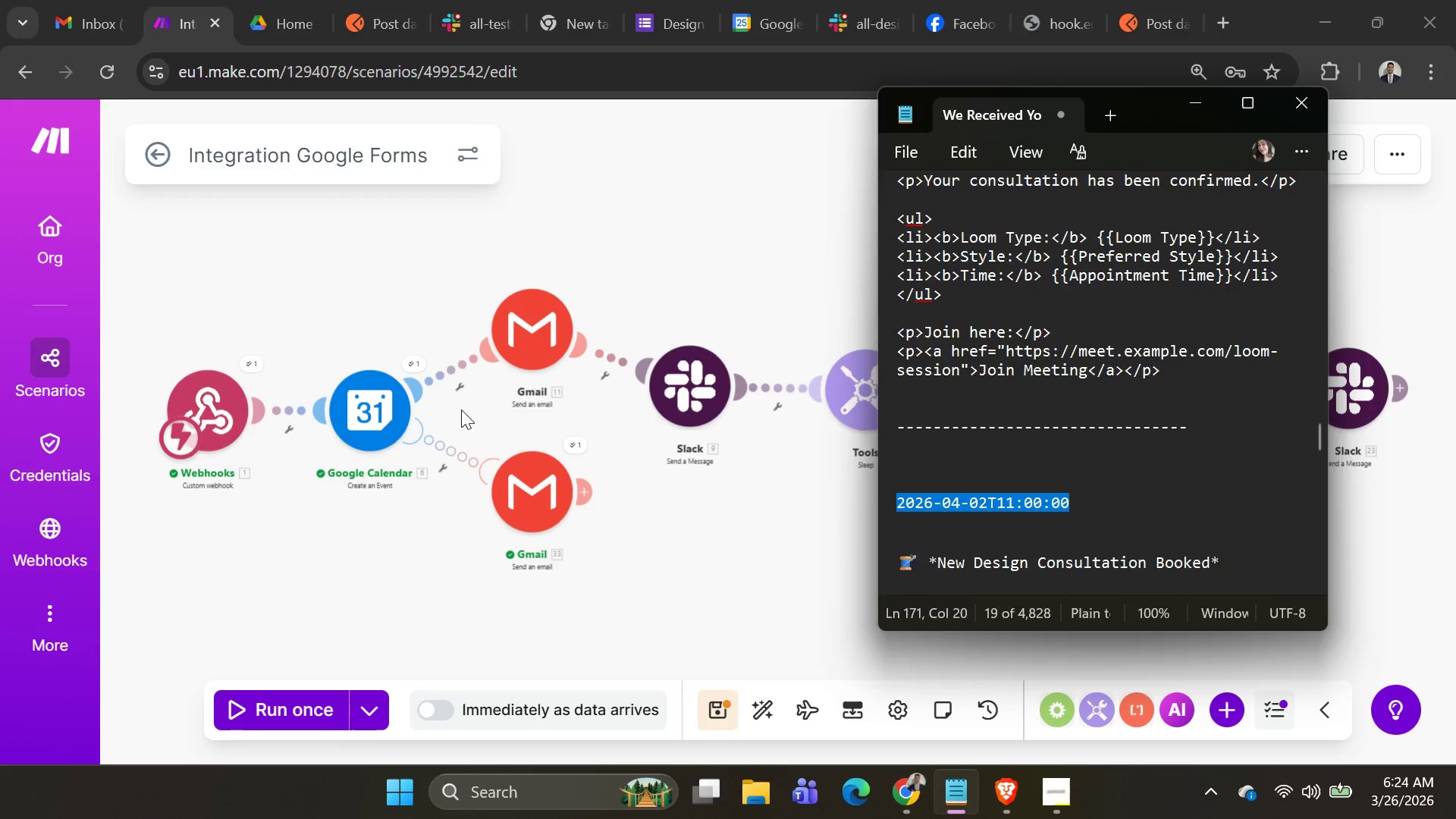 
key(Alt+Tab)
 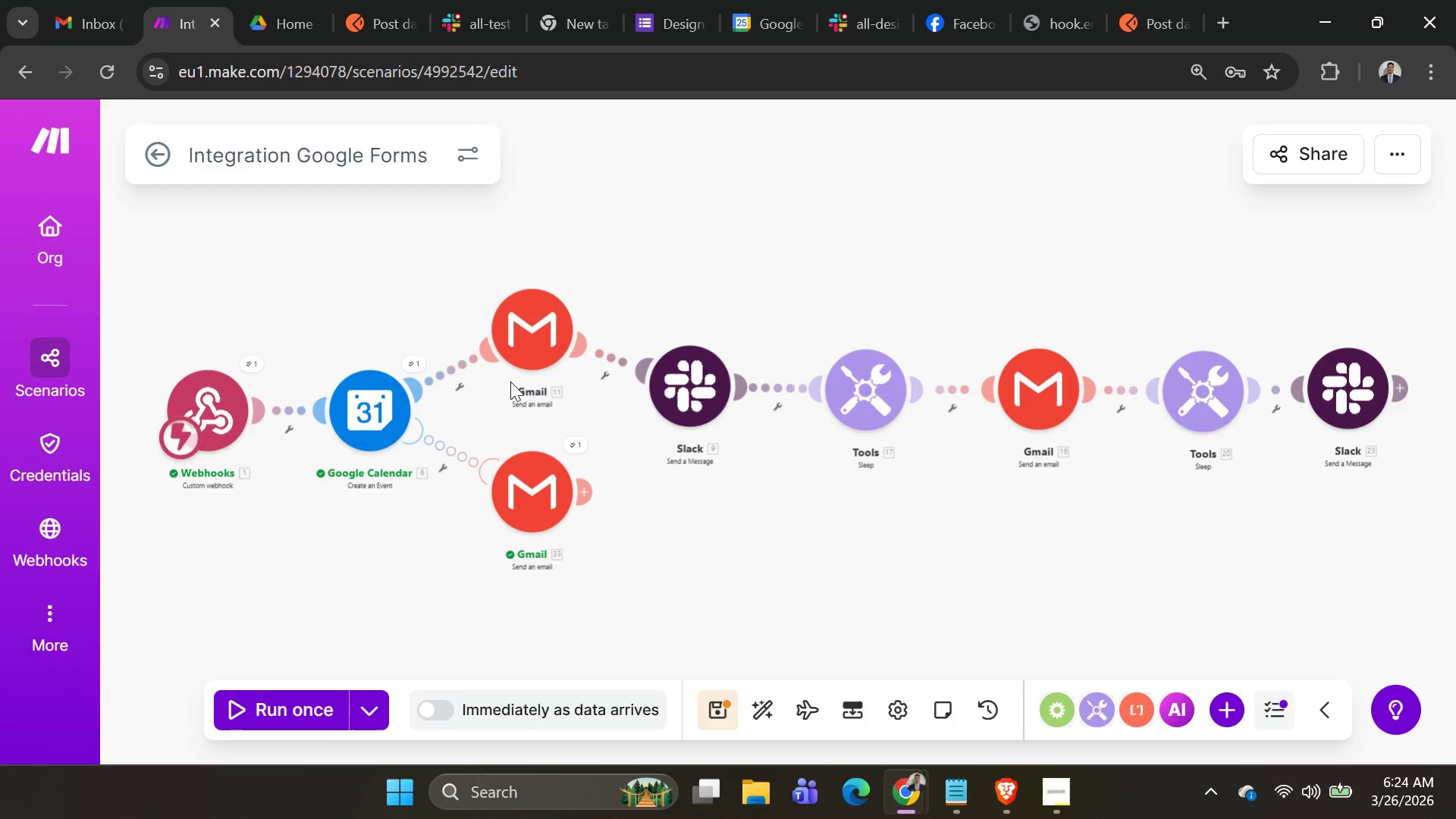 
key(Alt+AltLeft)
 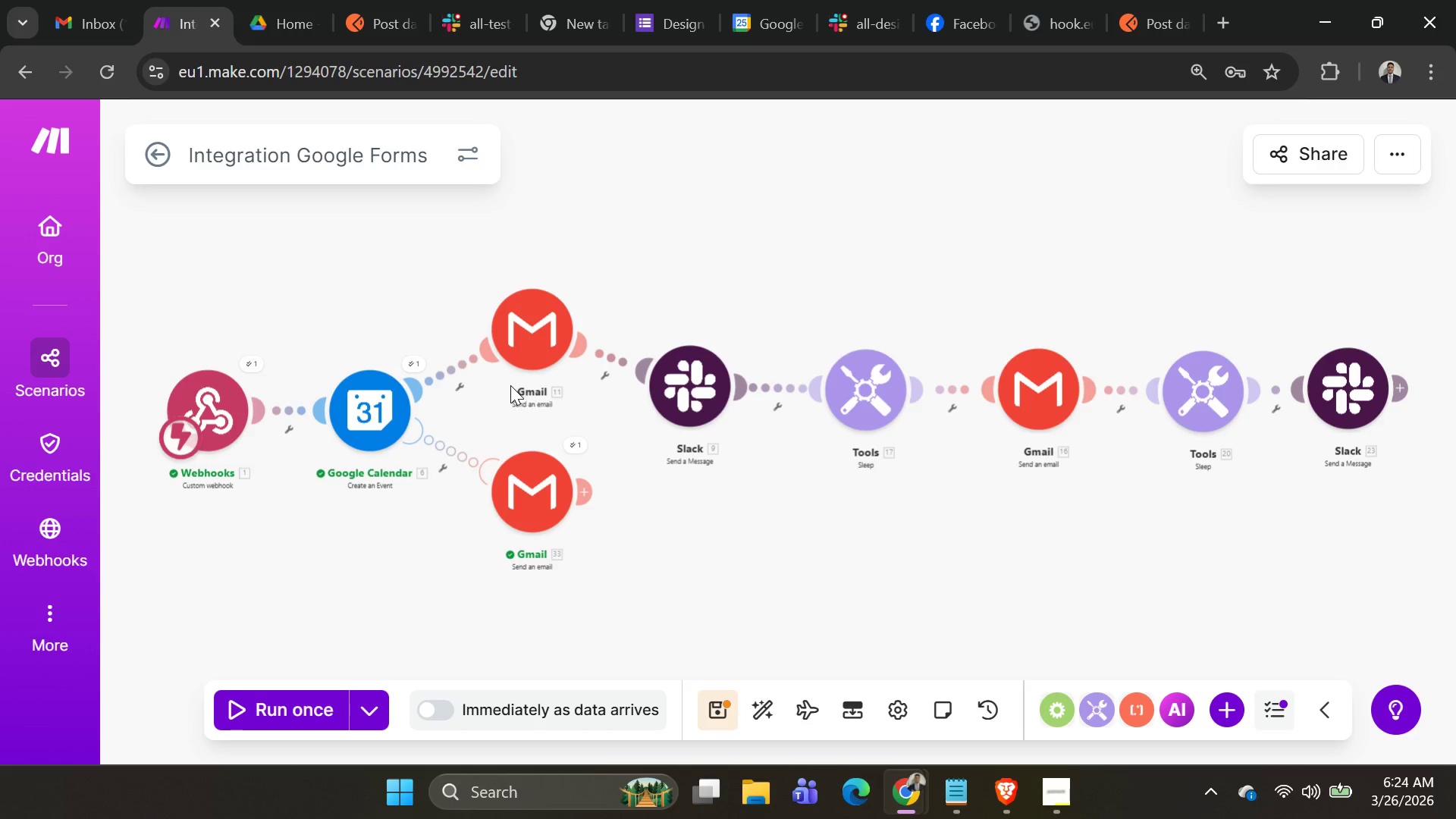 
key(Alt+Tab)
 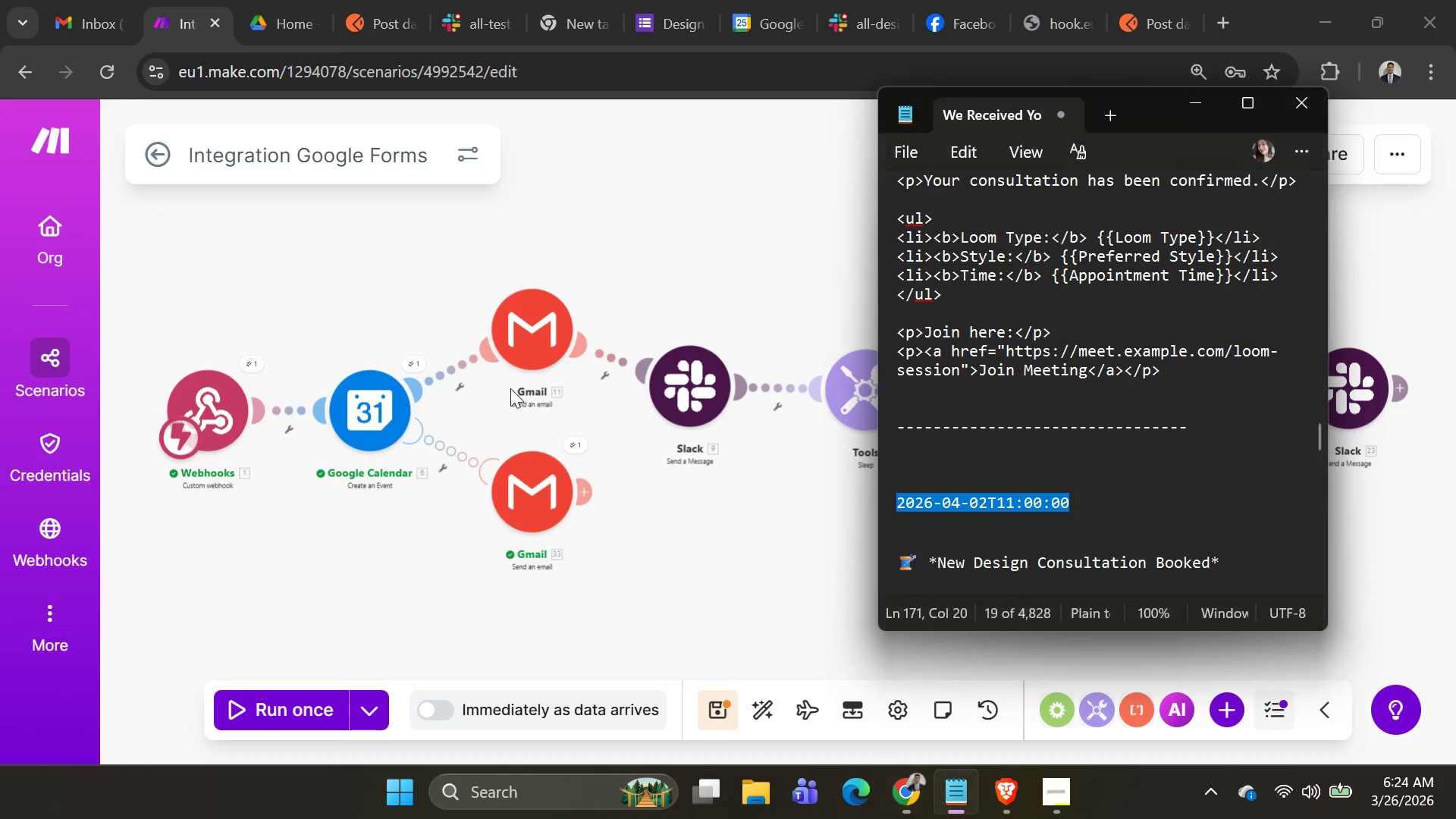 
key(Alt+AltLeft)
 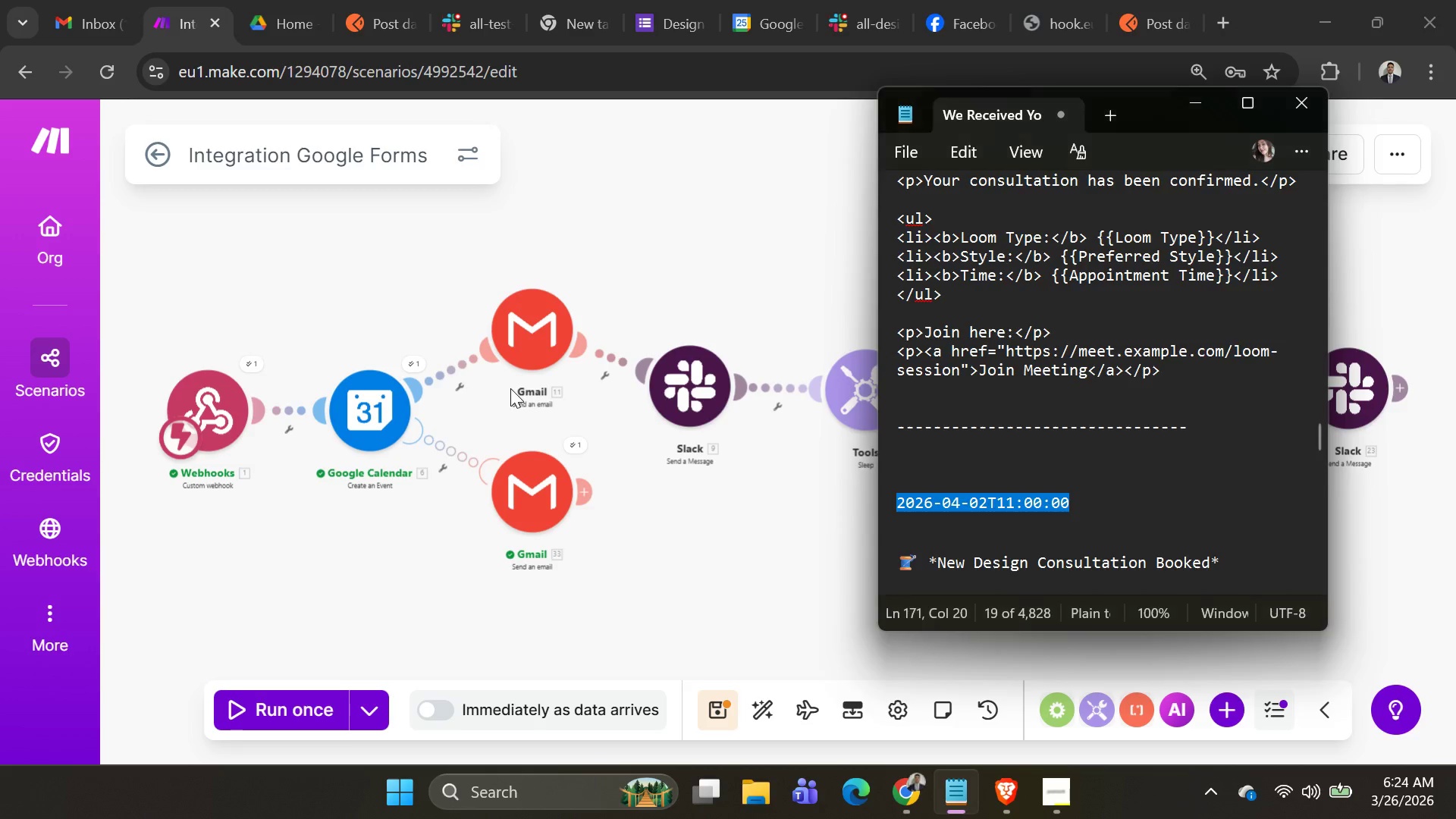 
key(Alt+Tab)
 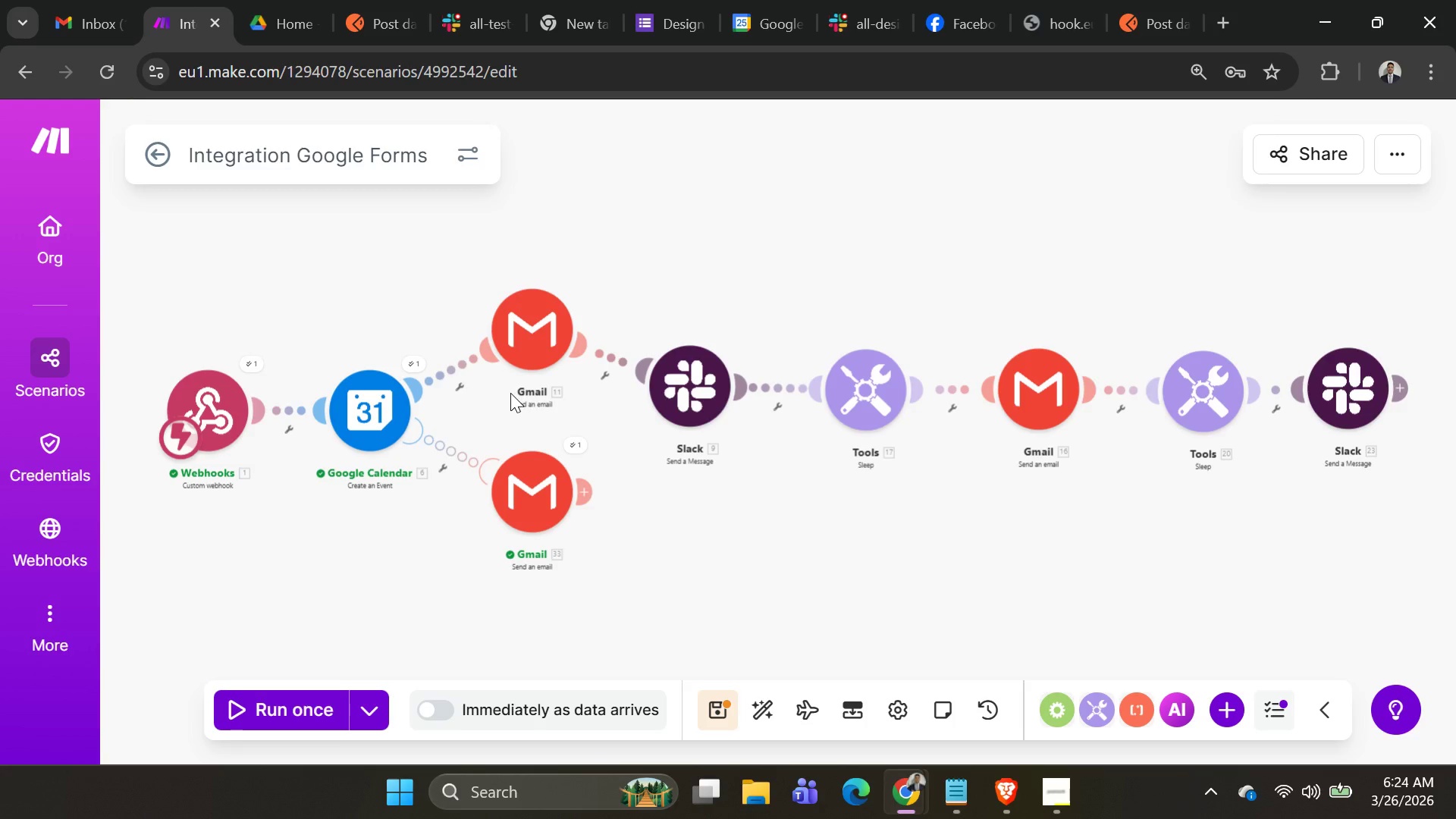 
key(Alt+AltLeft)
 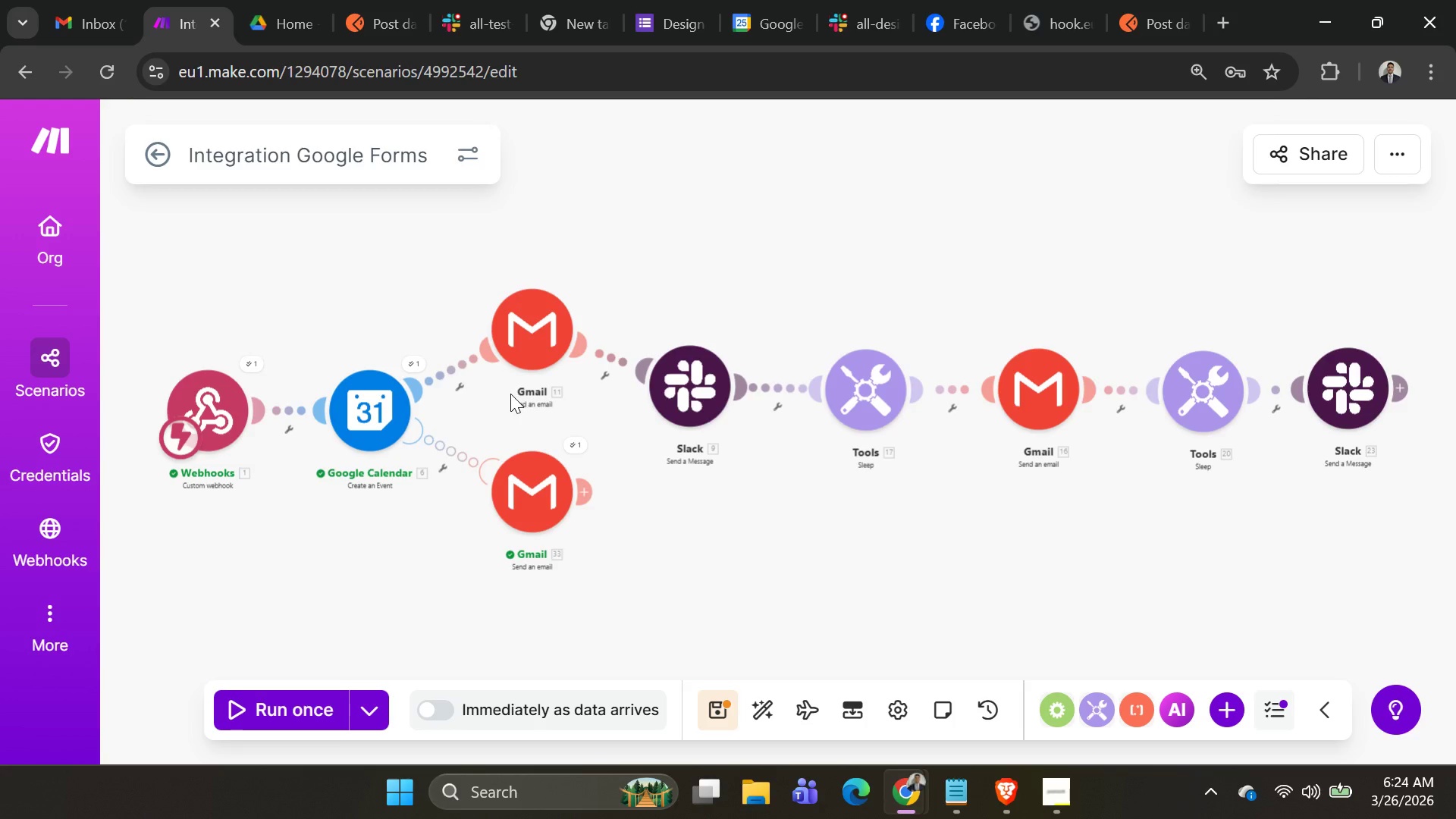 
key(Alt+Tab)
 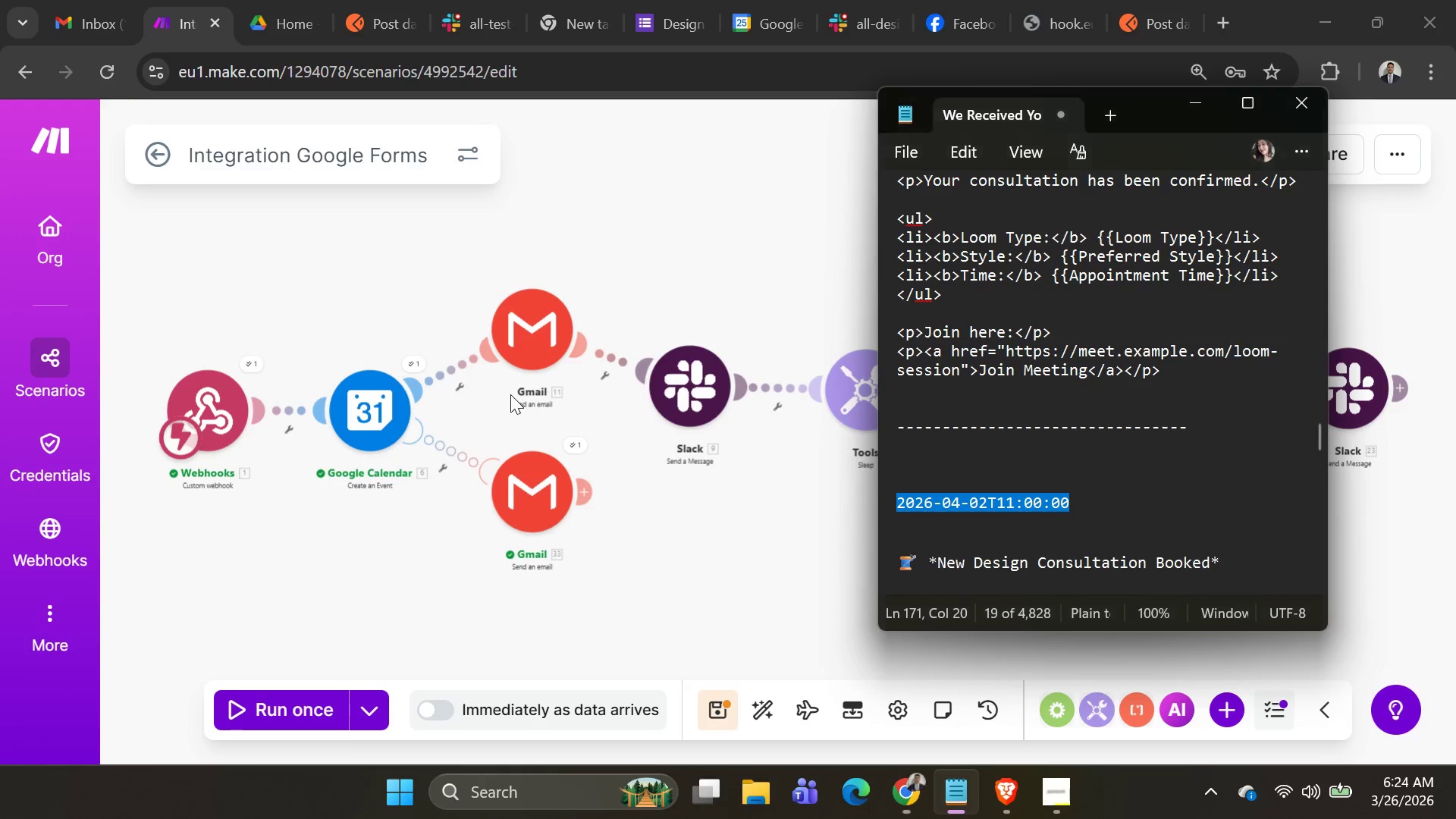 
key(Alt+AltLeft)
 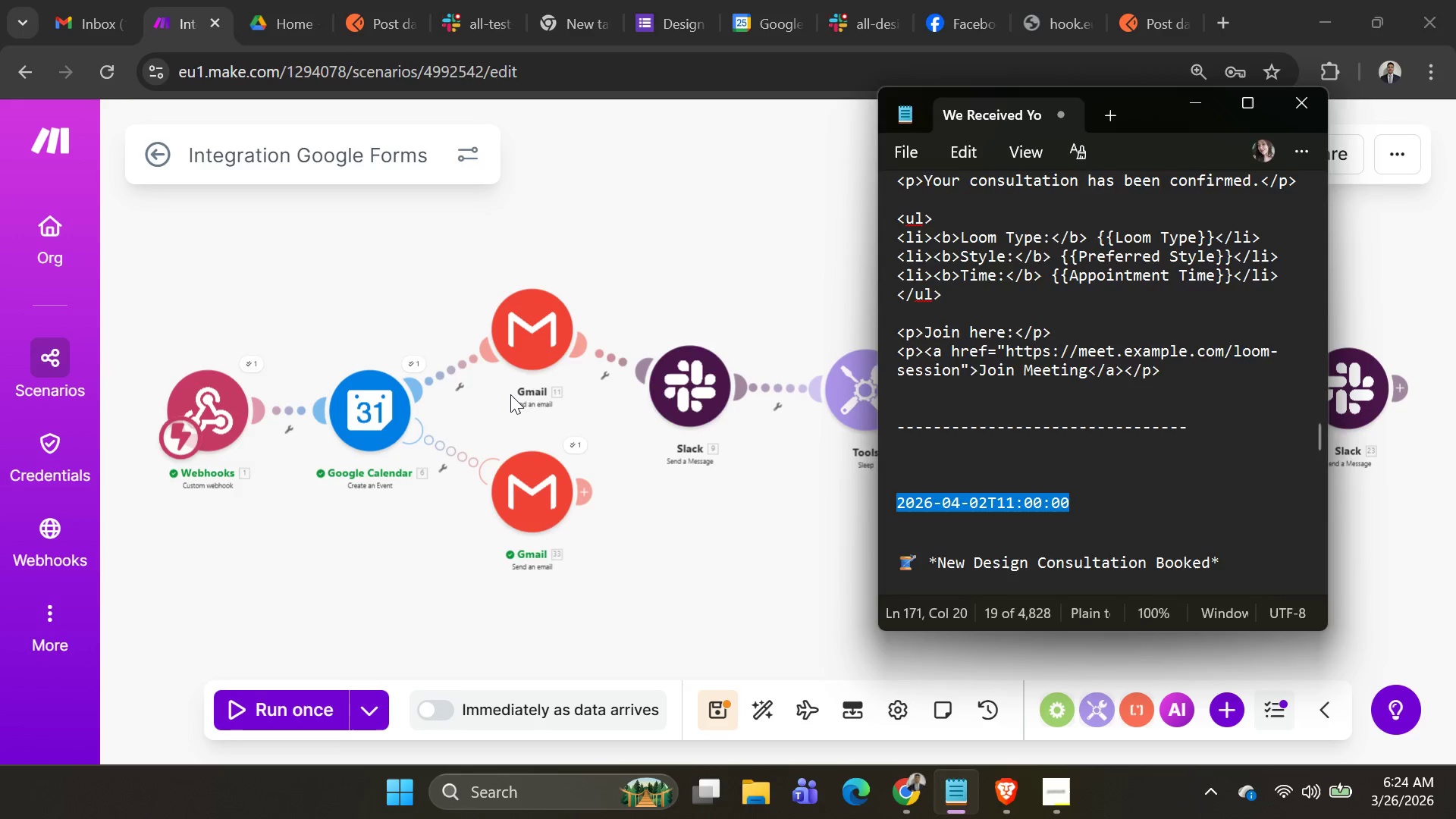 
key(Alt+Tab)
 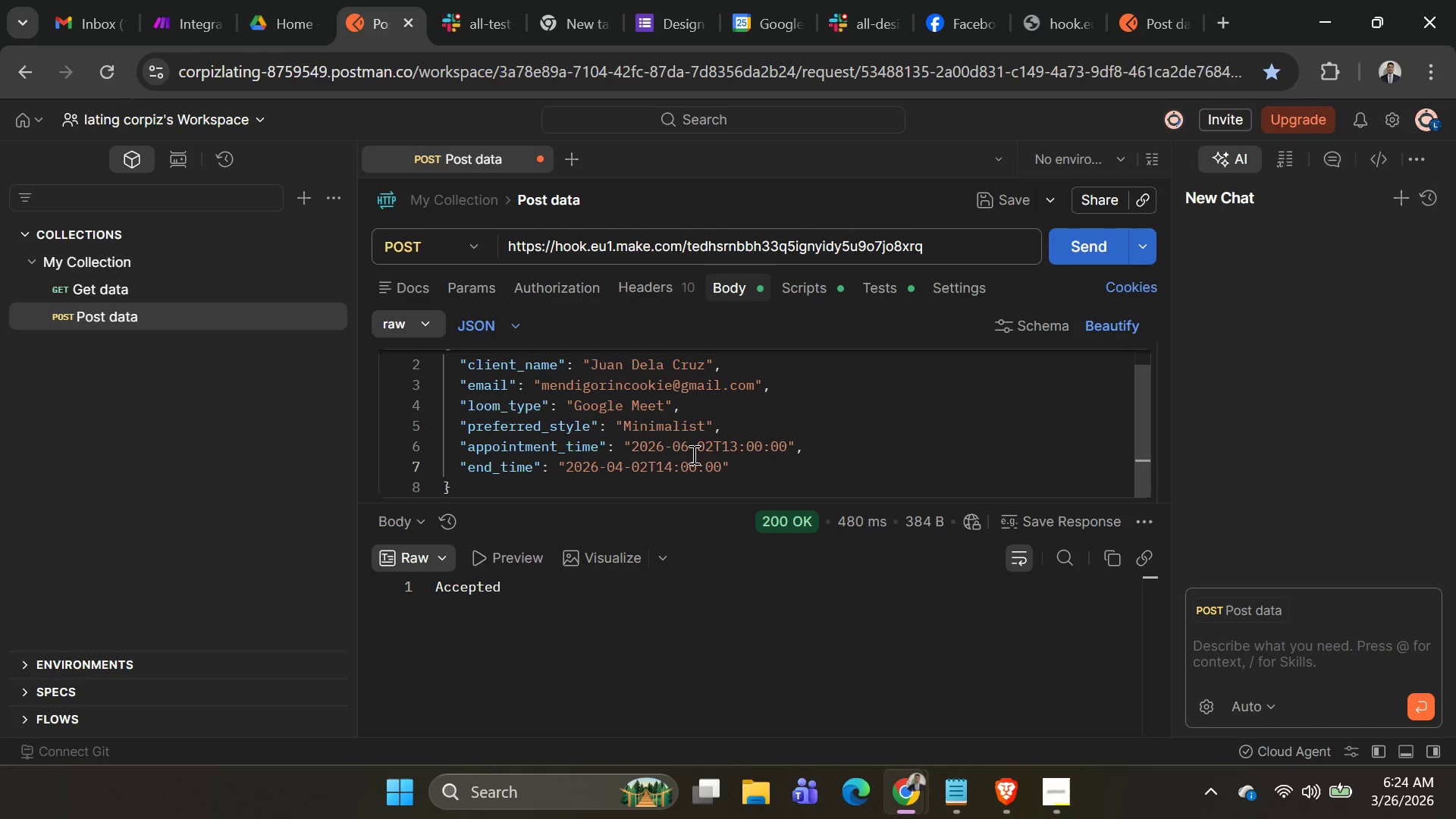 
wait(6.62)
 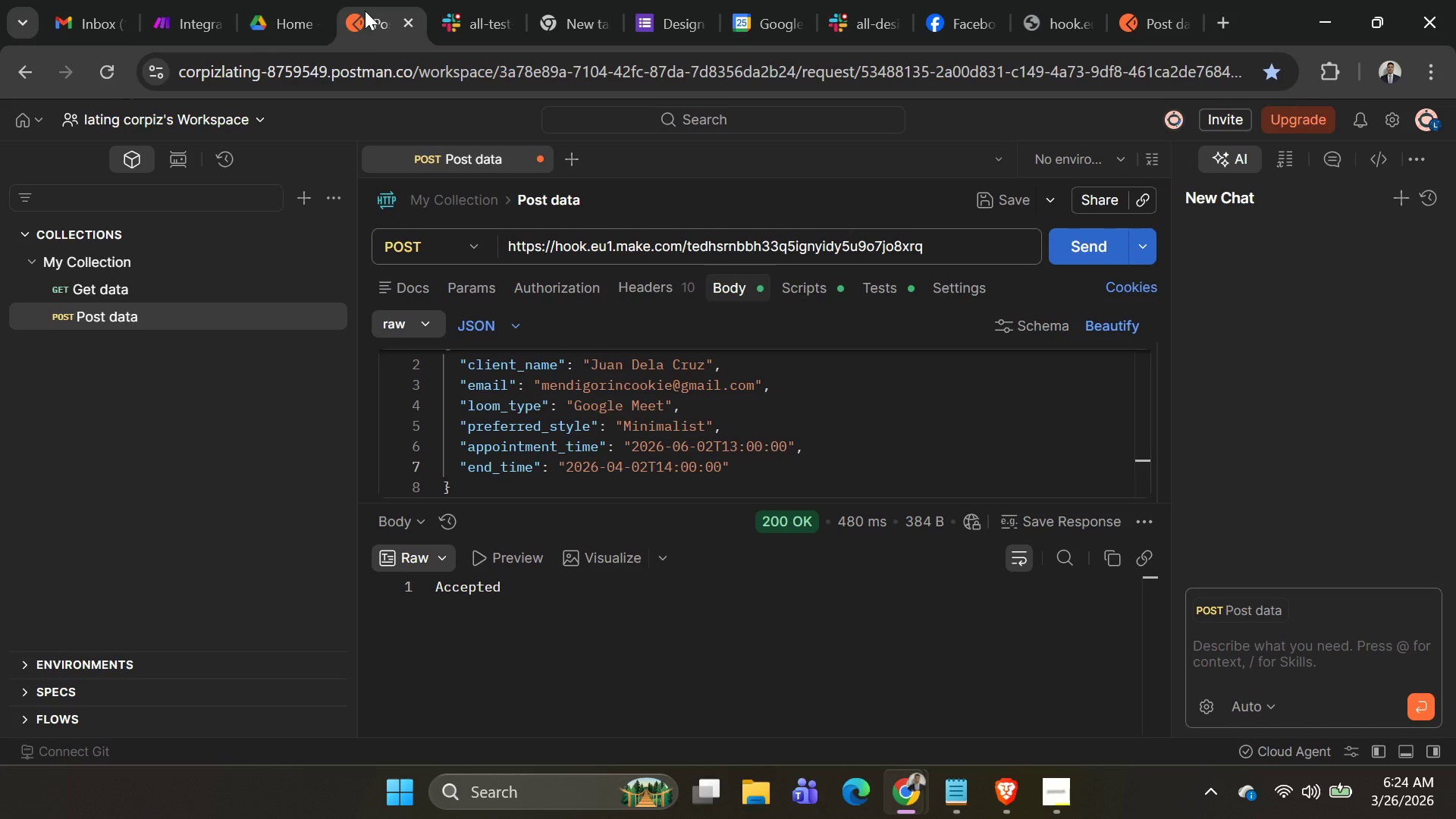 
left_click([670, 468])
 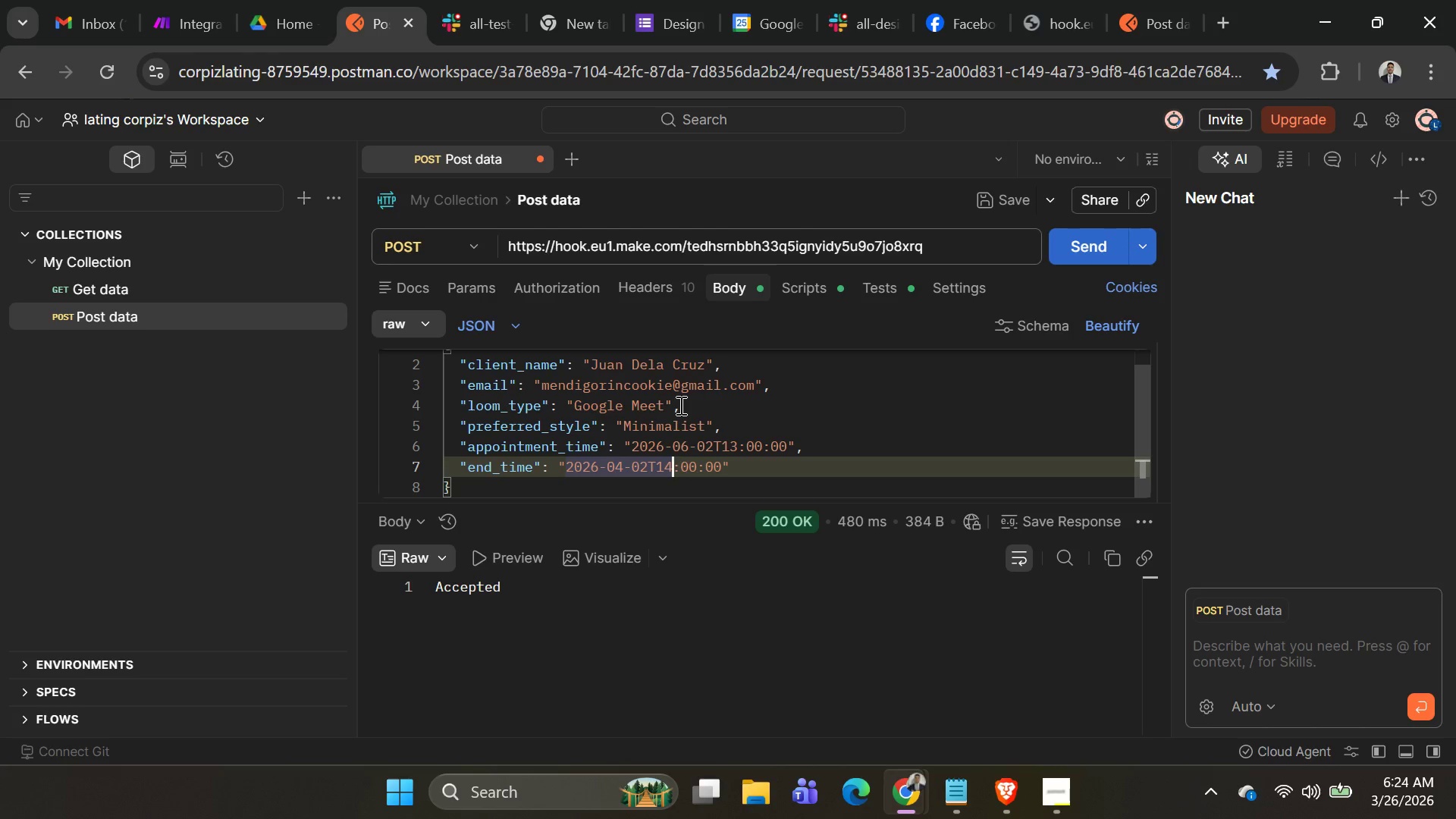 
key(Backspace)
key(Backspace)
type(00)
key(Backspace)
type(1)
key(Backspace)
key(Backspace)
type(1)
 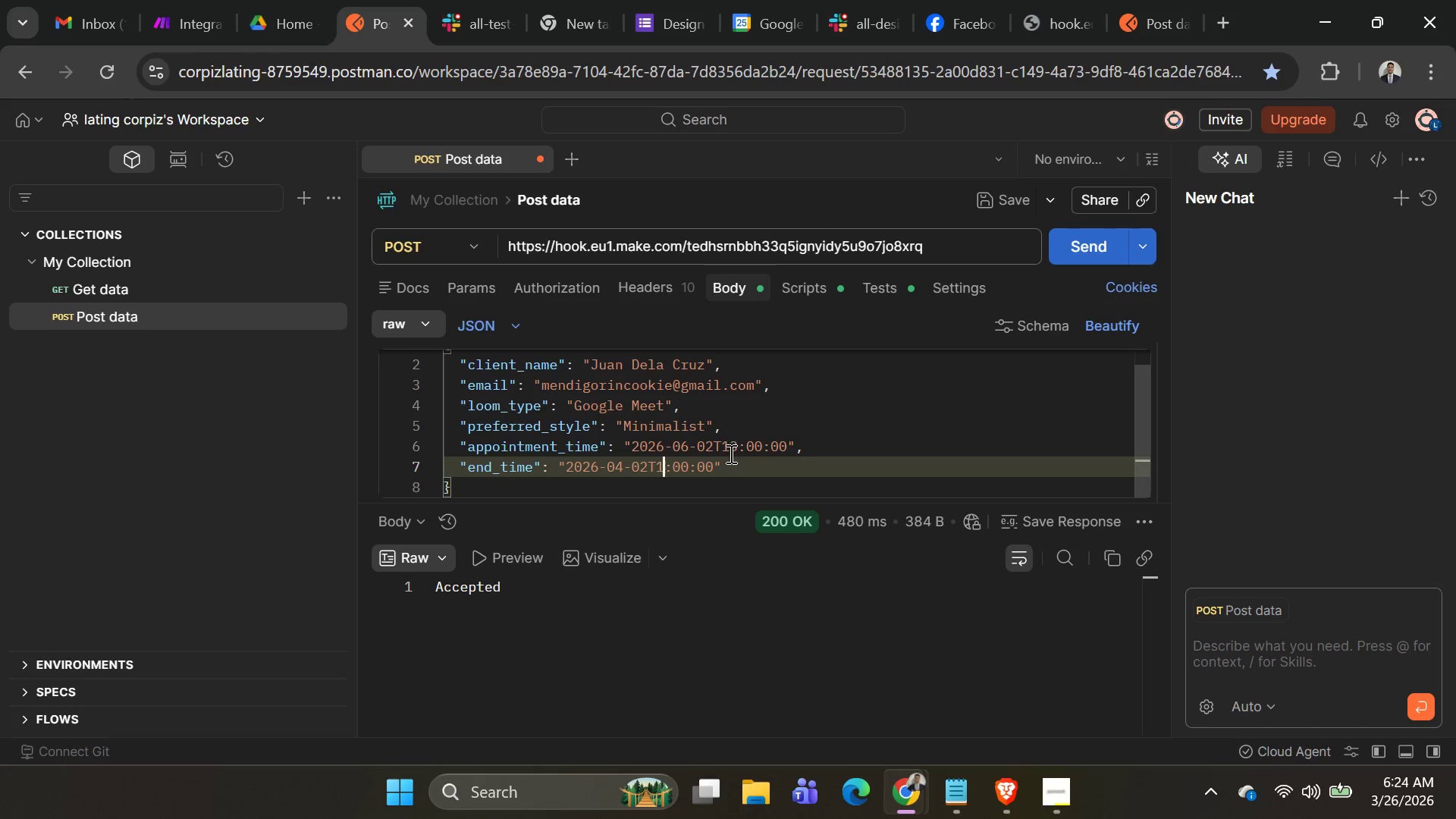 
left_click([733, 448])
 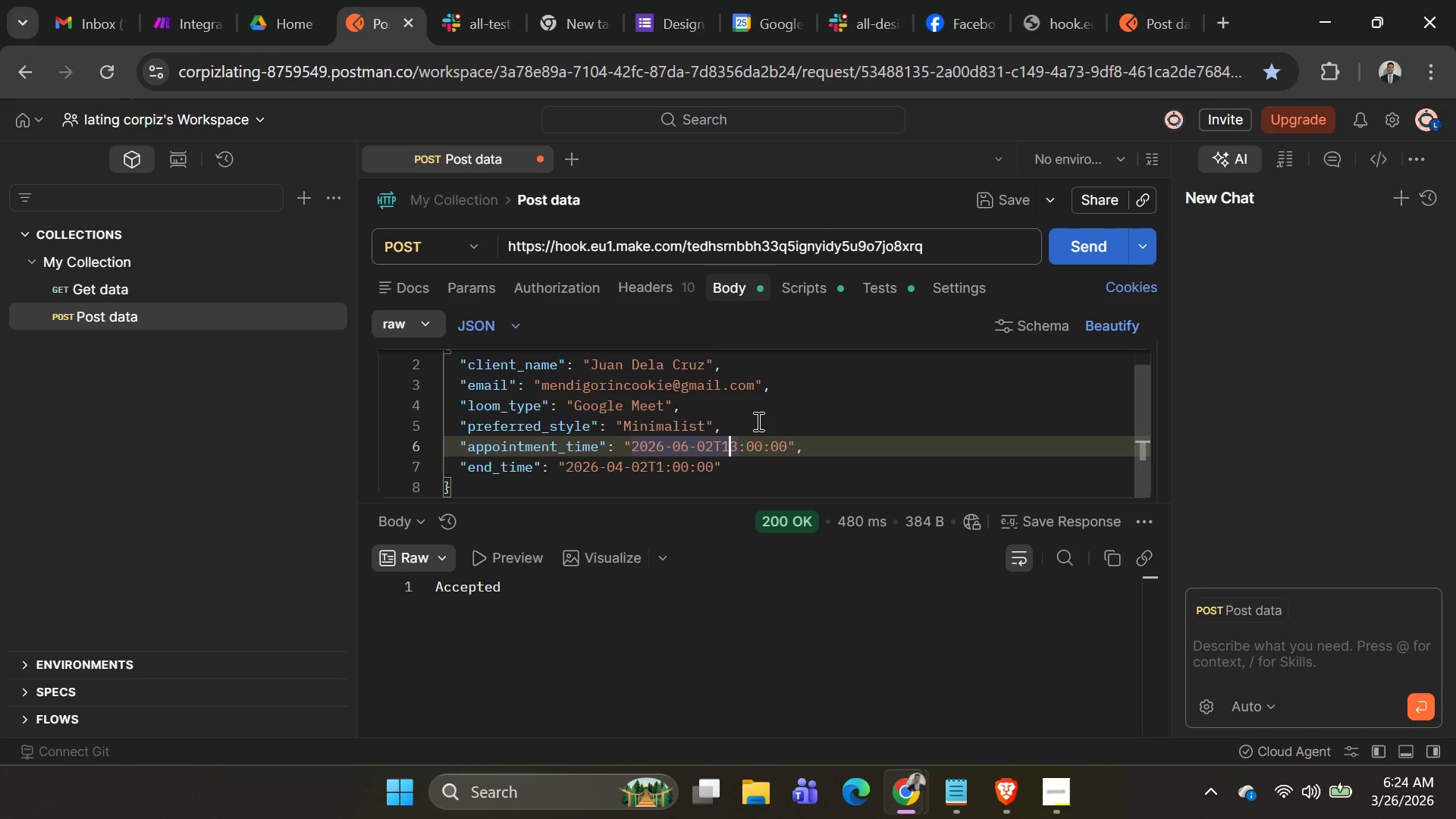 
key(ArrowRight)
 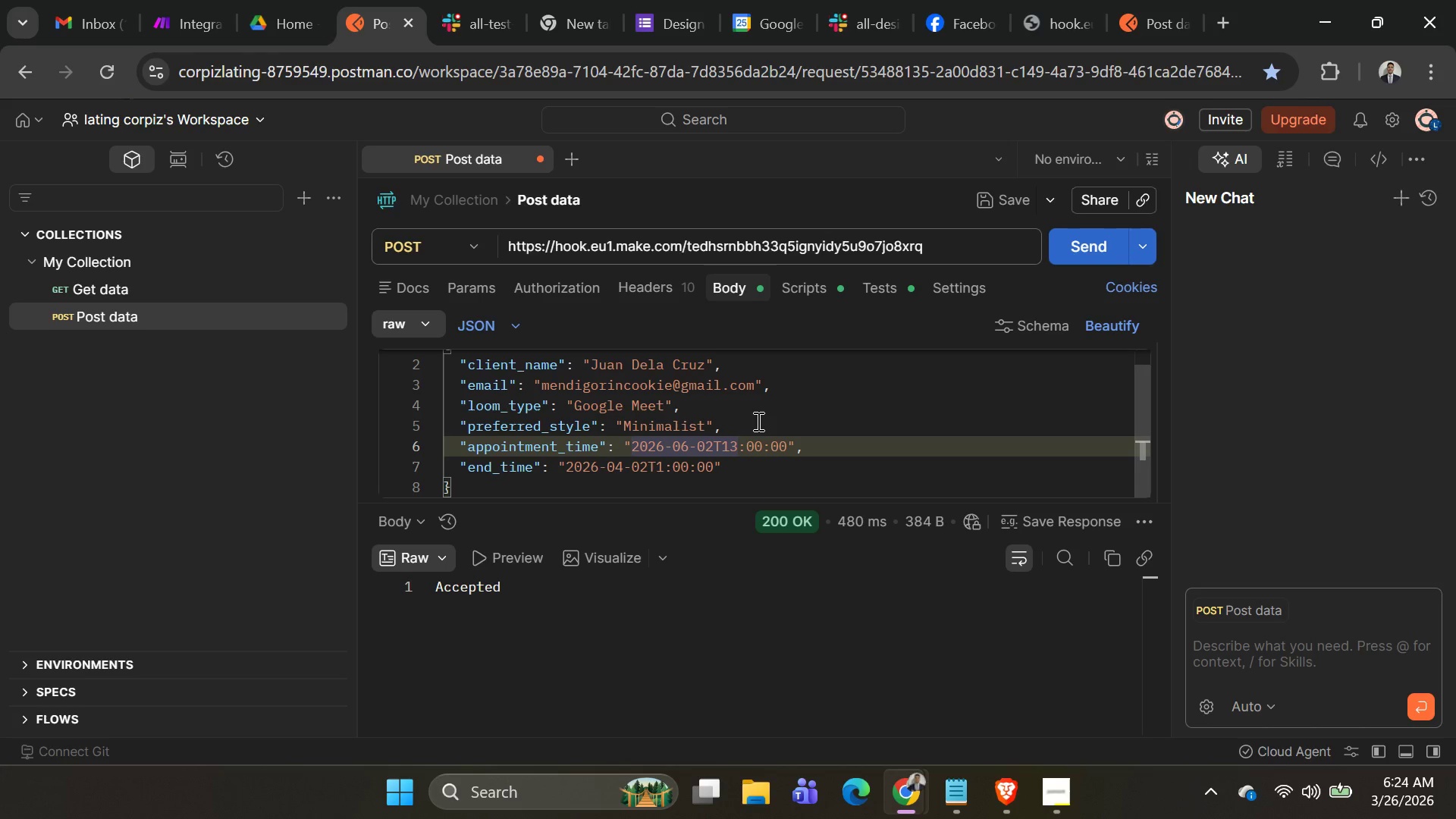 
key(Backspace)
key(Backspace)
type(12)
 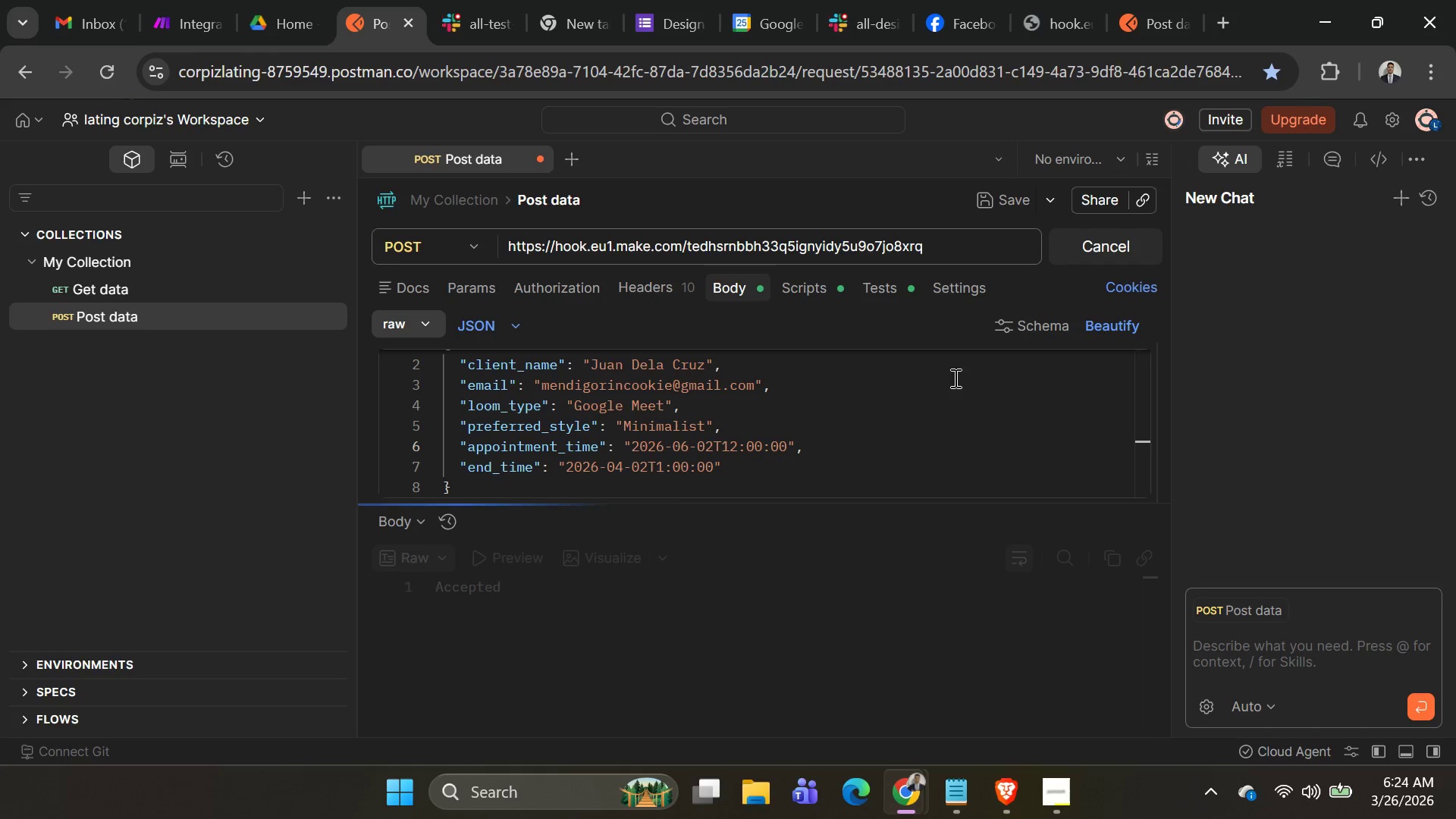 
wait(7.59)
 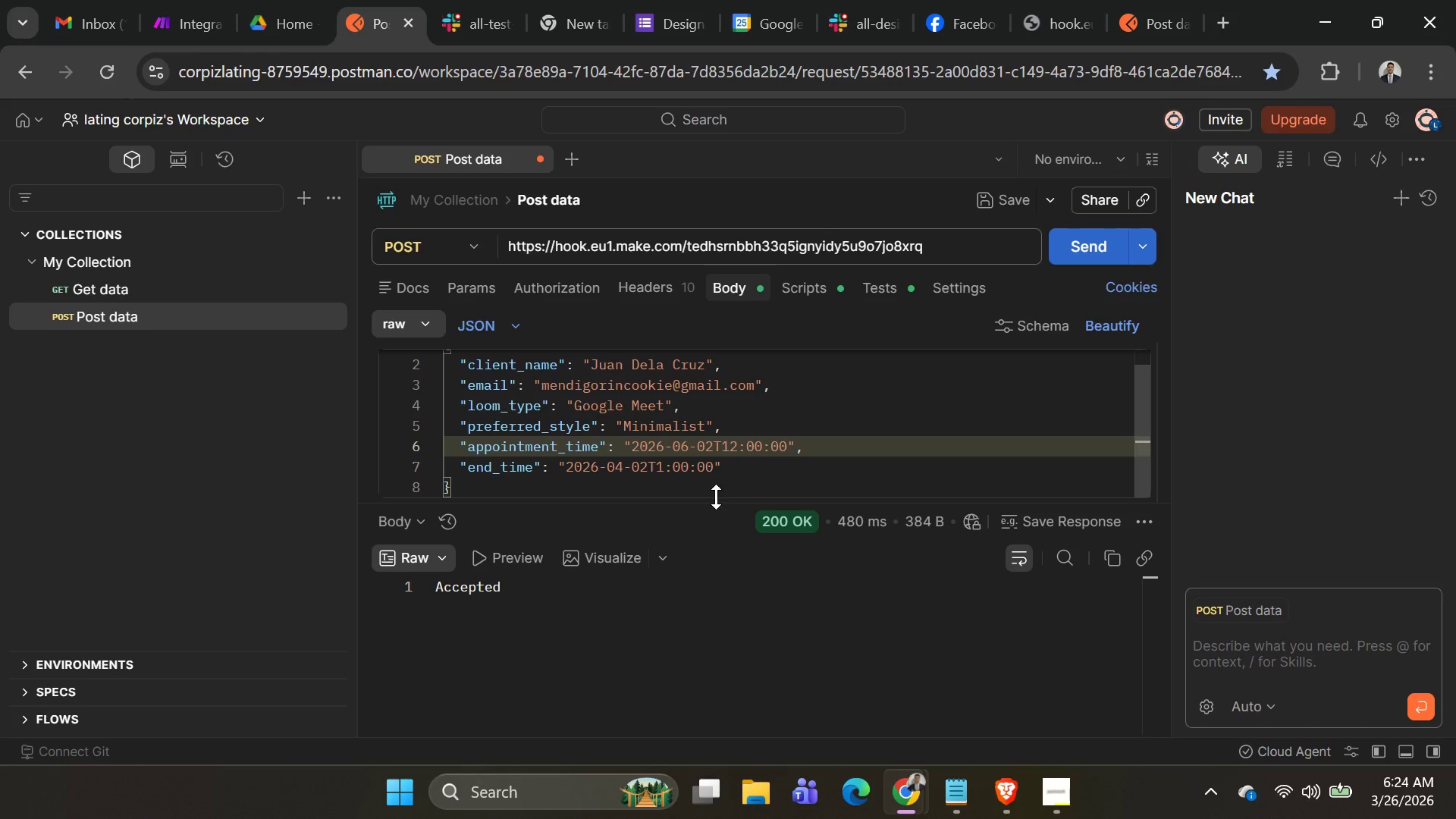 
left_click([190, 23])
 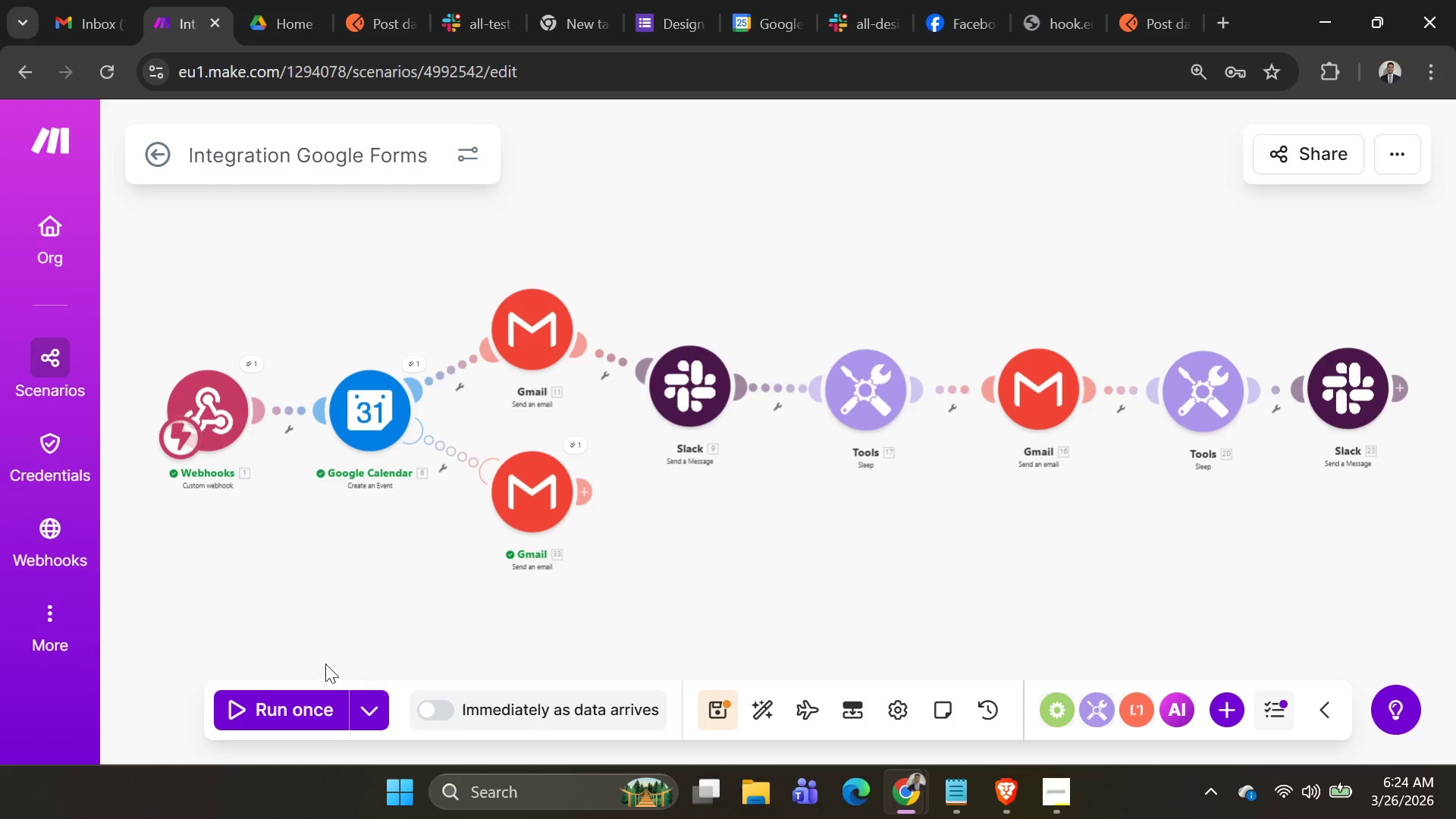 
left_click([287, 698])
 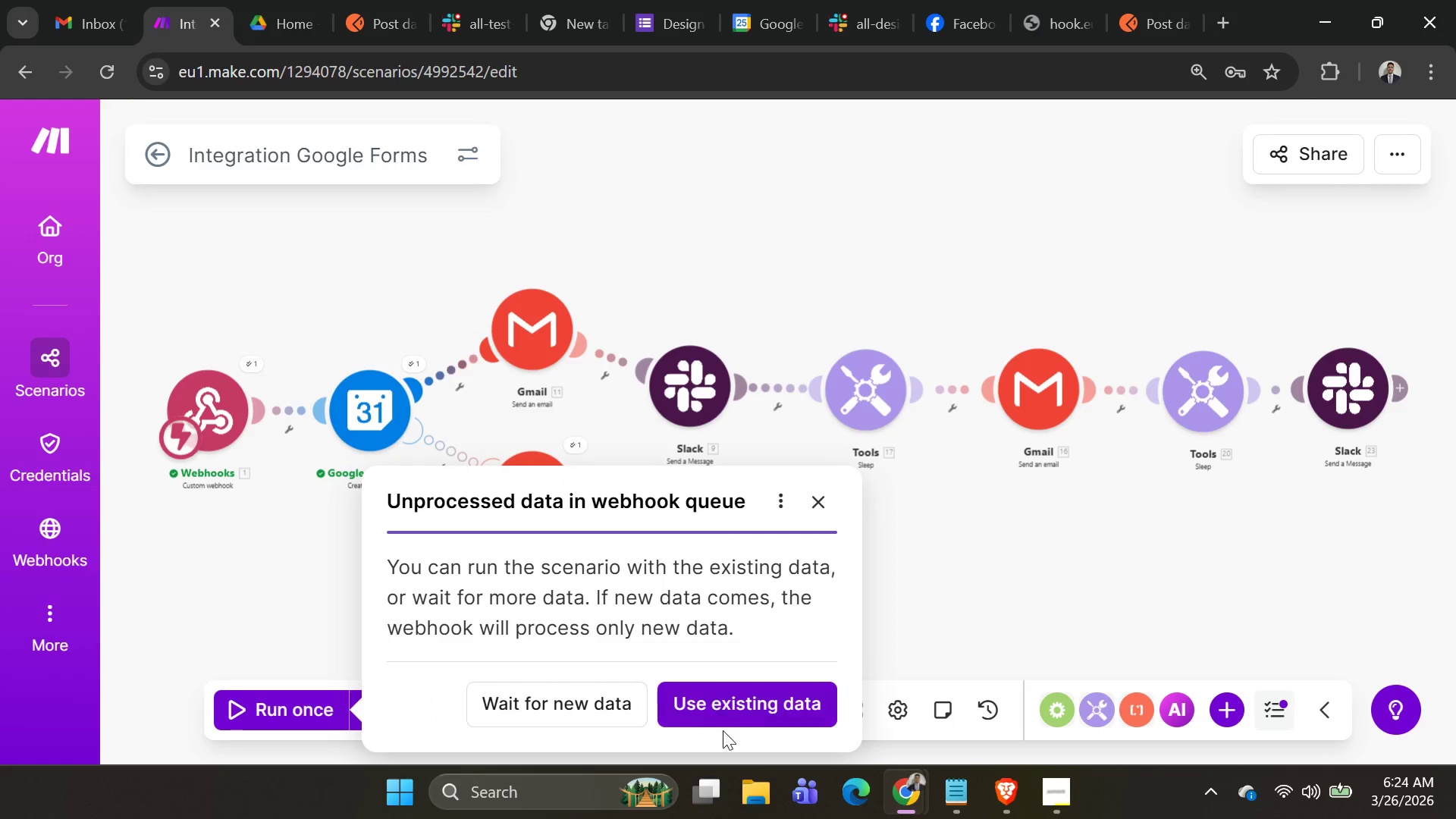 
left_click([725, 706])
 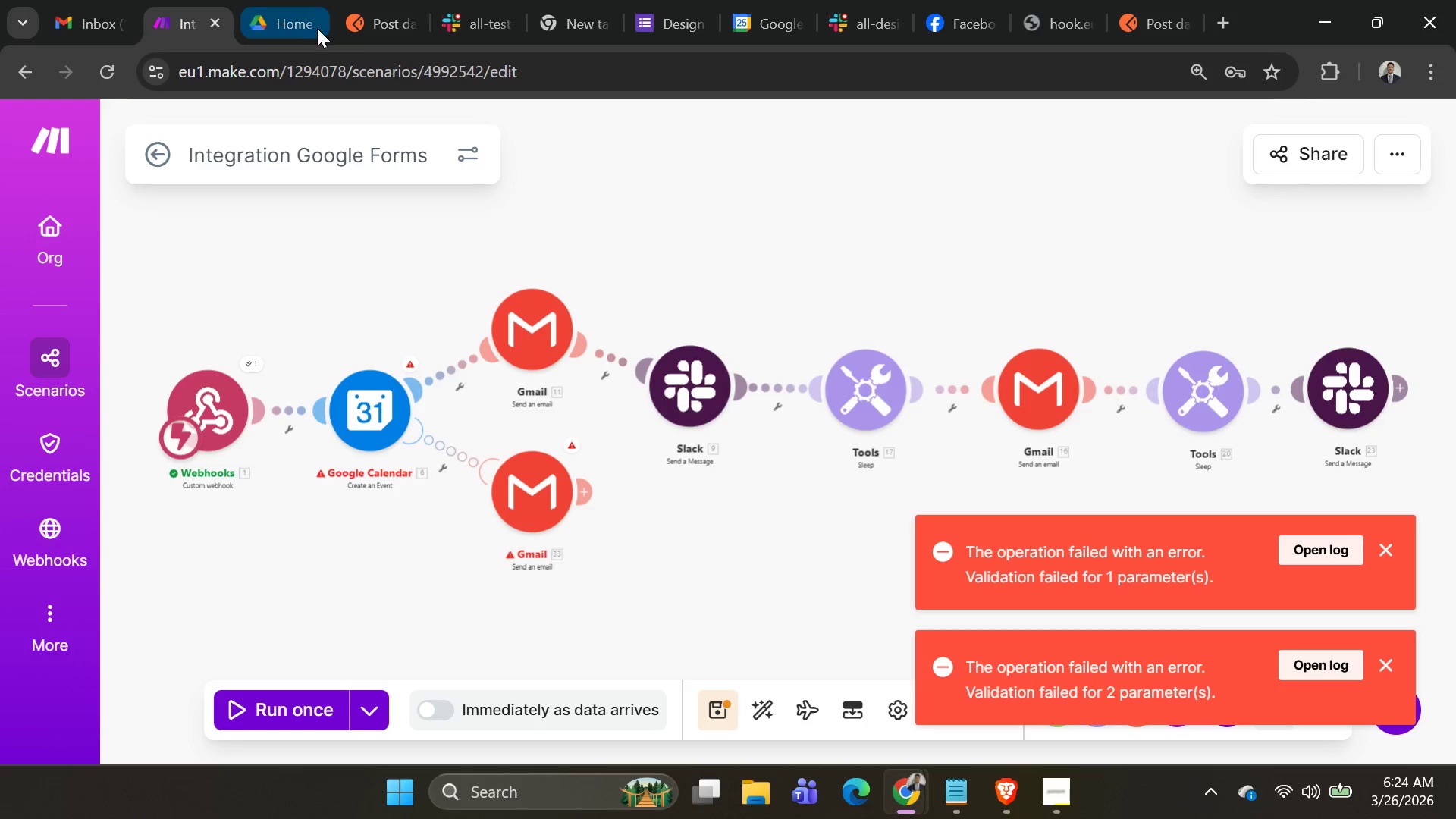 
left_click([315, 712])
 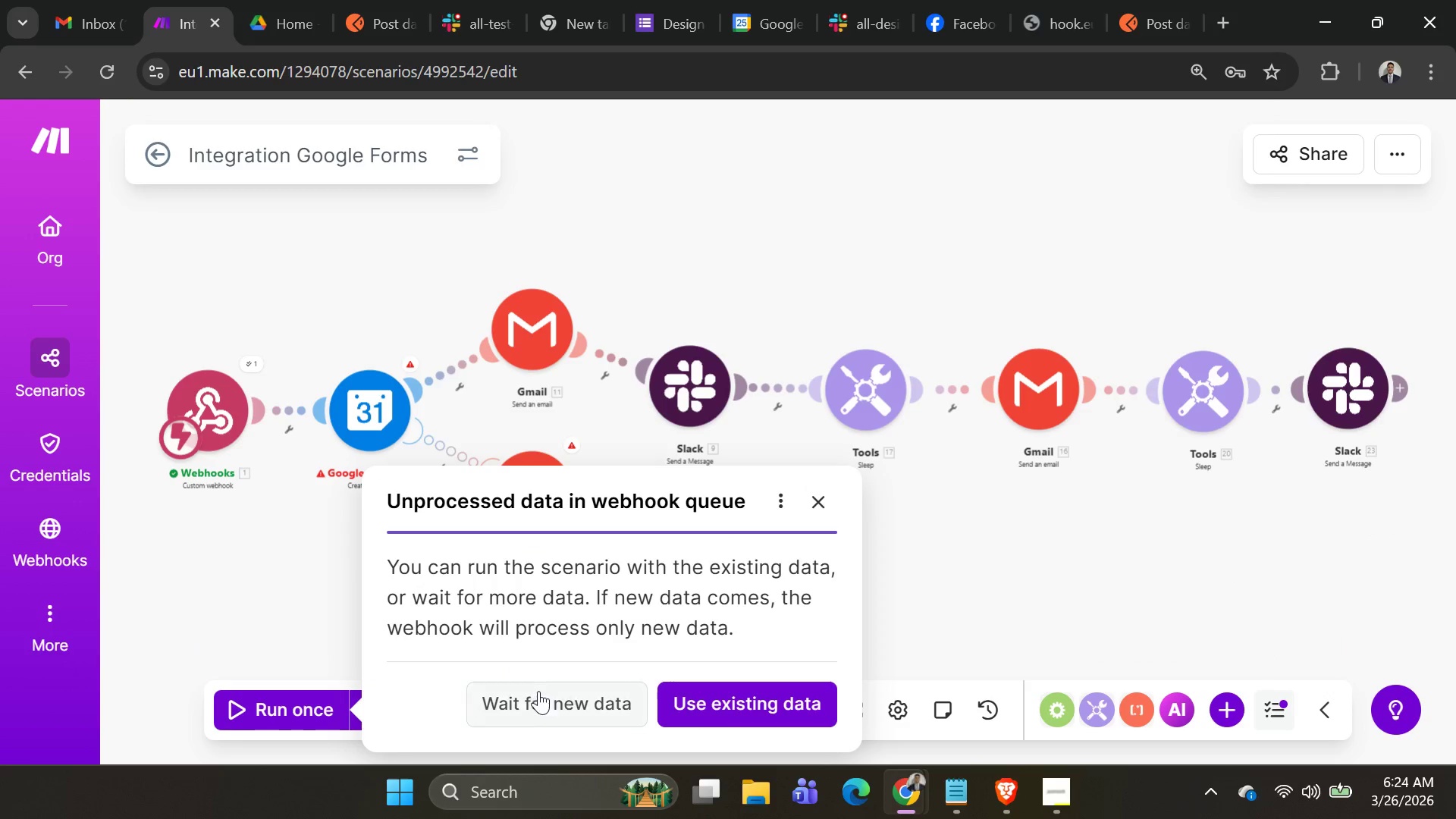 
left_click([538, 700])
 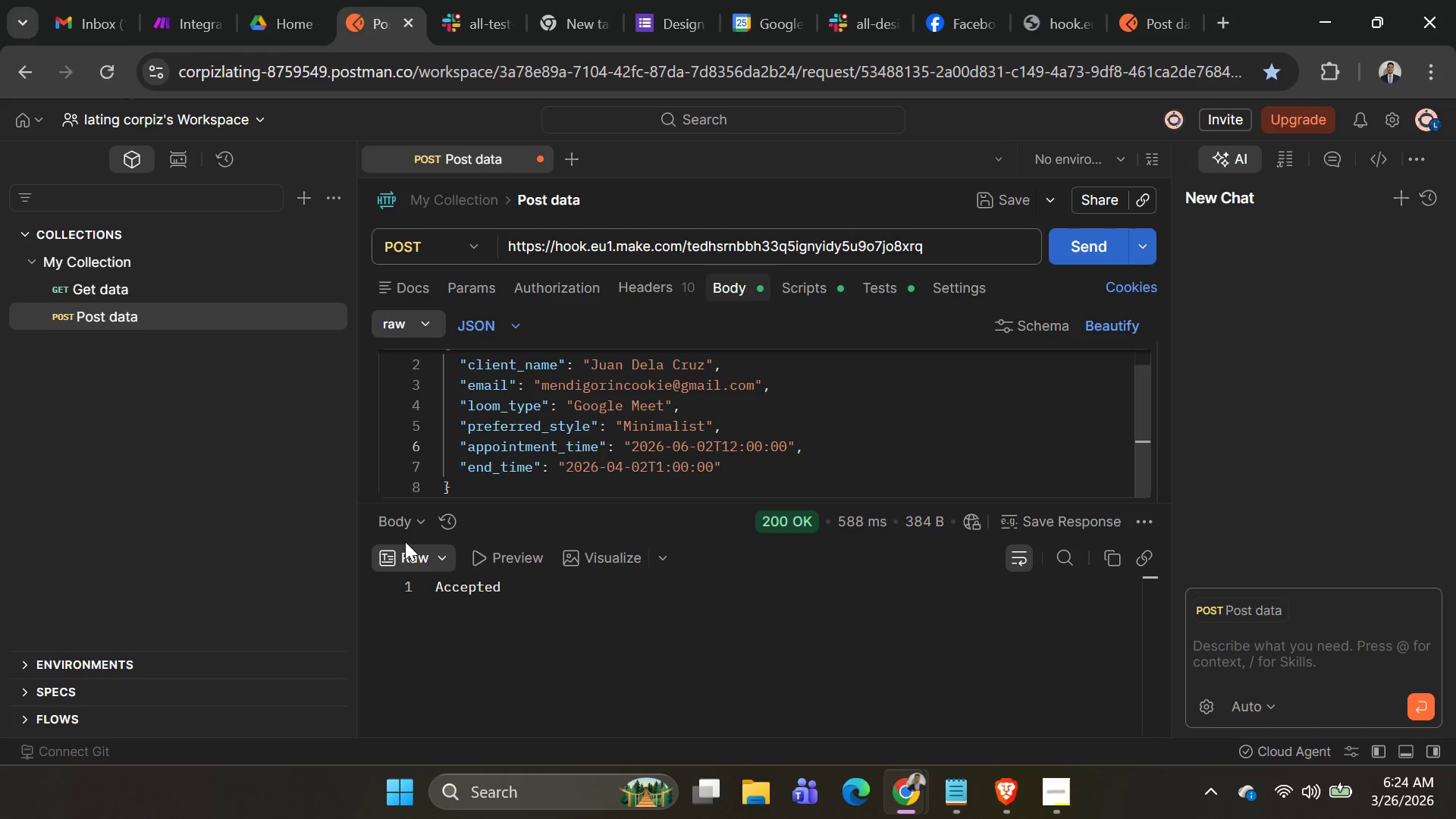 
left_click([1076, 250])
 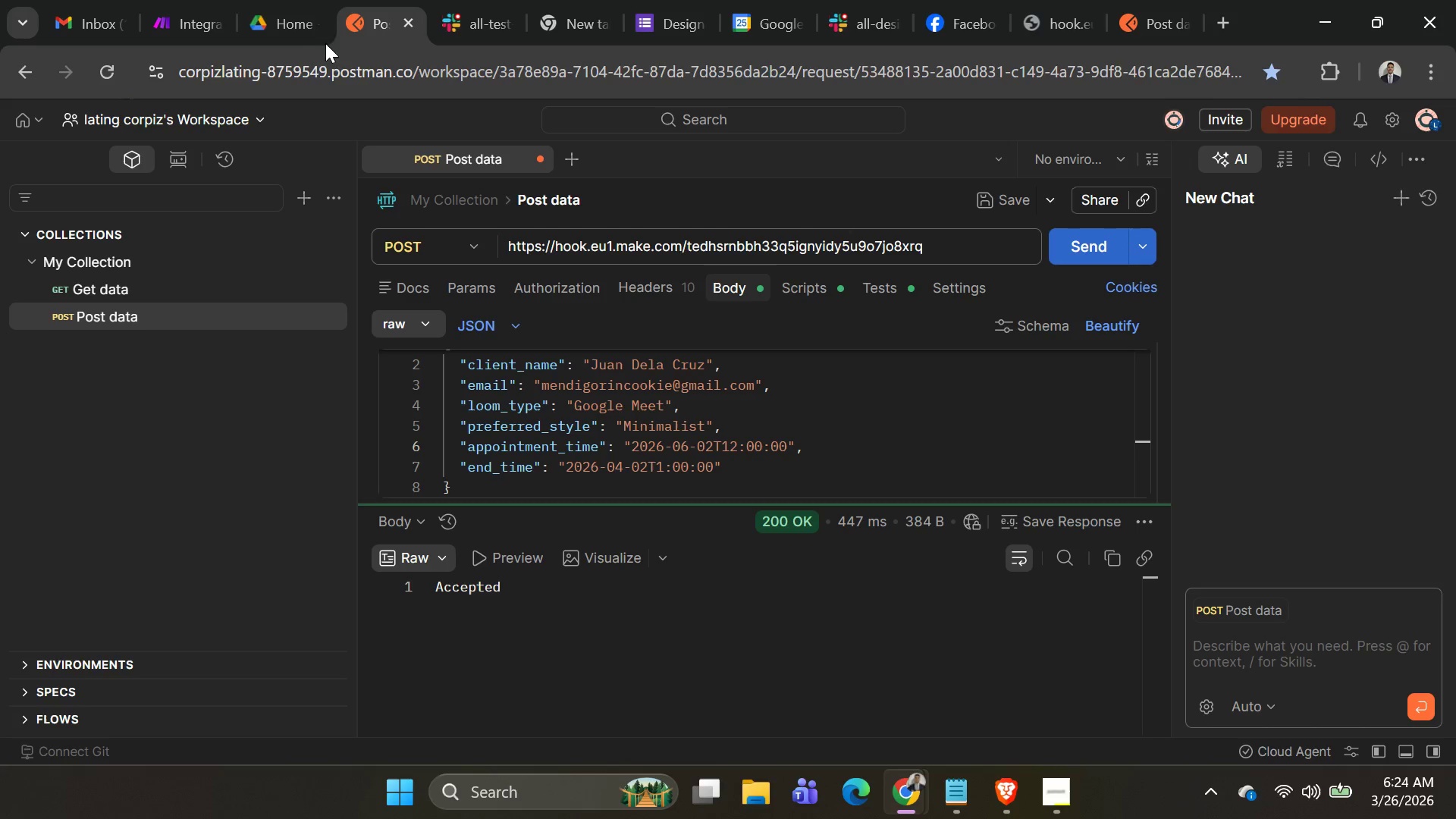 
left_click([177, 14])
 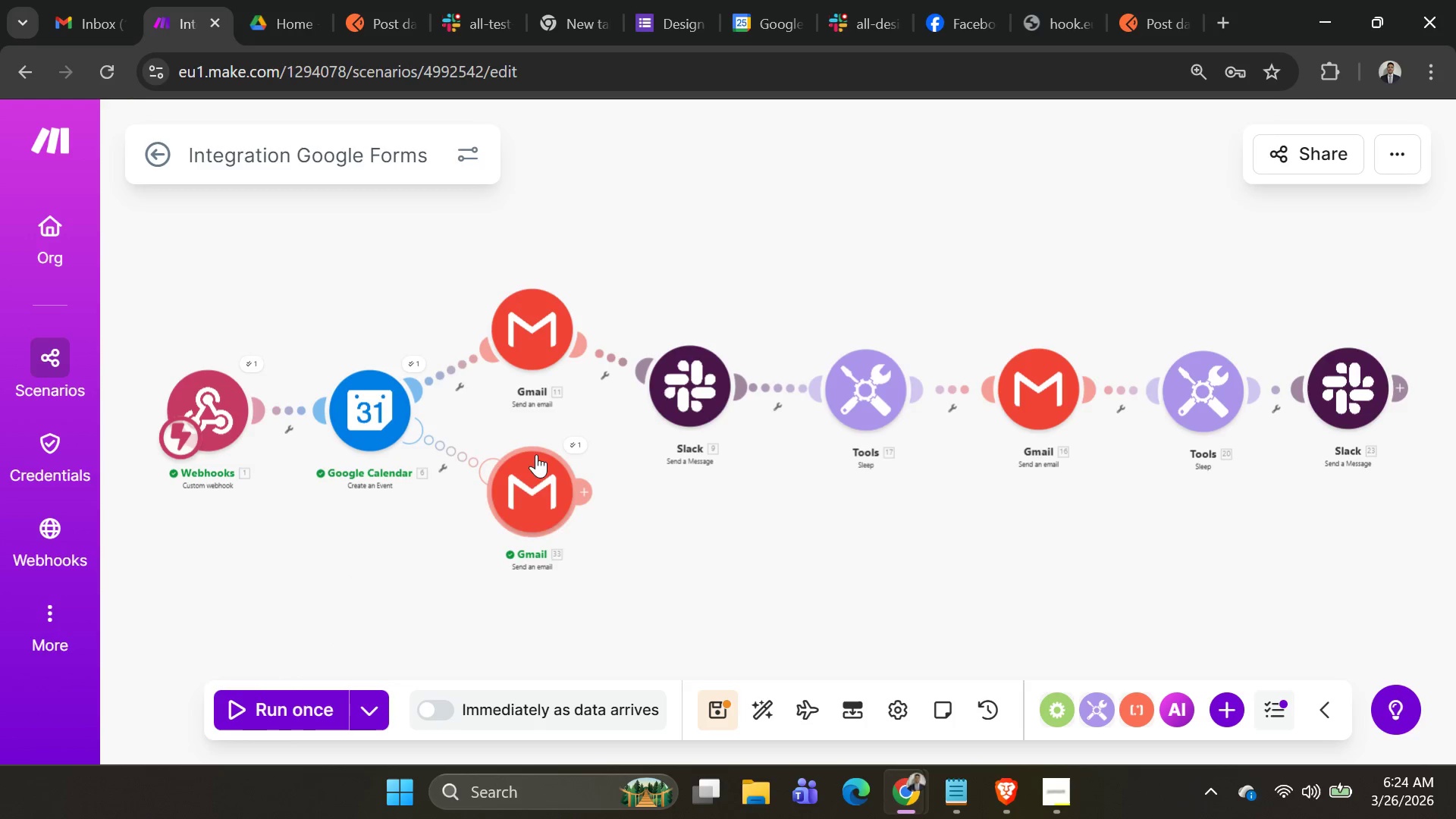 
wait(6.44)
 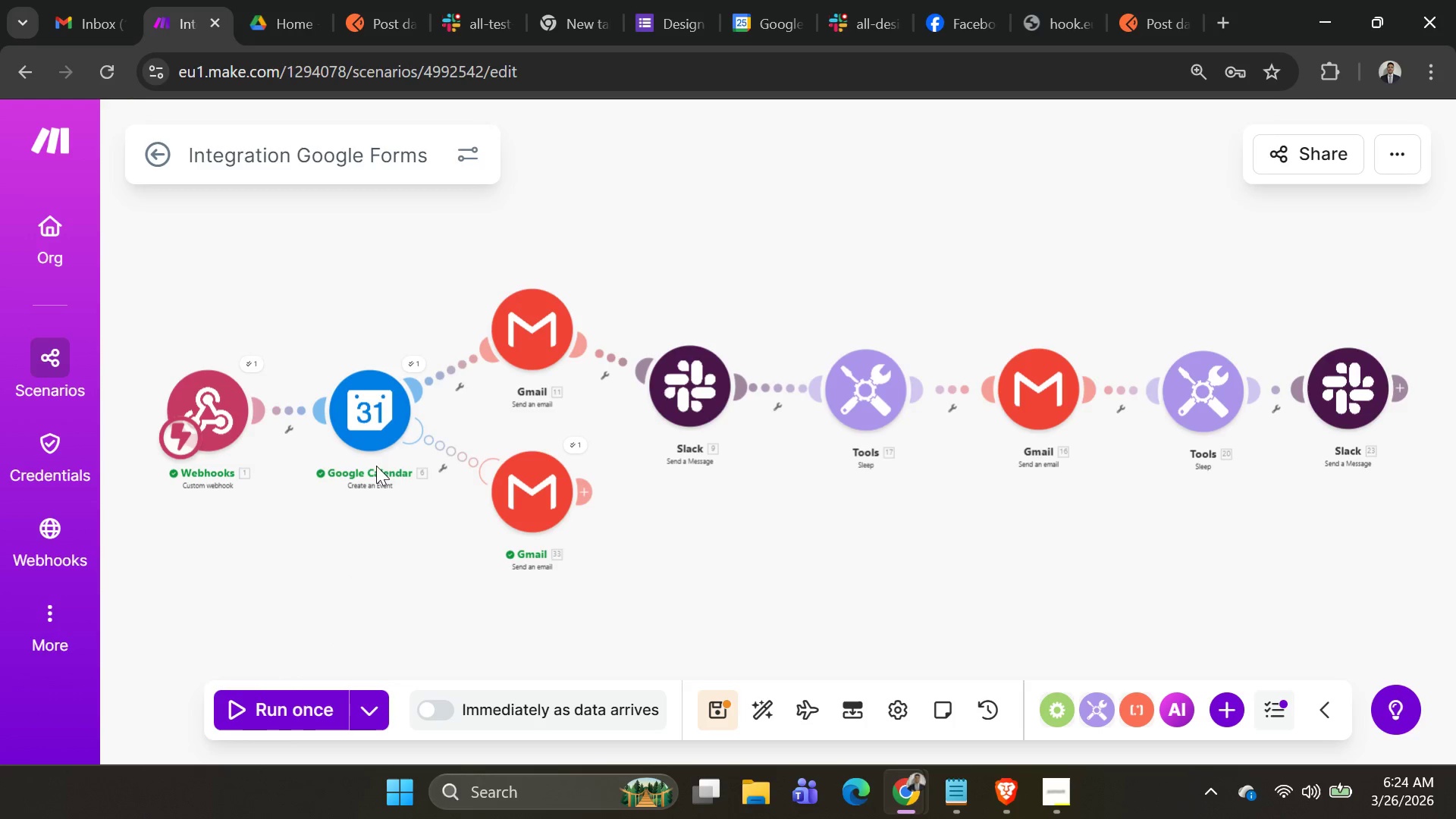 
left_click([382, 711])
 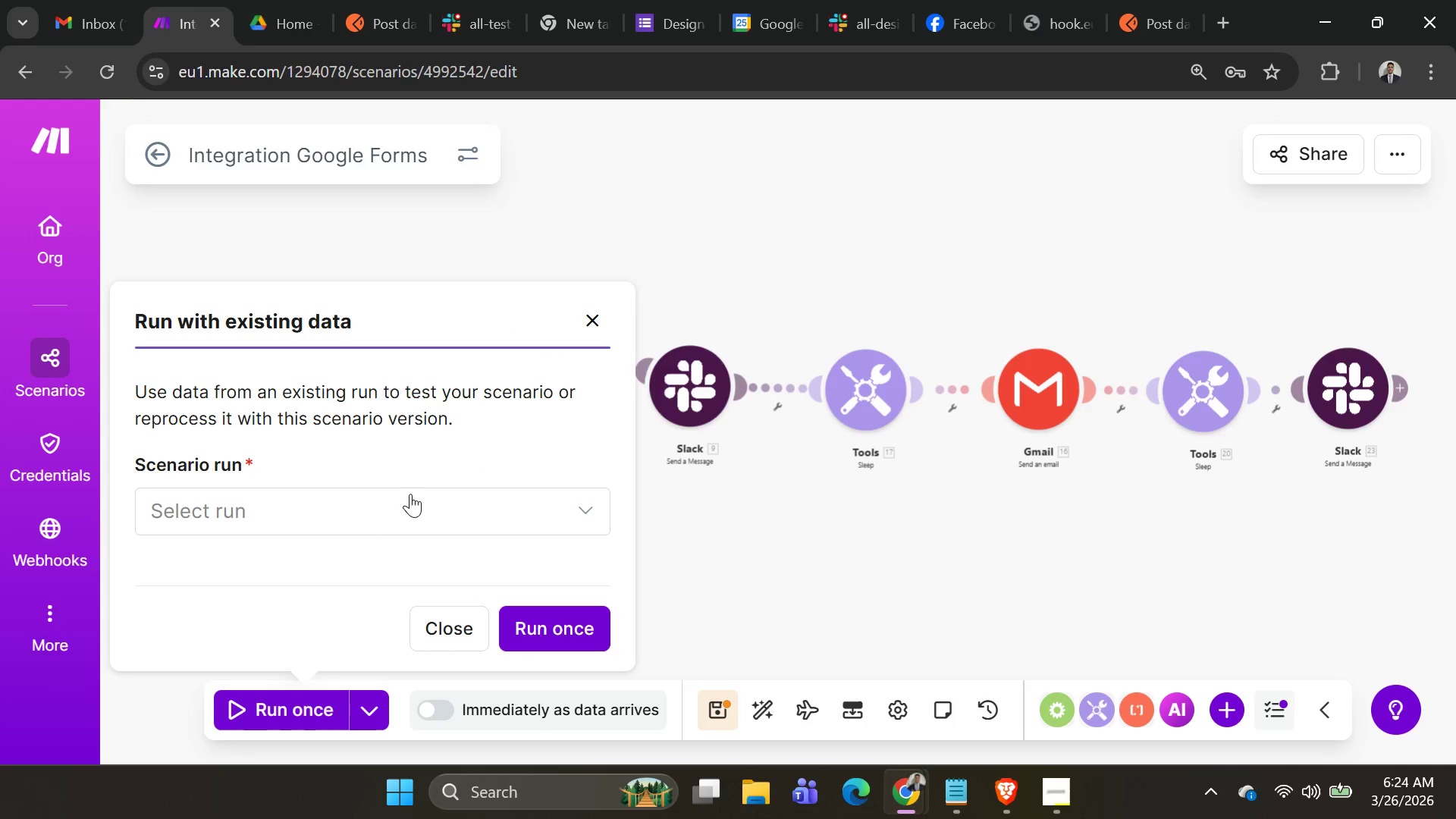 
left_click([414, 496])
 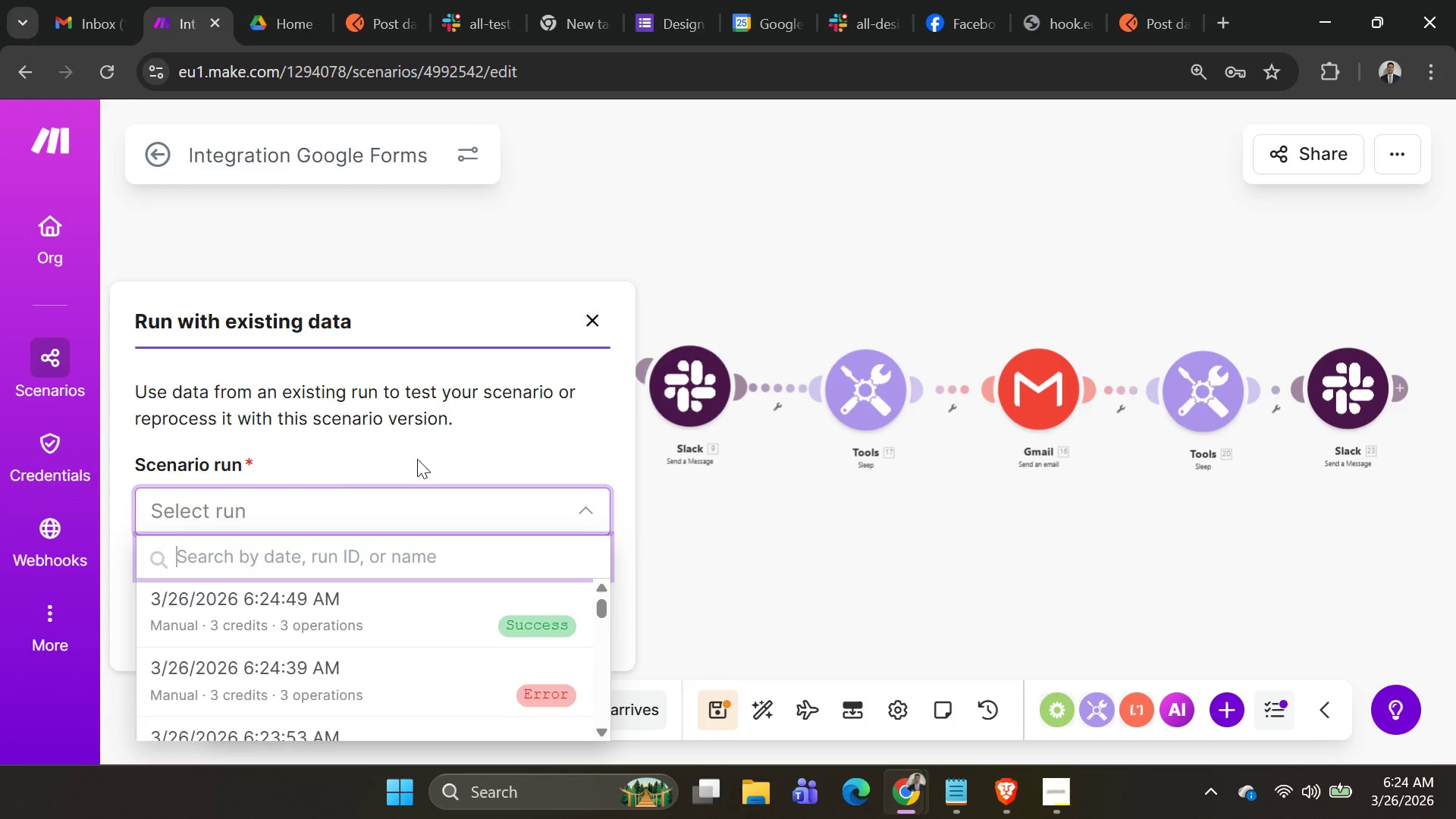 
scroll: coordinate [438, 595], scroll_direction: down, amount: 32.0
 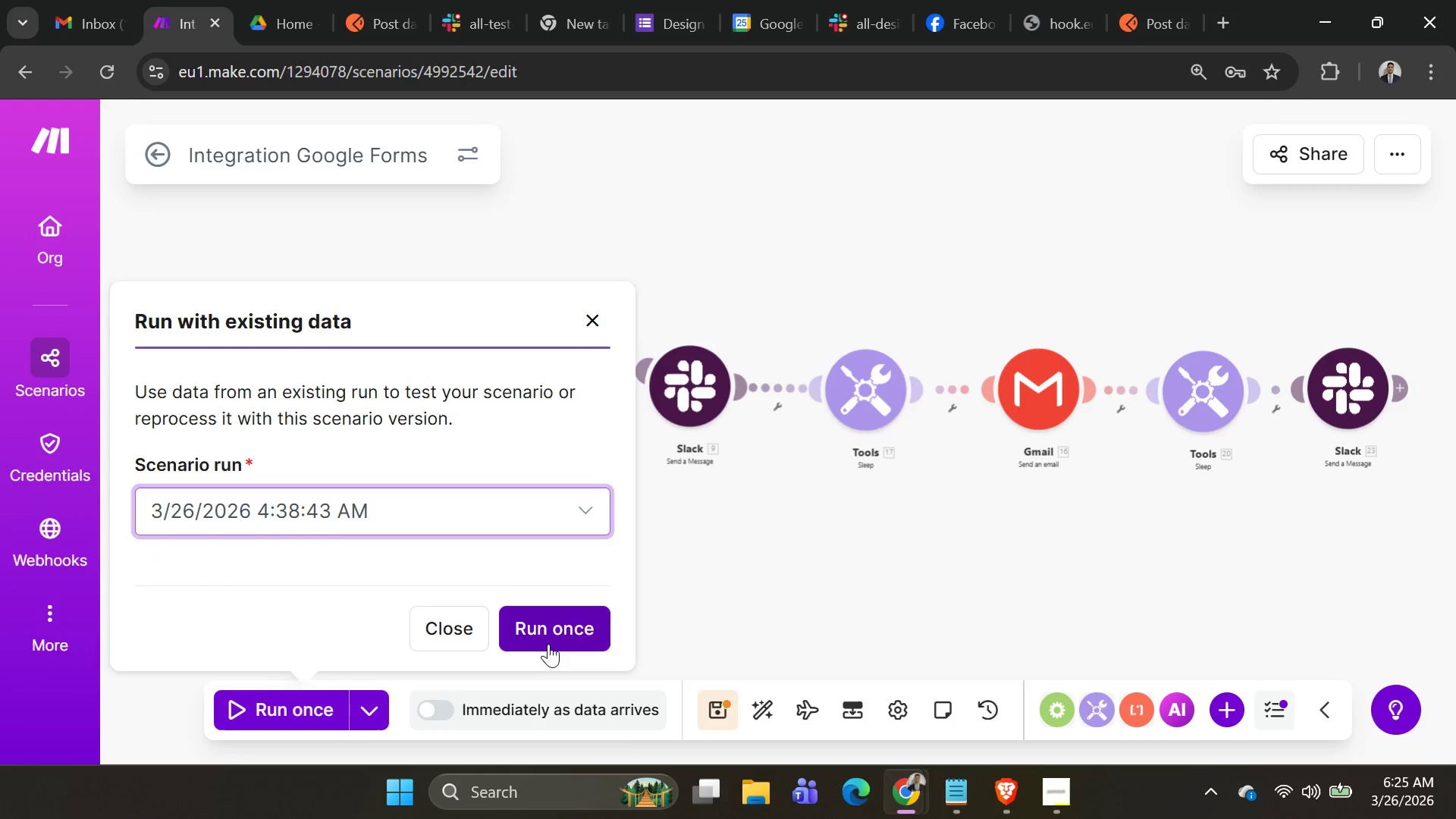 
left_click([552, 638])
 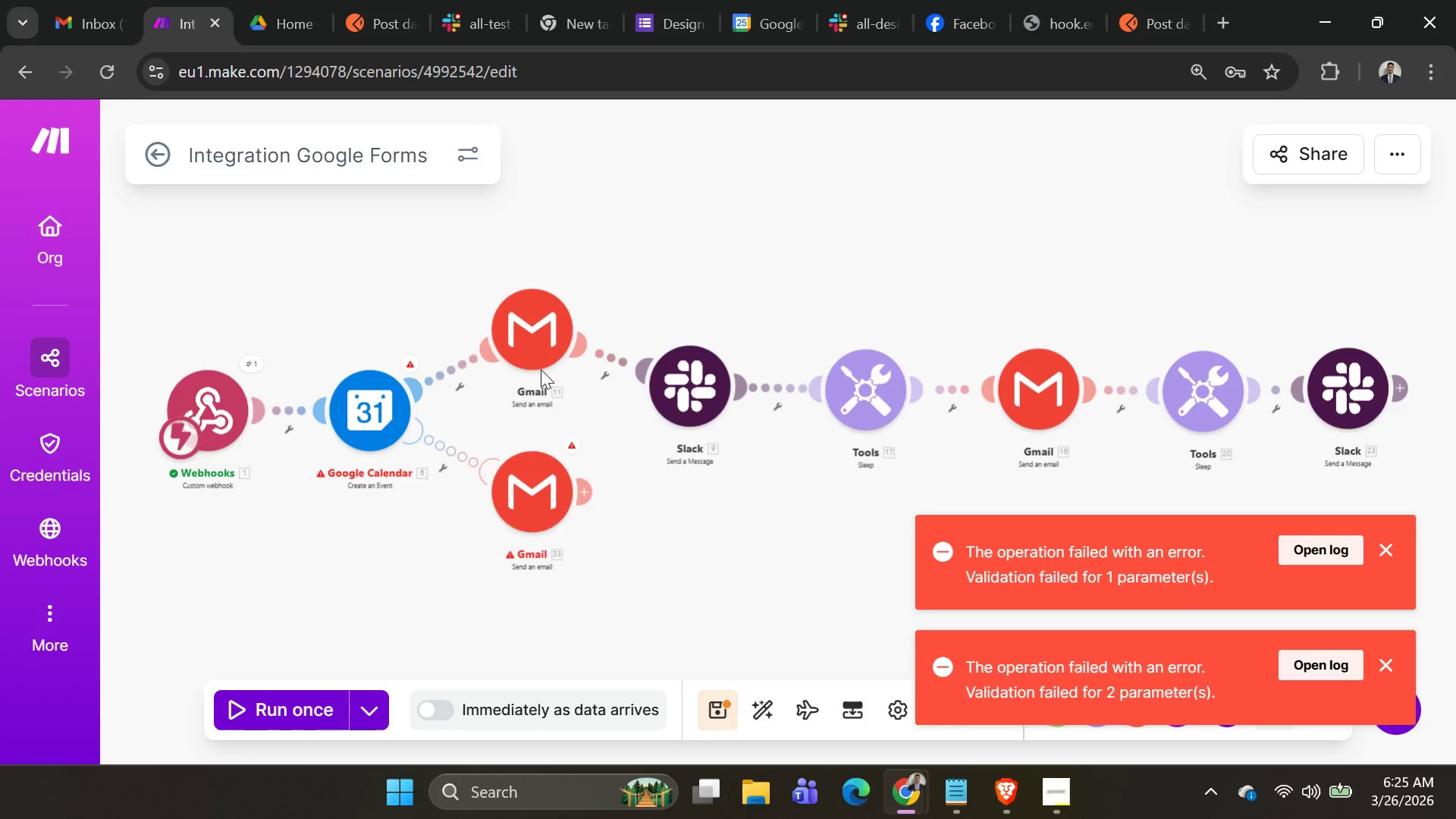 
left_click([535, 364])
 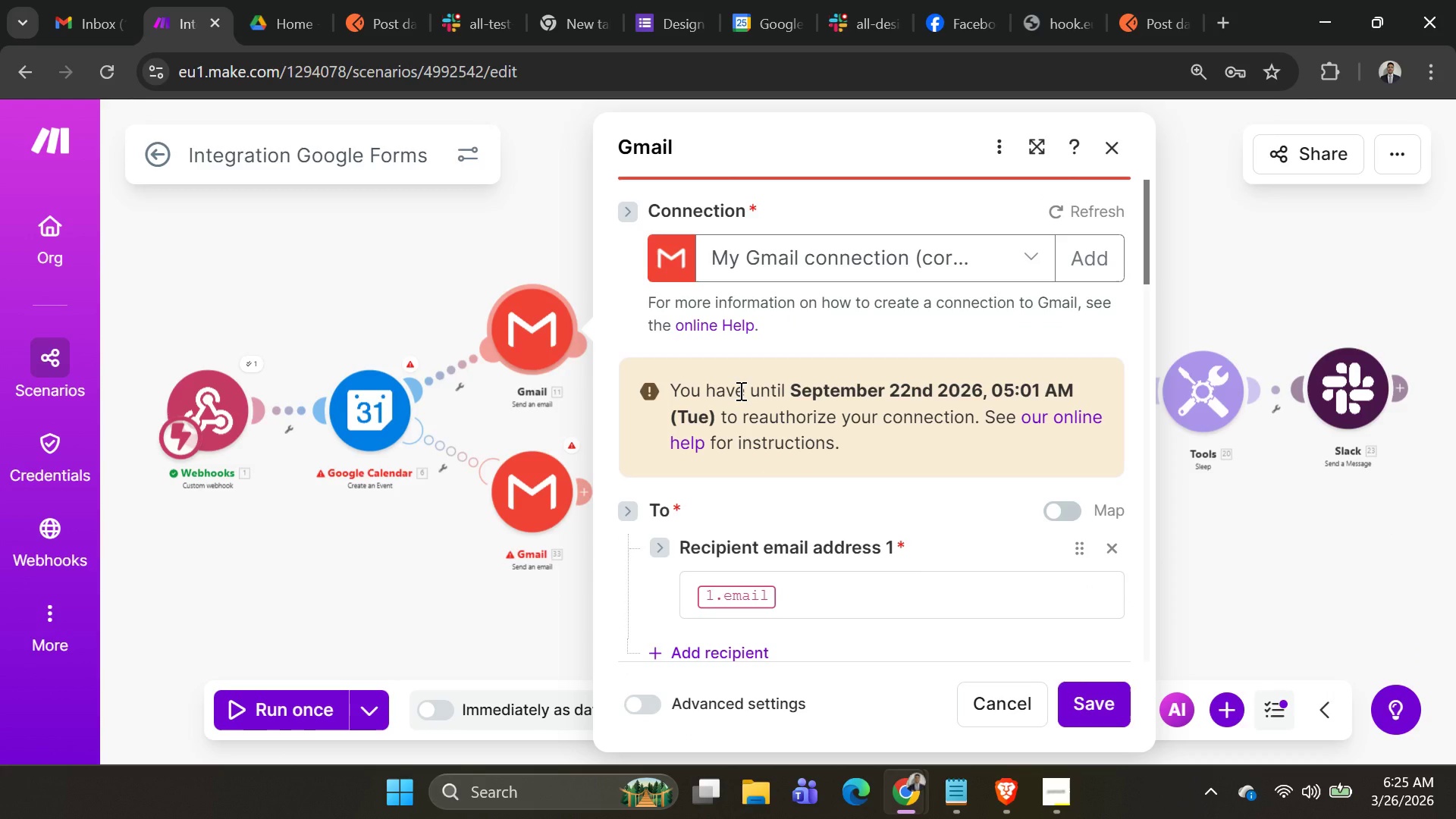 
scroll: coordinate [834, 420], scroll_direction: down, amount: 3.0
 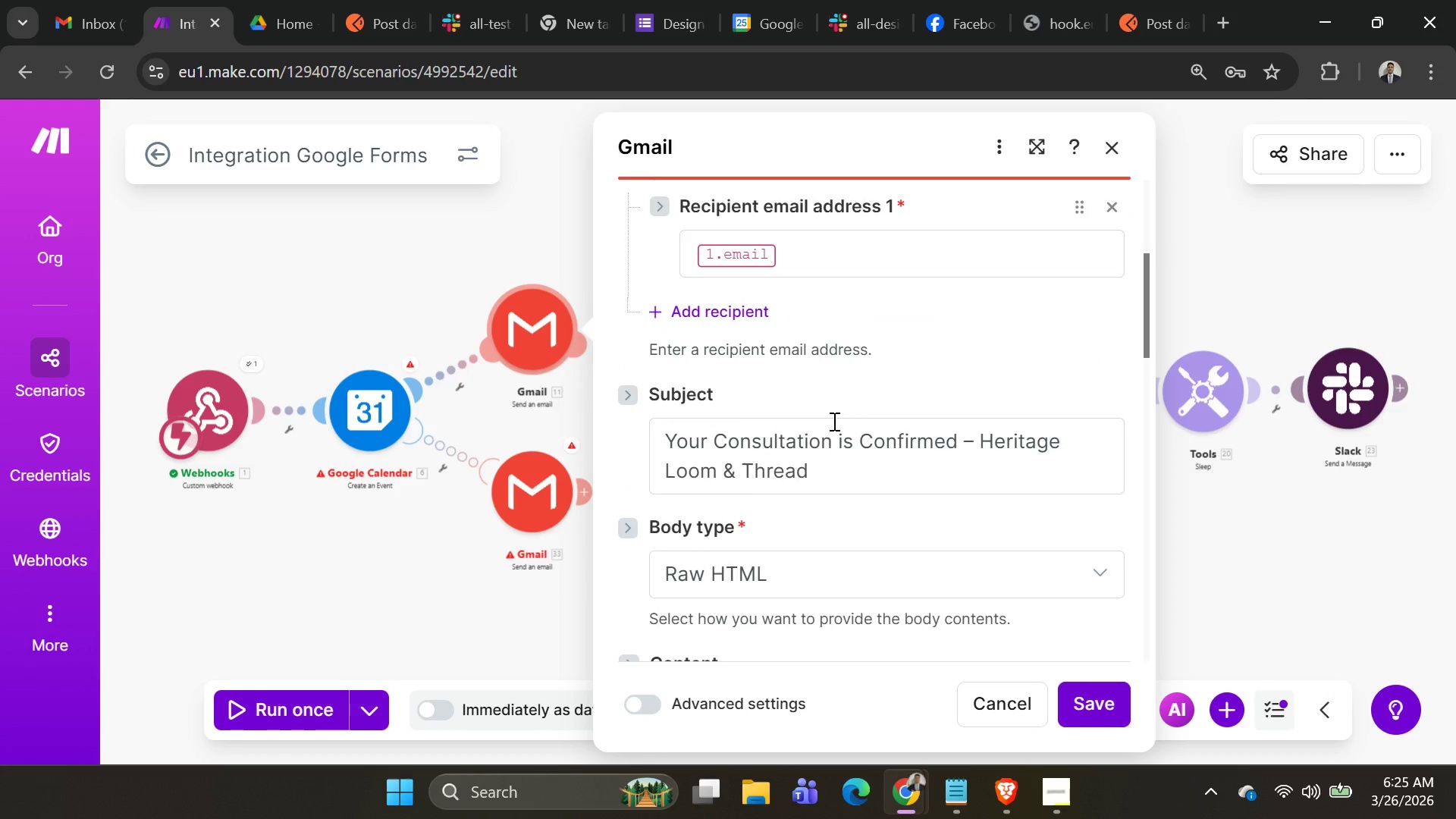 
scroll: coordinate [833, 421], scroll_direction: up, amount: 2.0
 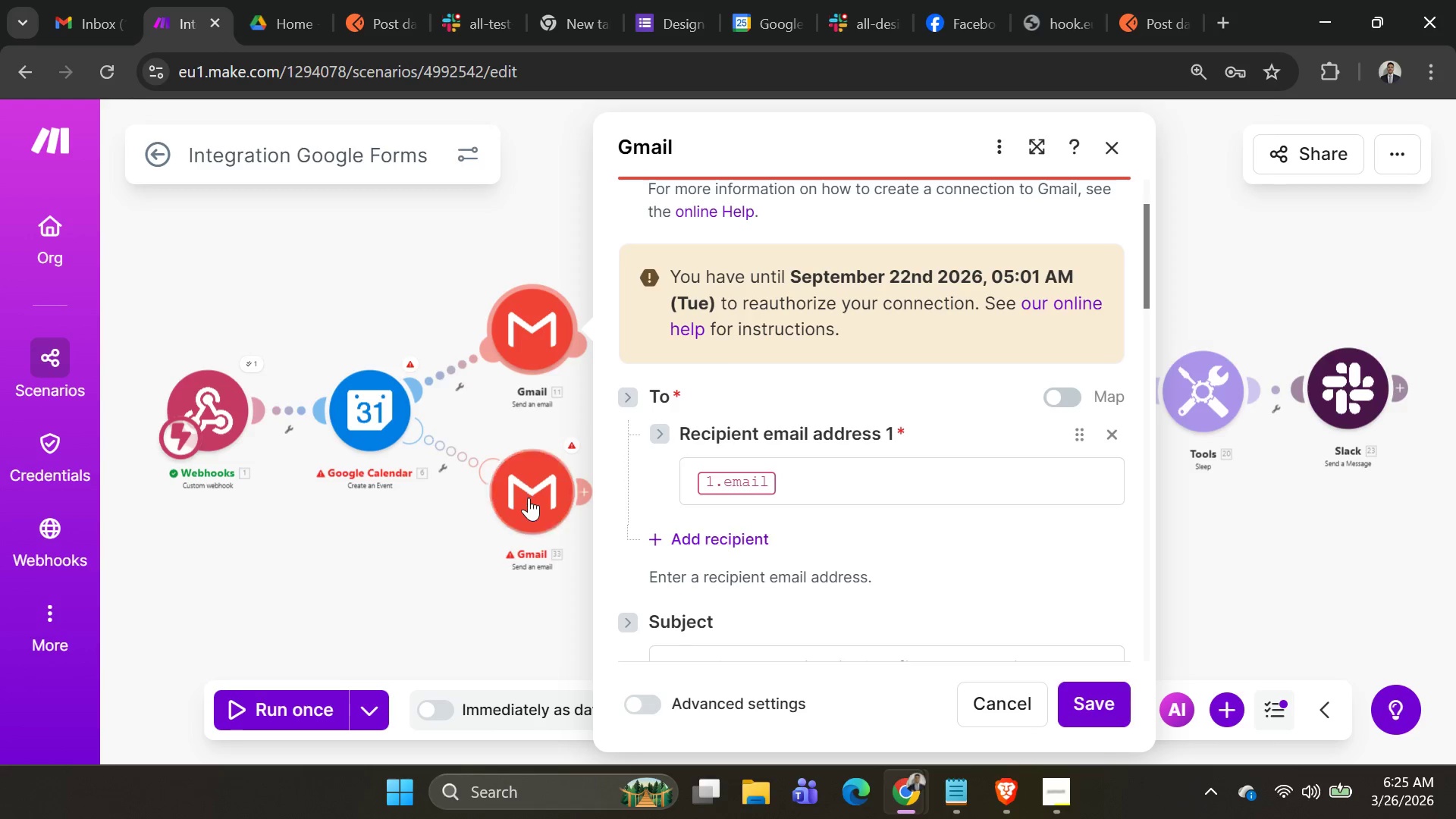 
wait(9.72)
 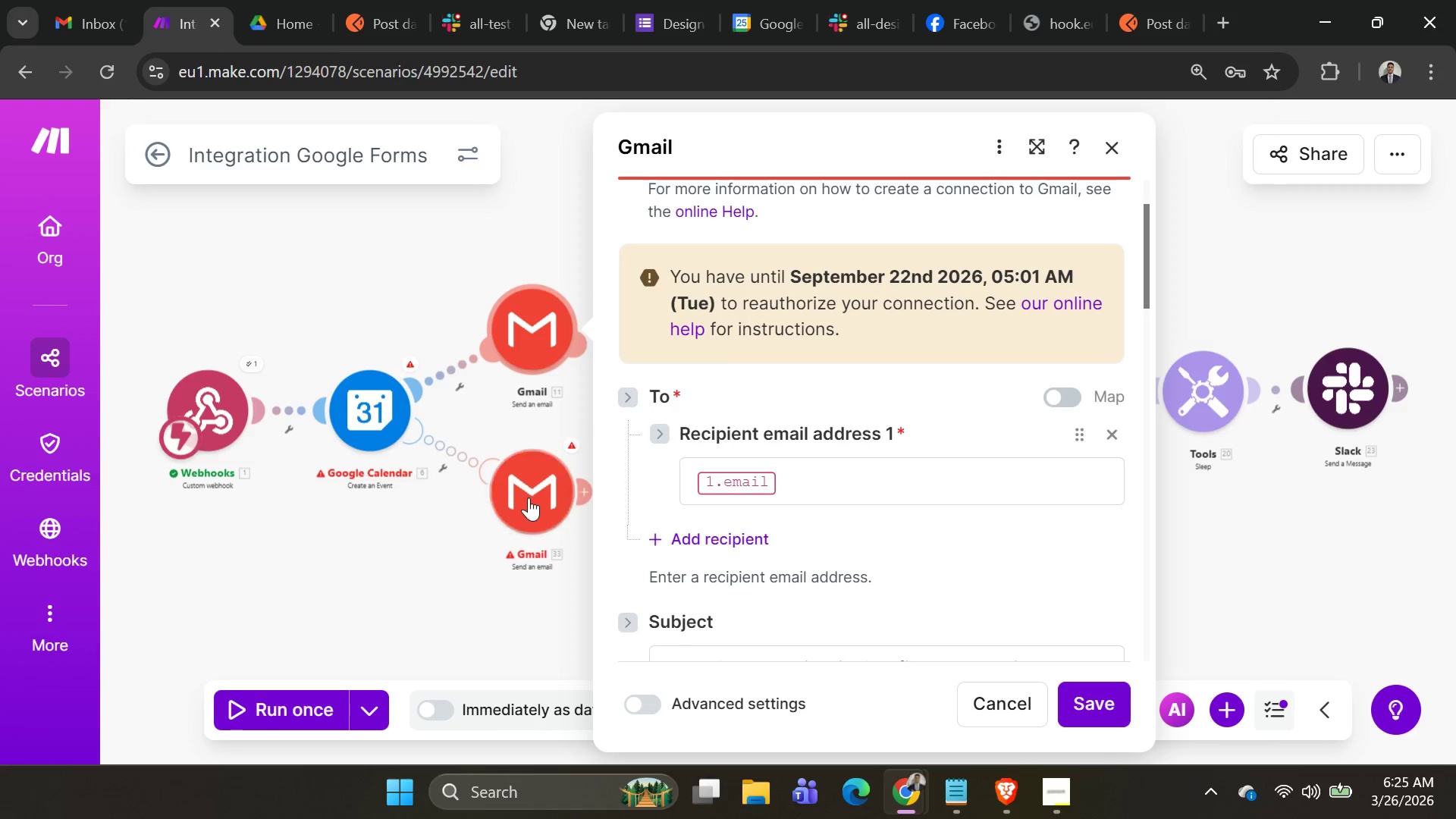 
left_click([362, 708])
 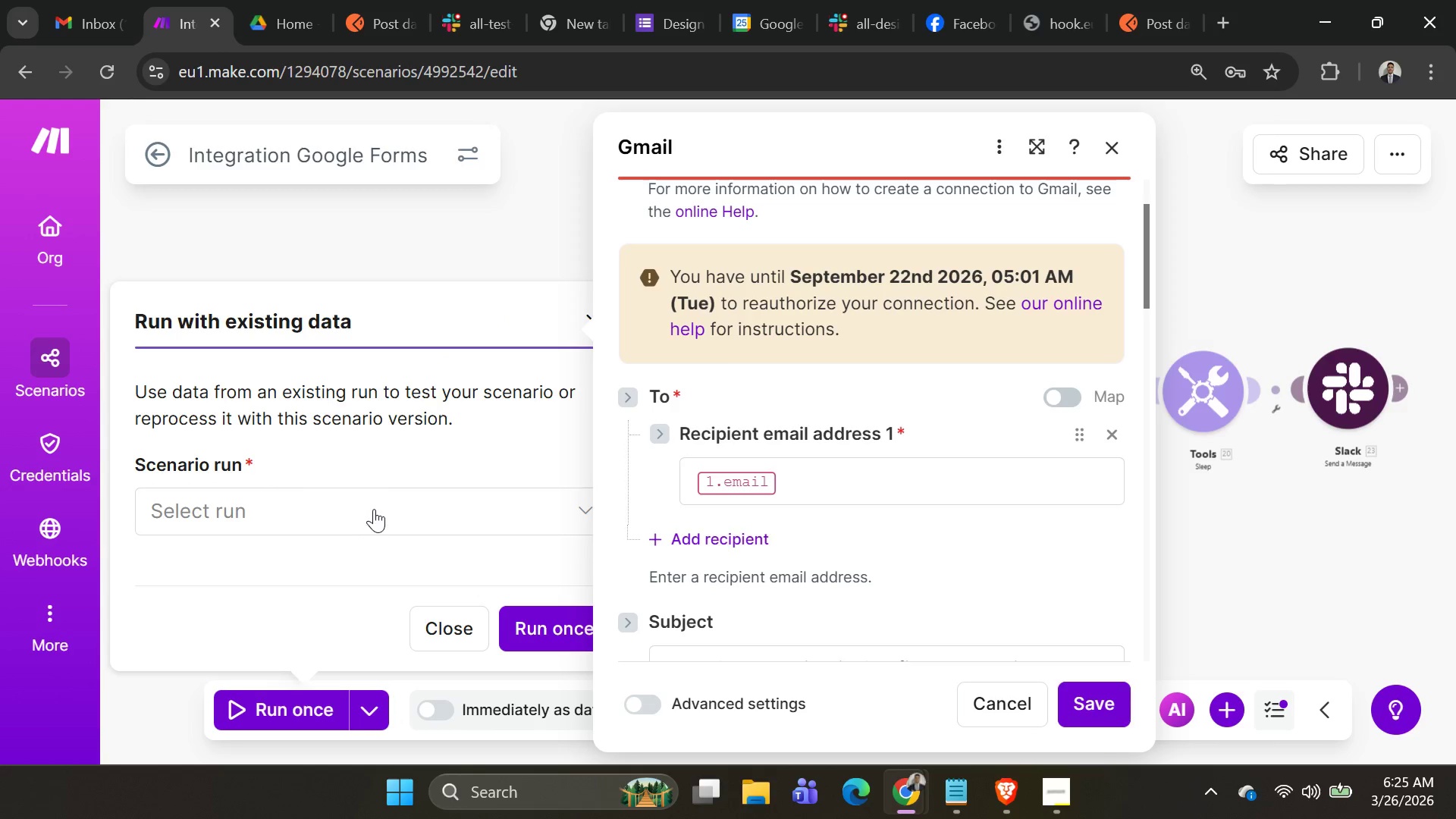 
left_click([372, 512])
 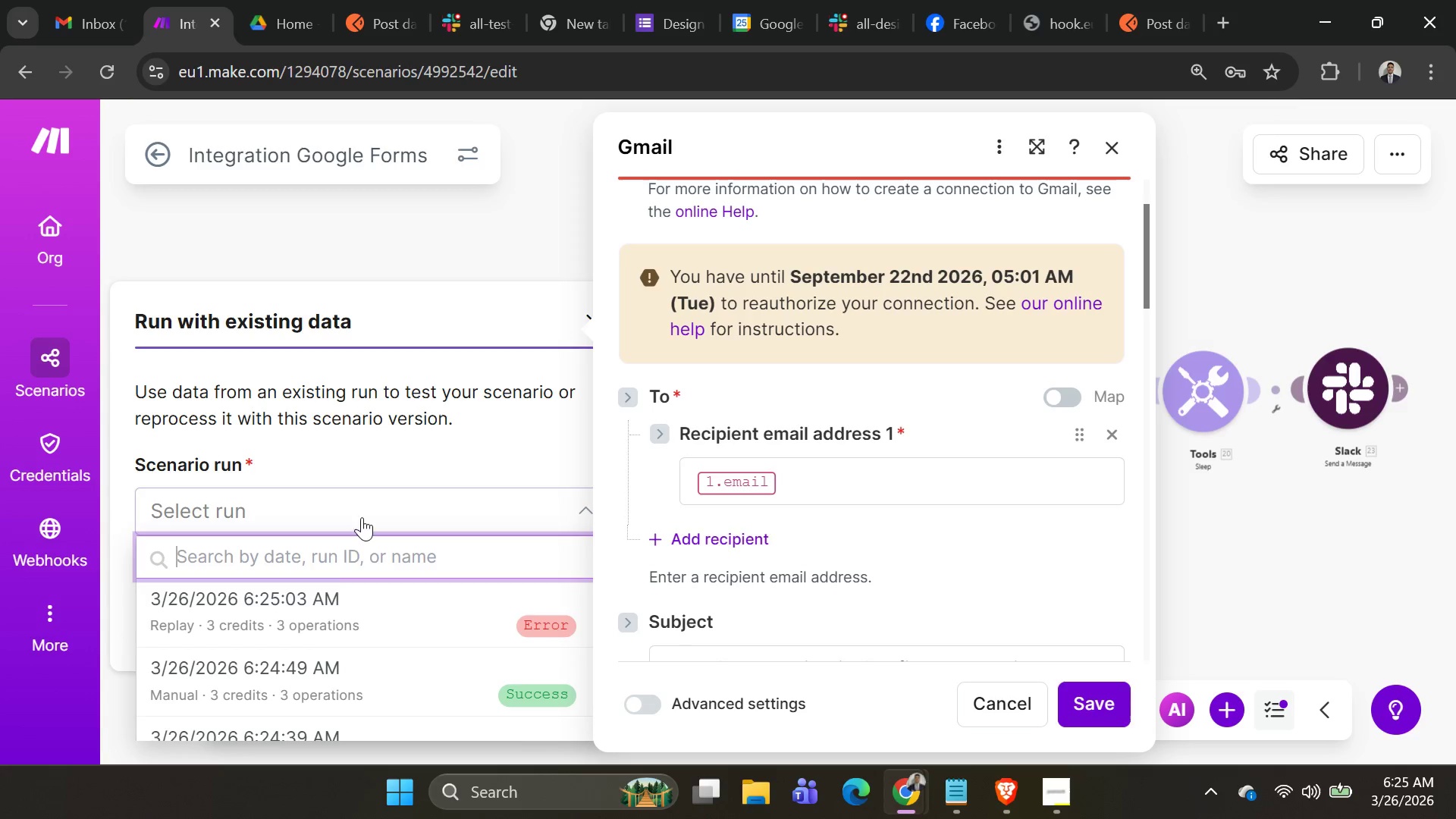 
scroll: coordinate [379, 666], scroll_direction: down, amount: 13.0
 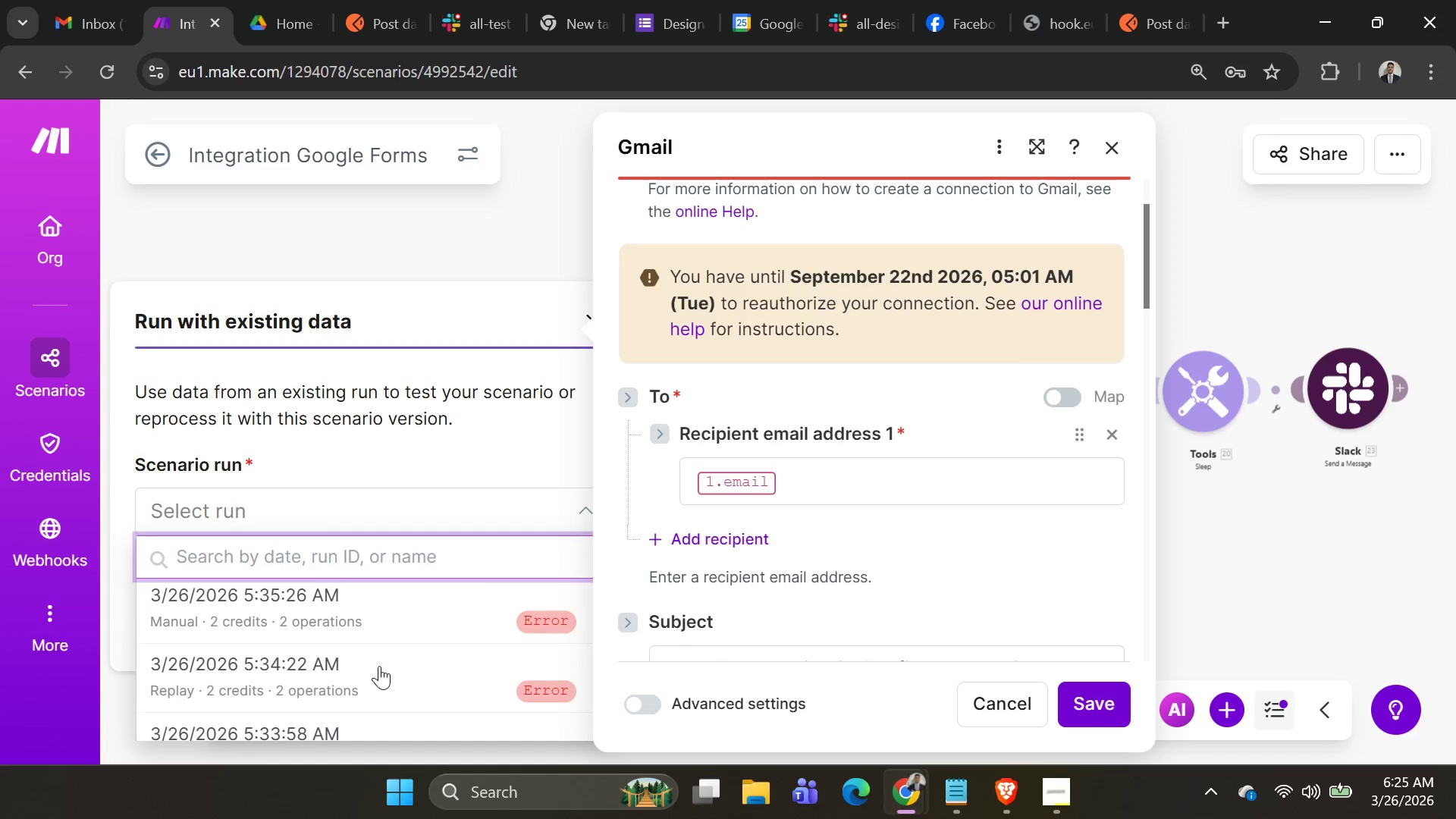 
scroll: coordinate [379, 666], scroll_direction: up, amount: 2.0
 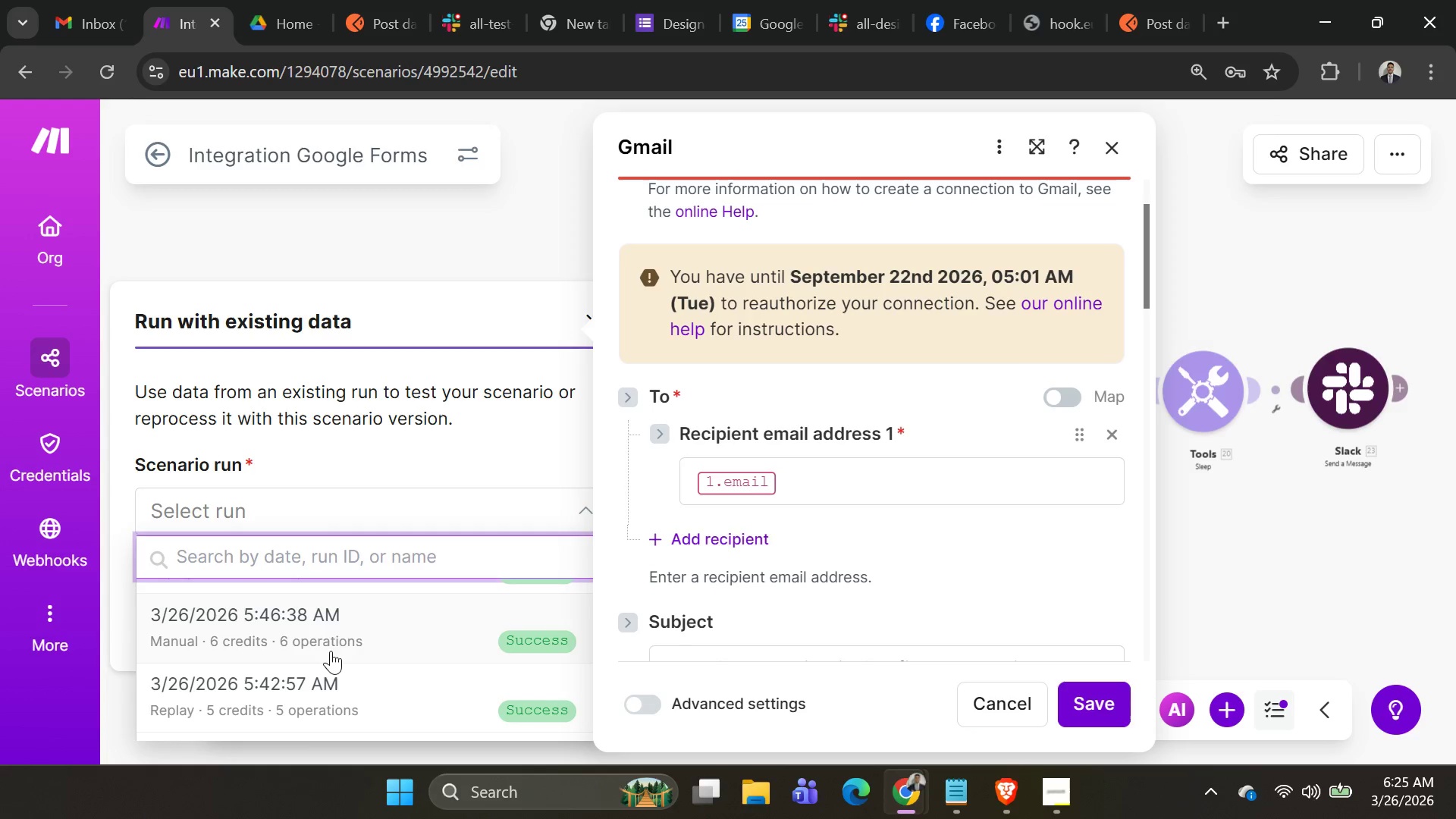 
left_click([326, 628])
 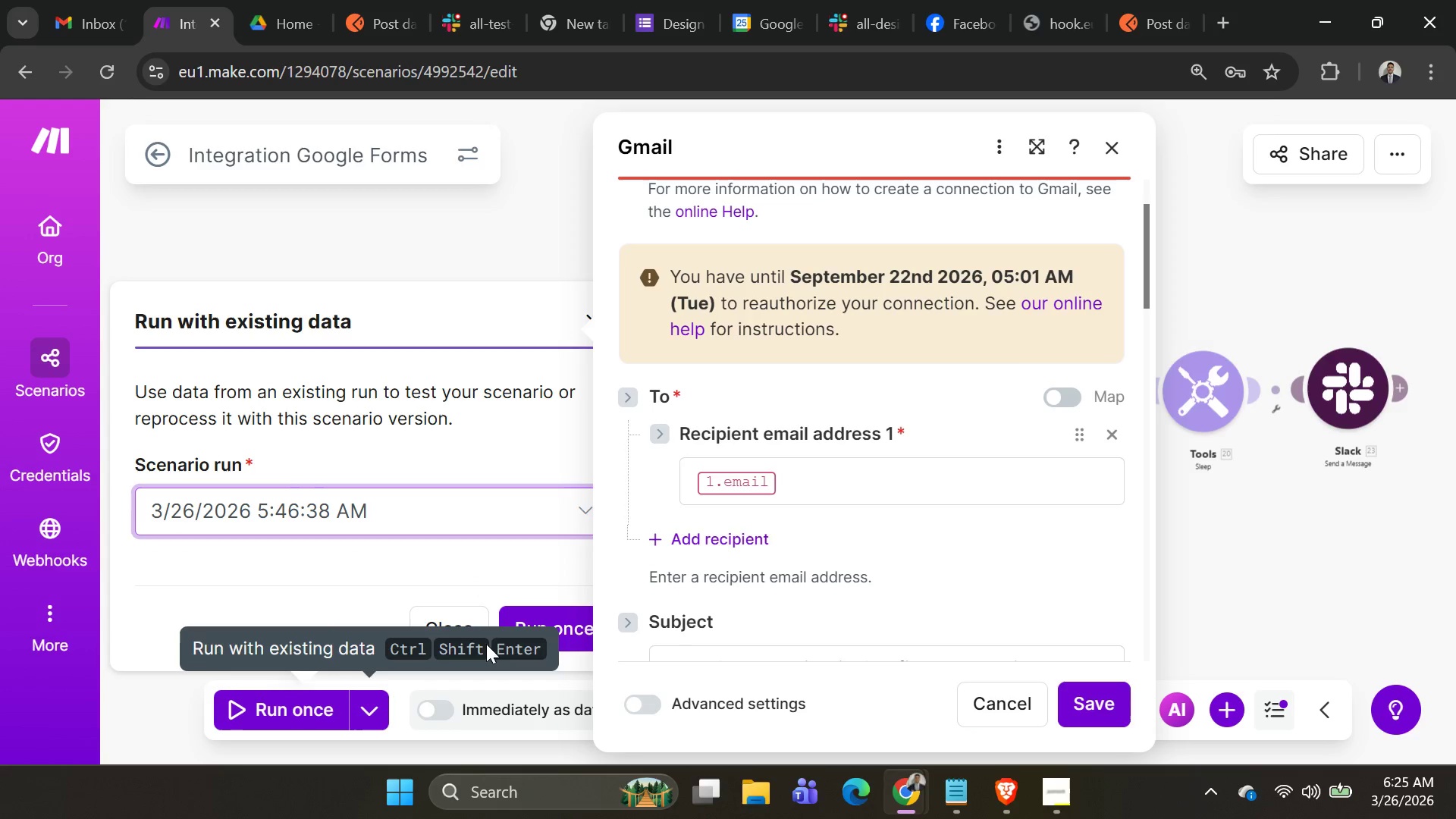 
left_click([537, 620])
 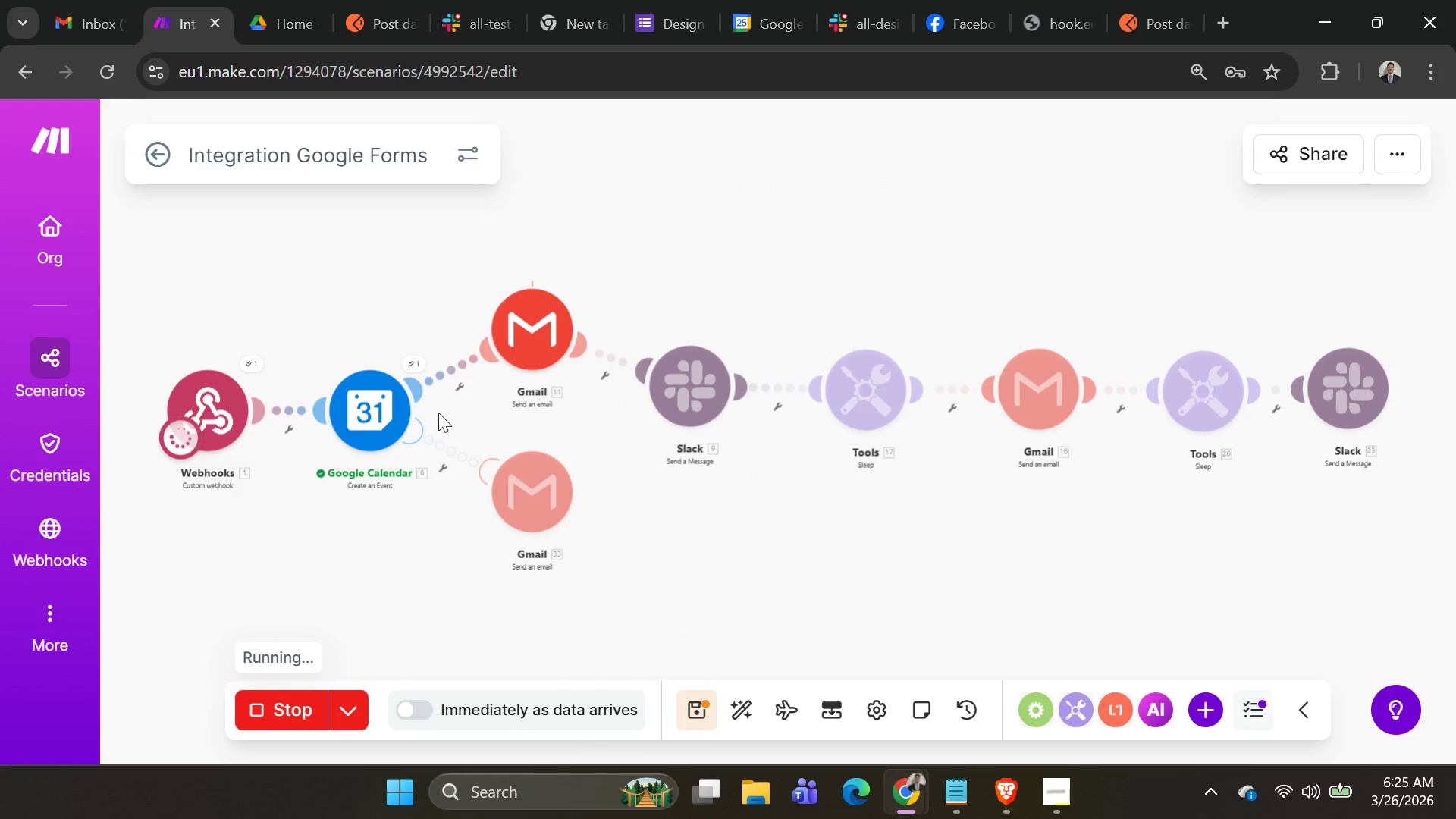 
mouse_move([574, 362])
 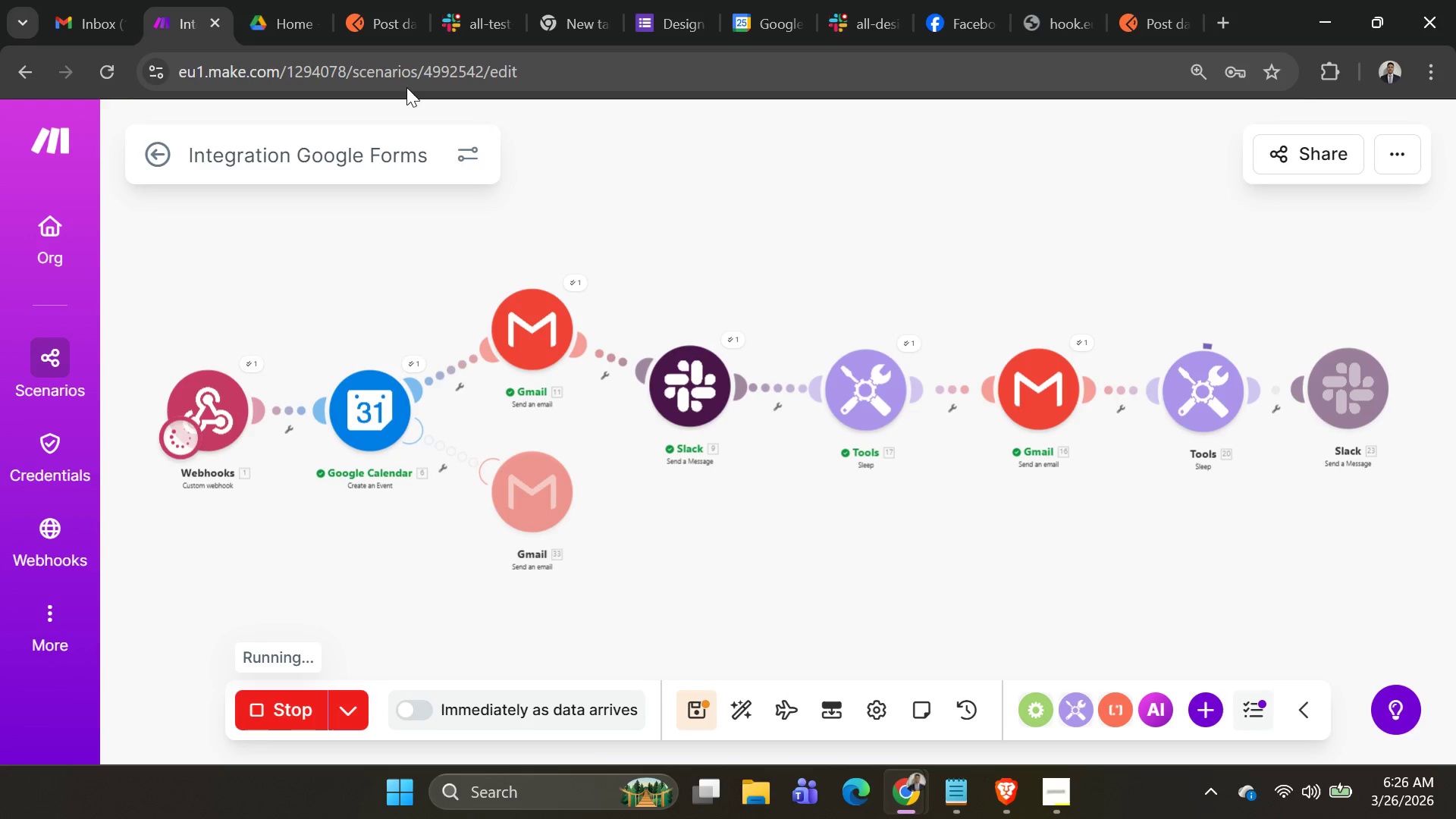 
wait(30.33)
 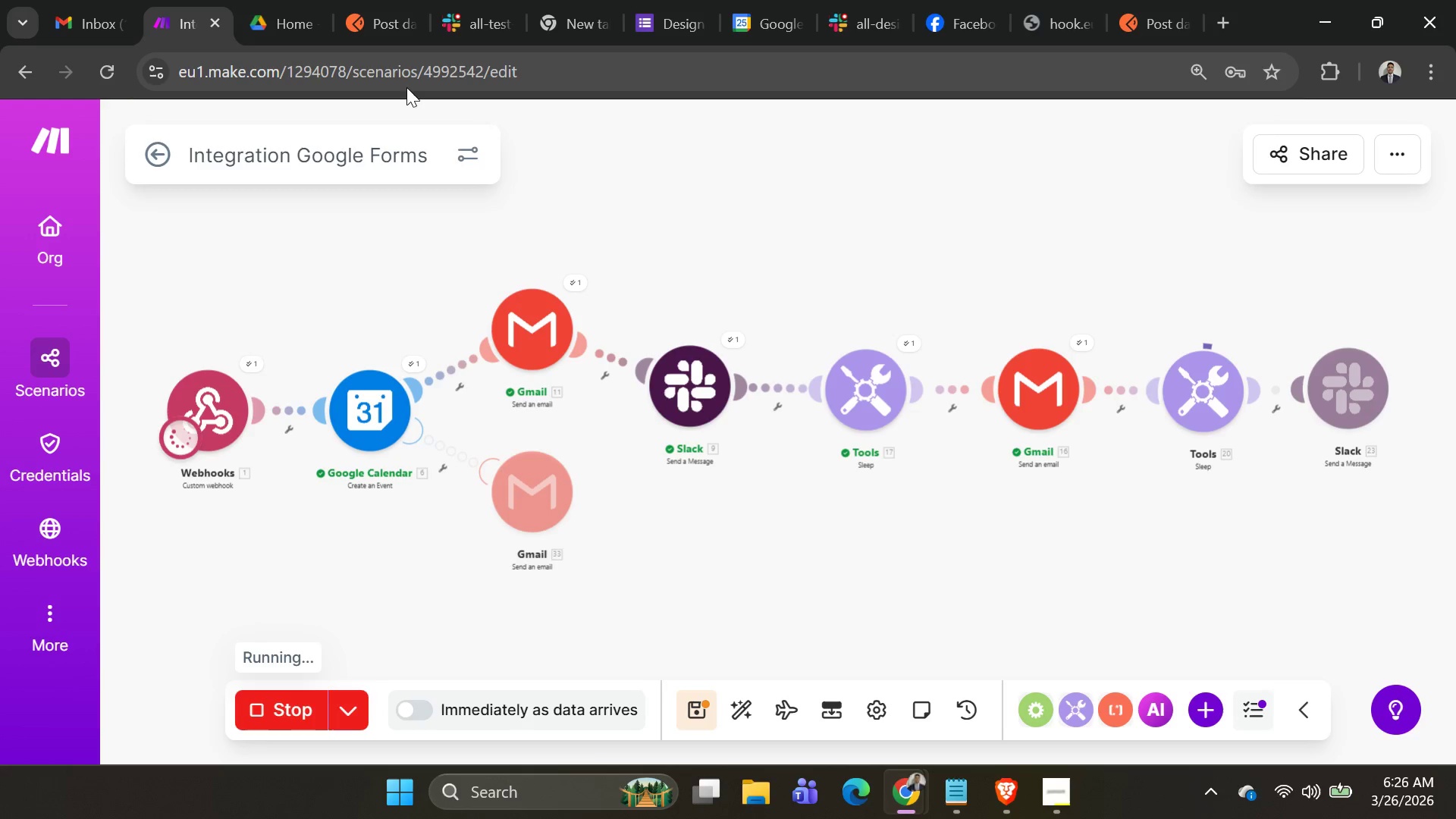 
left_click([854, 26])
 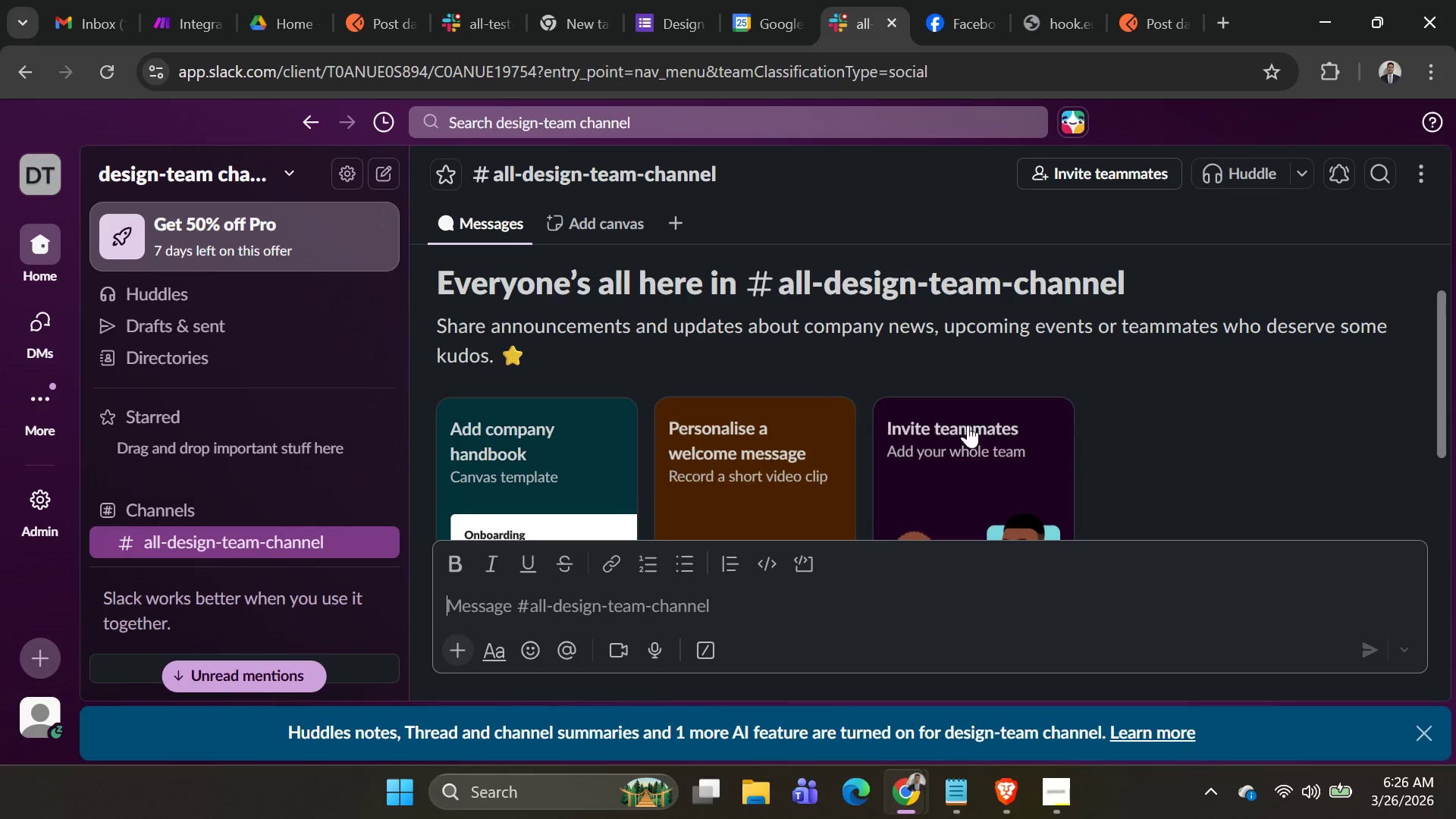 
scroll: coordinate [718, 385], scroll_direction: down, amount: 16.0
 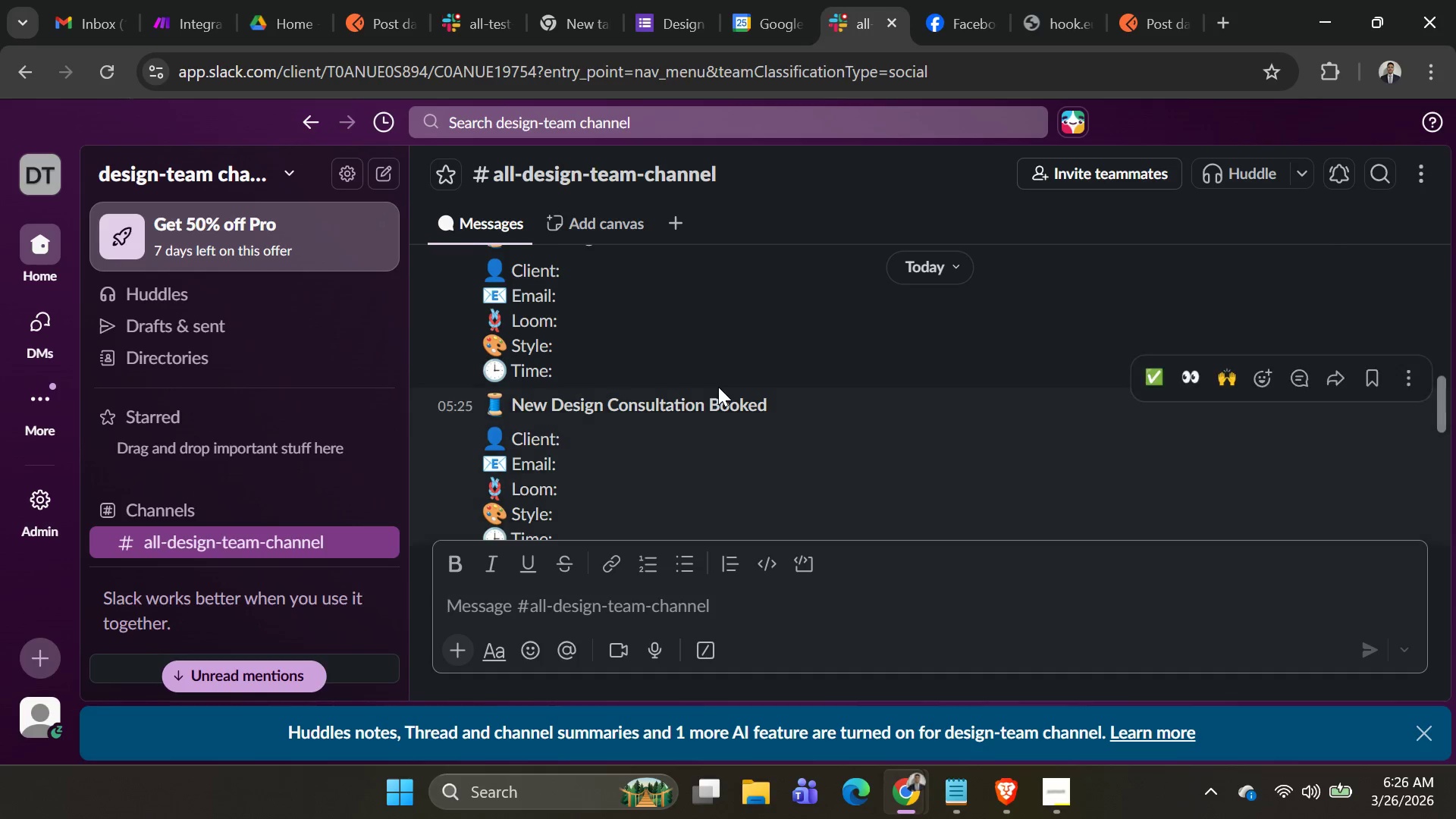 
scroll: coordinate [718, 387], scroll_direction: up, amount: 1.0
 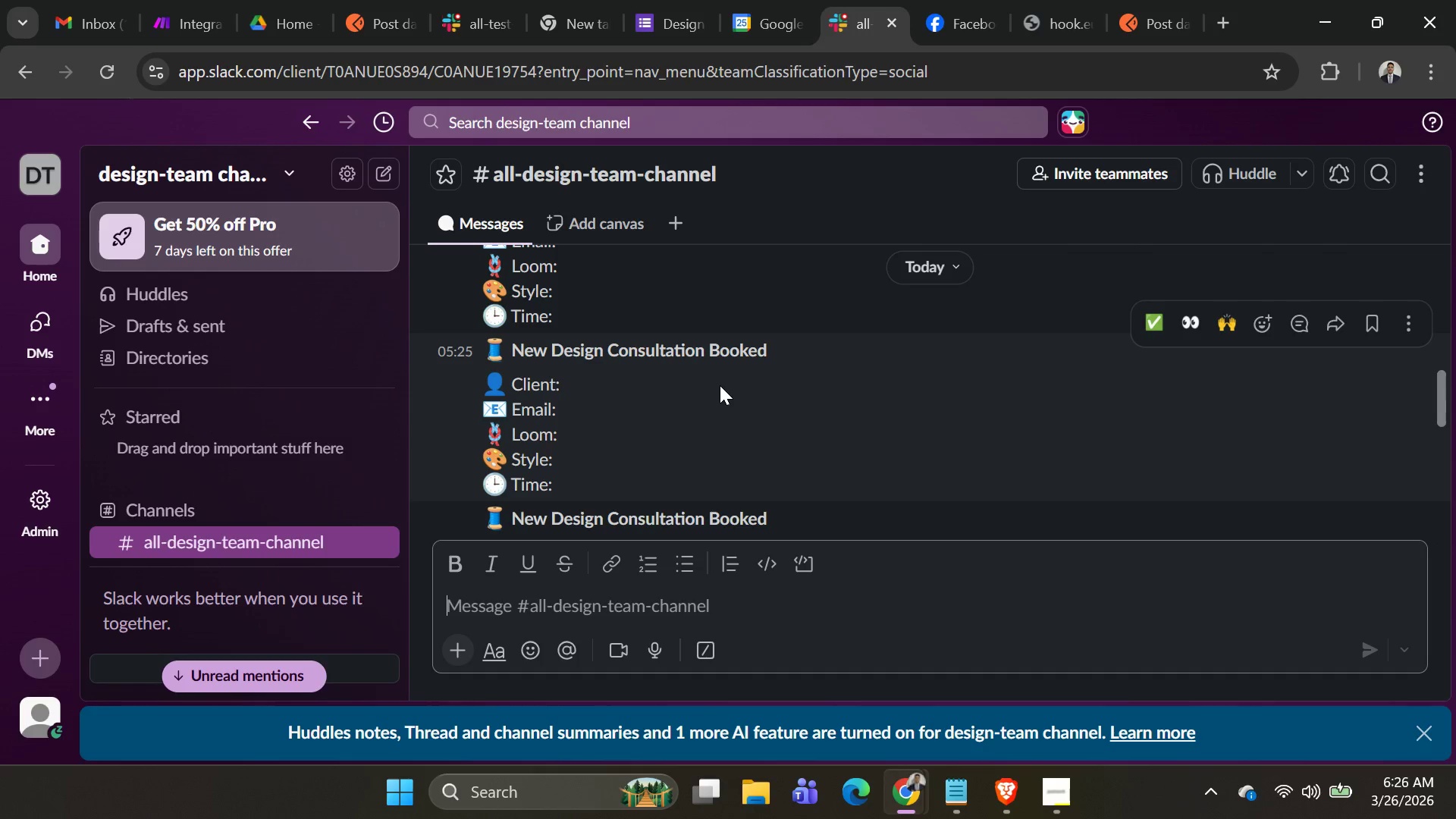 
scroll: coordinate [739, 359], scroll_direction: down, amount: 25.0
 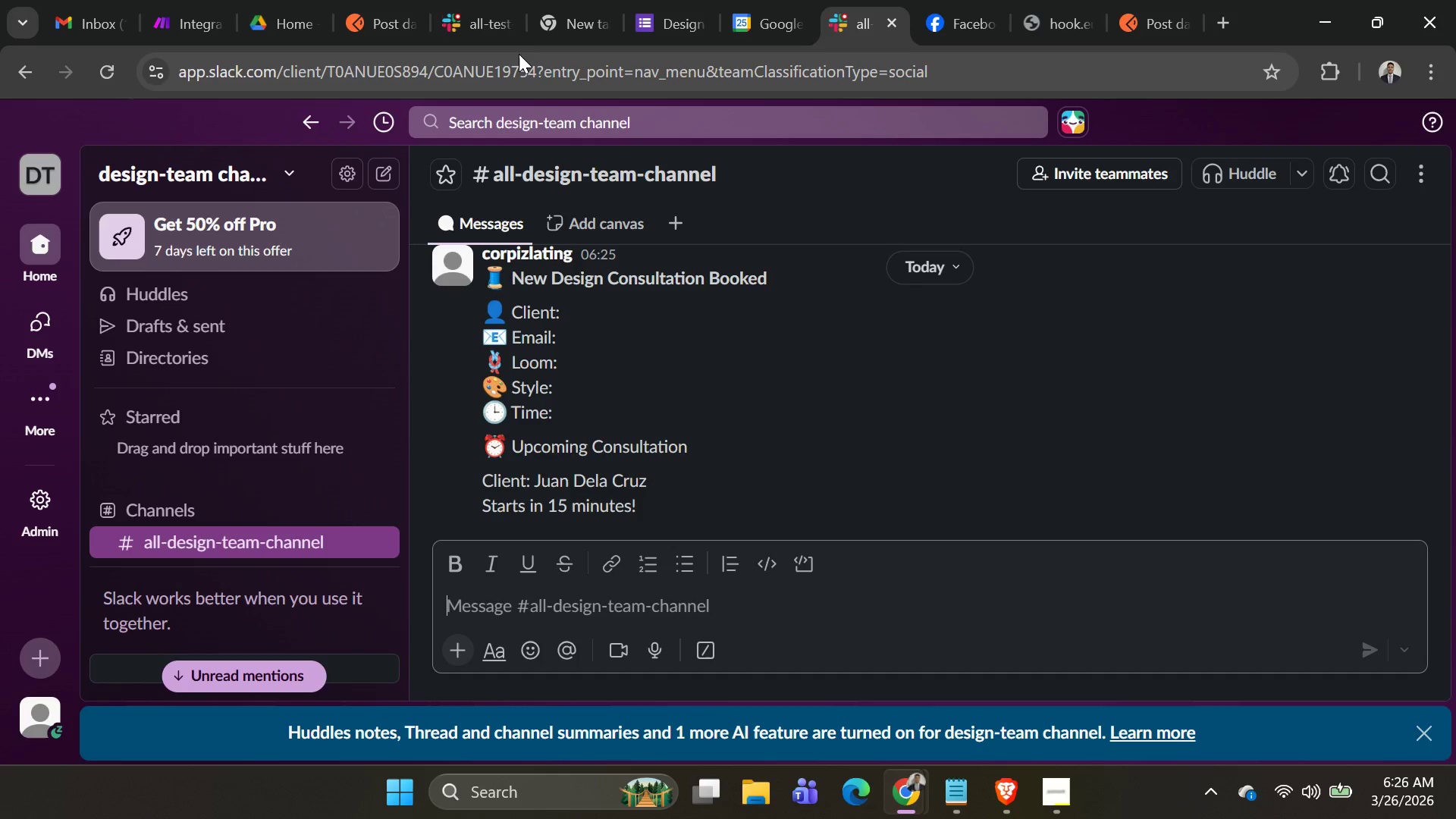 
wait(5.15)
 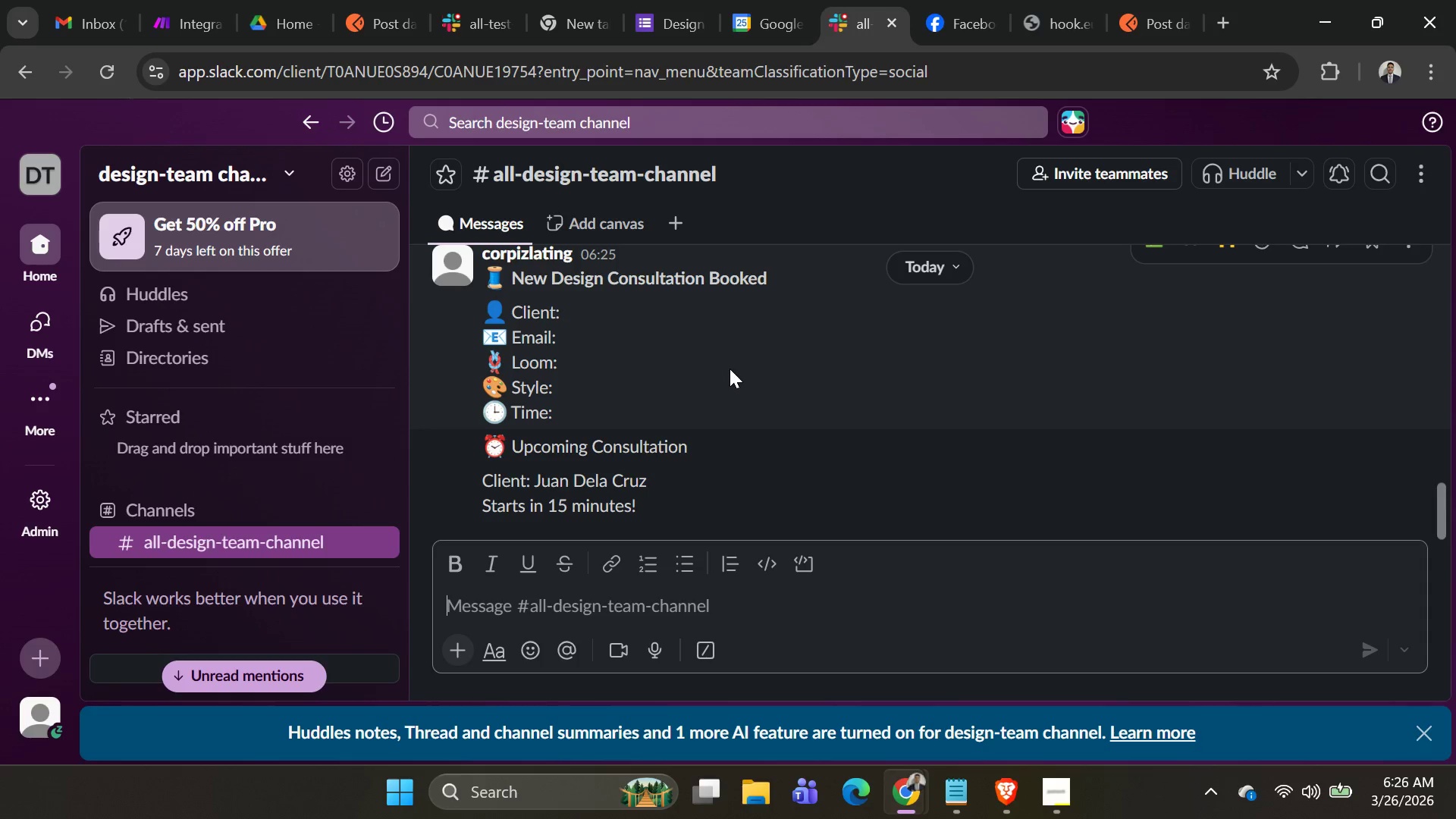 
scroll: coordinate [945, 418], scroll_direction: up, amount: 22.0
 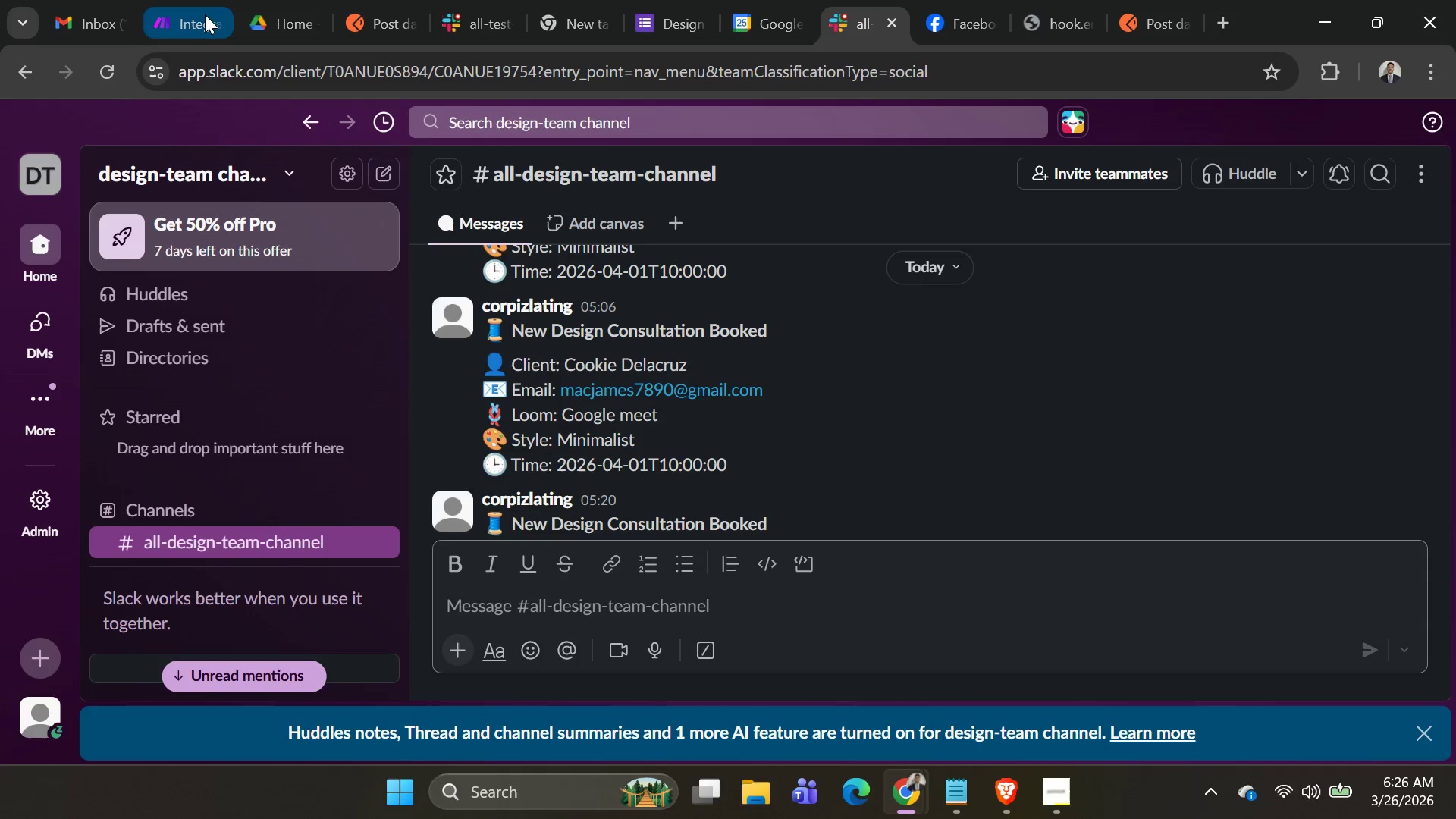 
left_click([180, 14])
 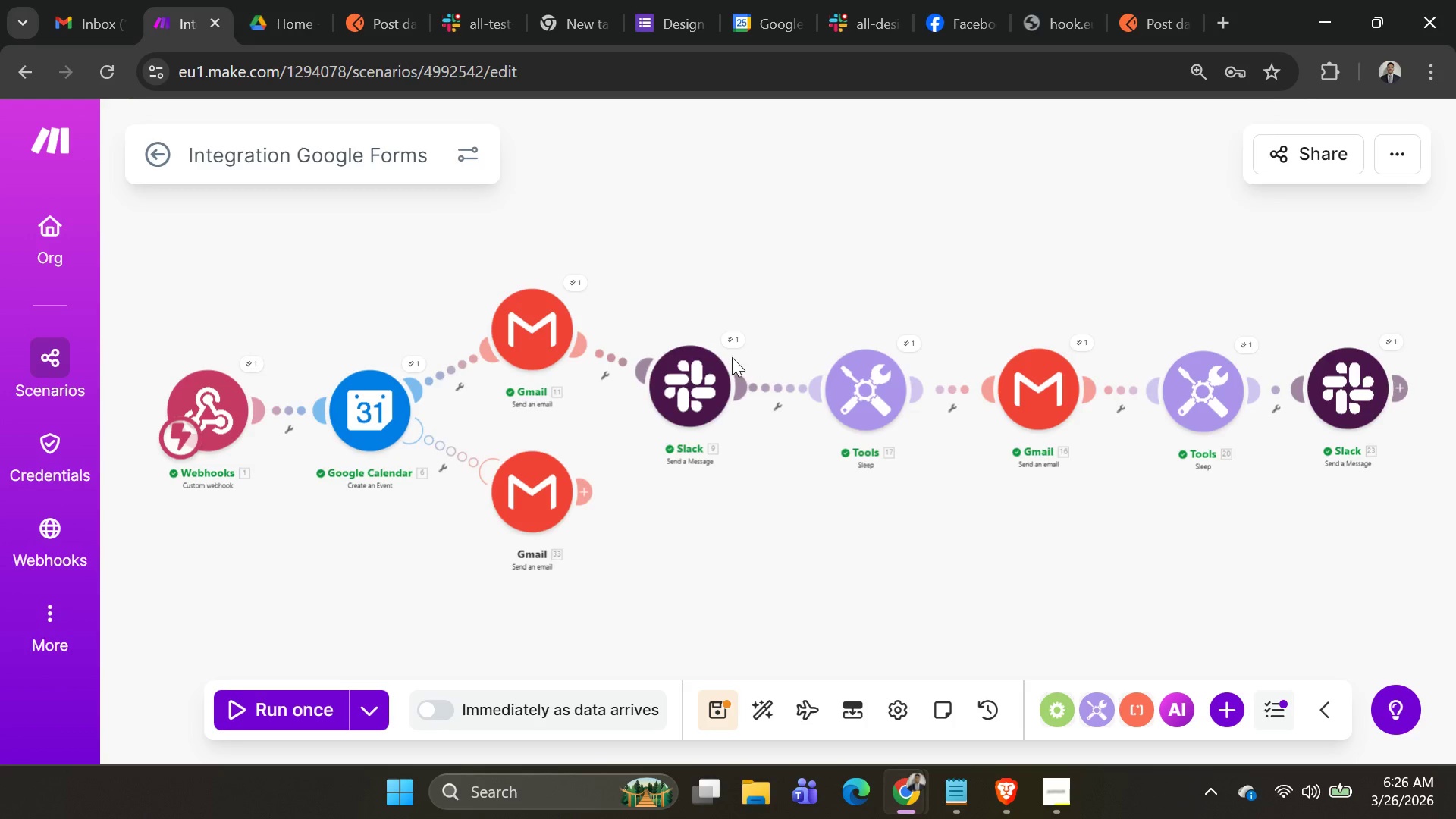 
left_click([693, 364])
 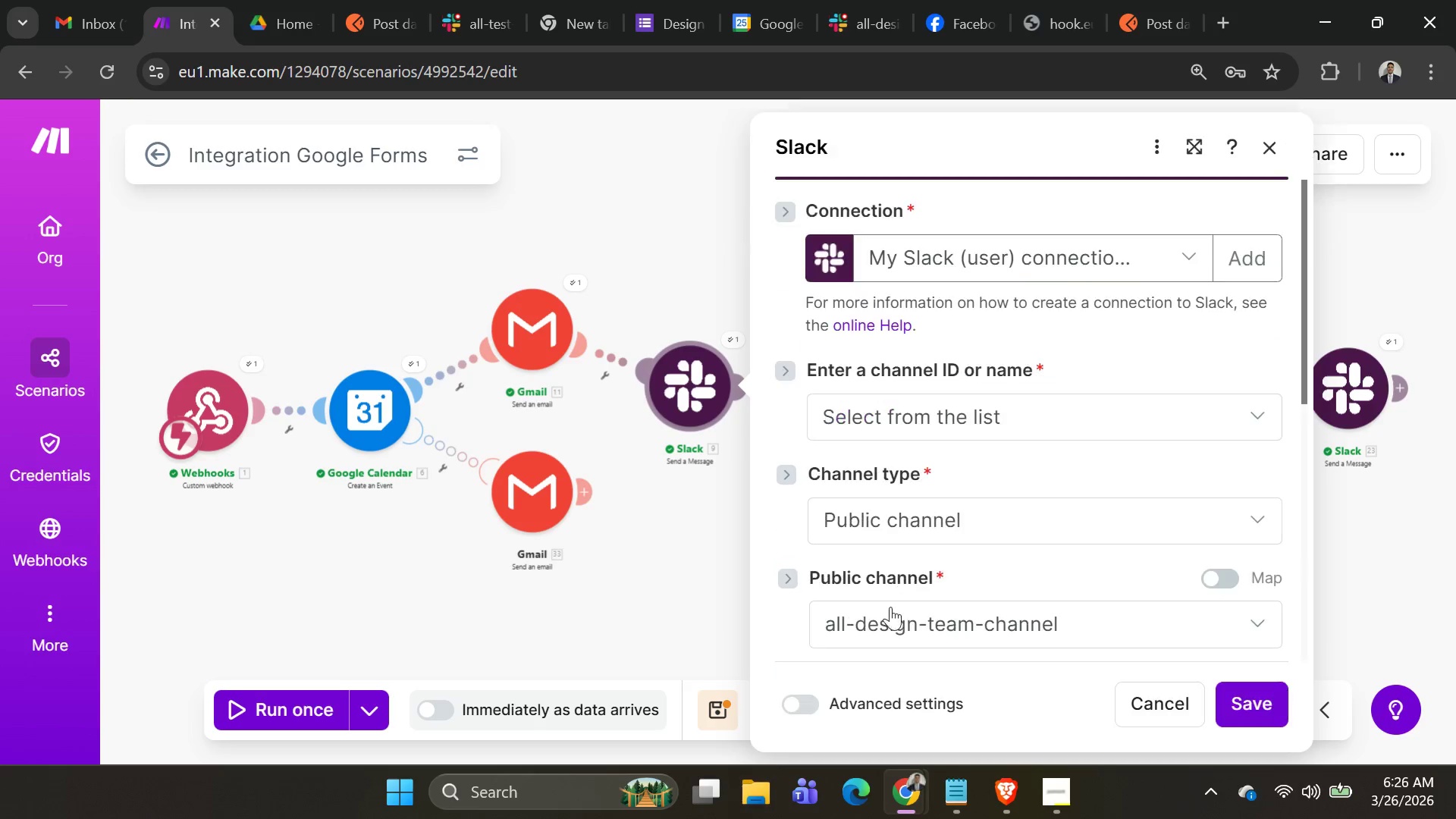 
scroll: coordinate [1023, 529], scroll_direction: down, amount: 6.0
 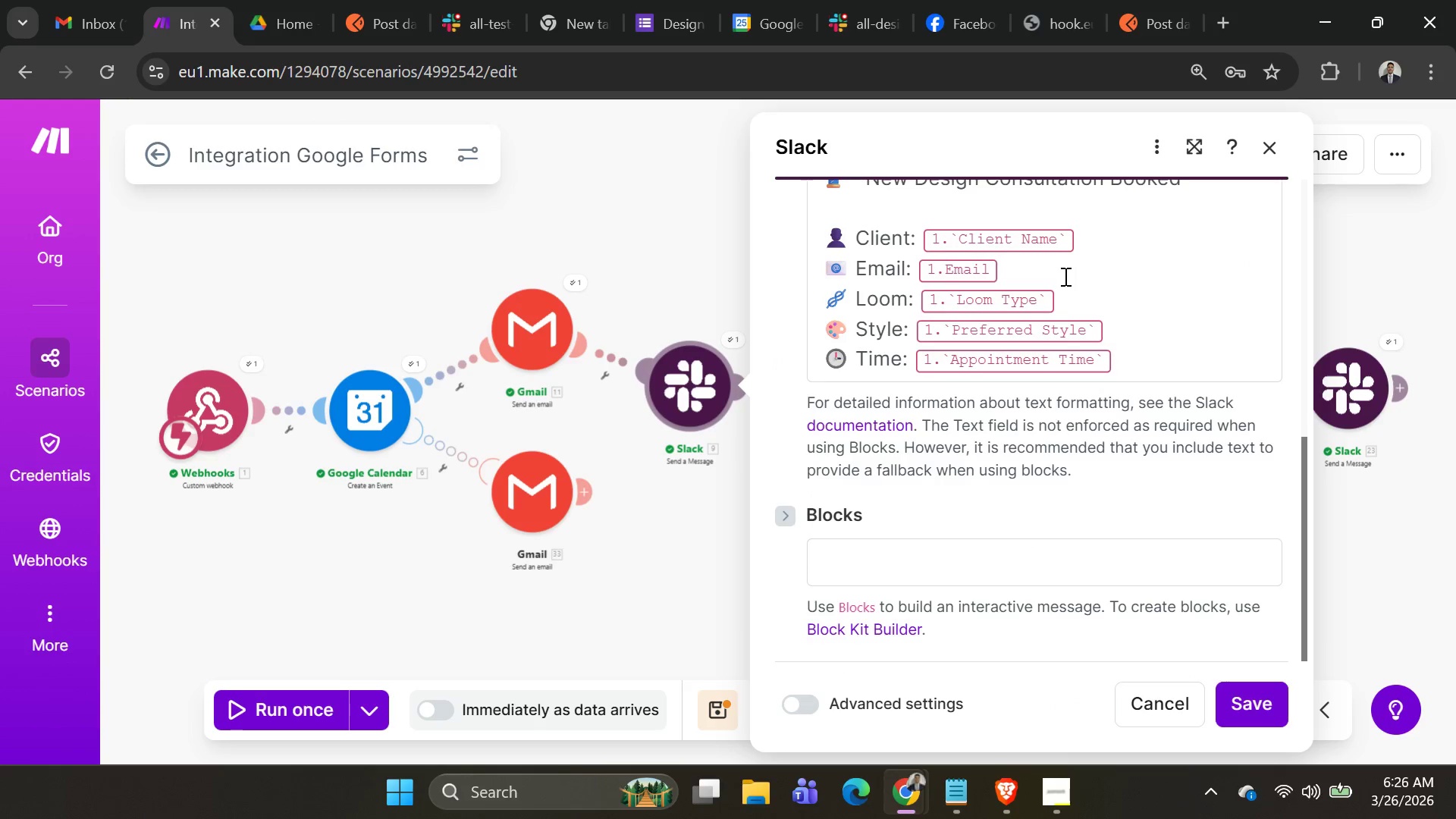 
left_click([598, 221])
 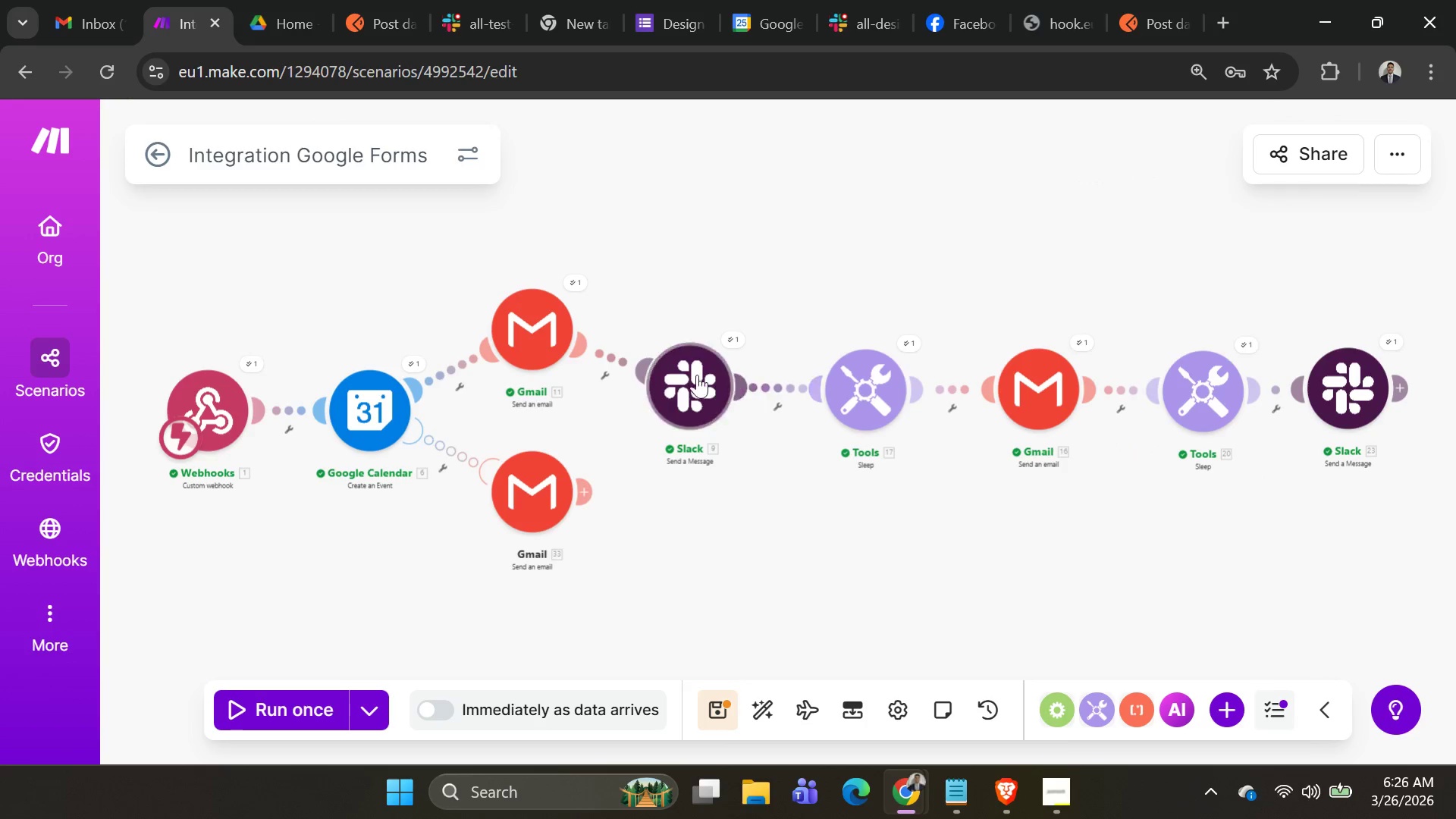 
left_click([207, 401])
 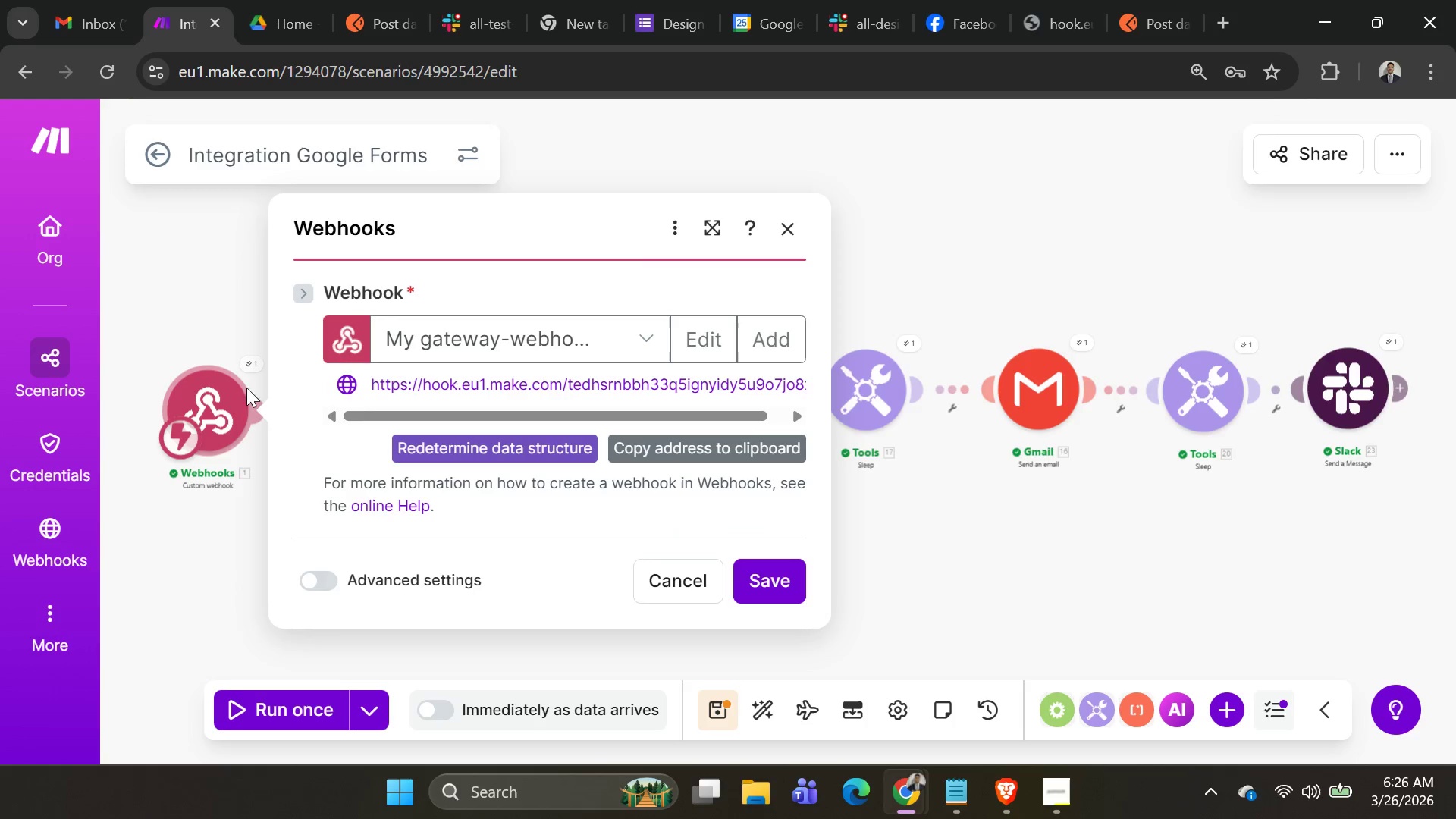 
left_click([252, 373])
 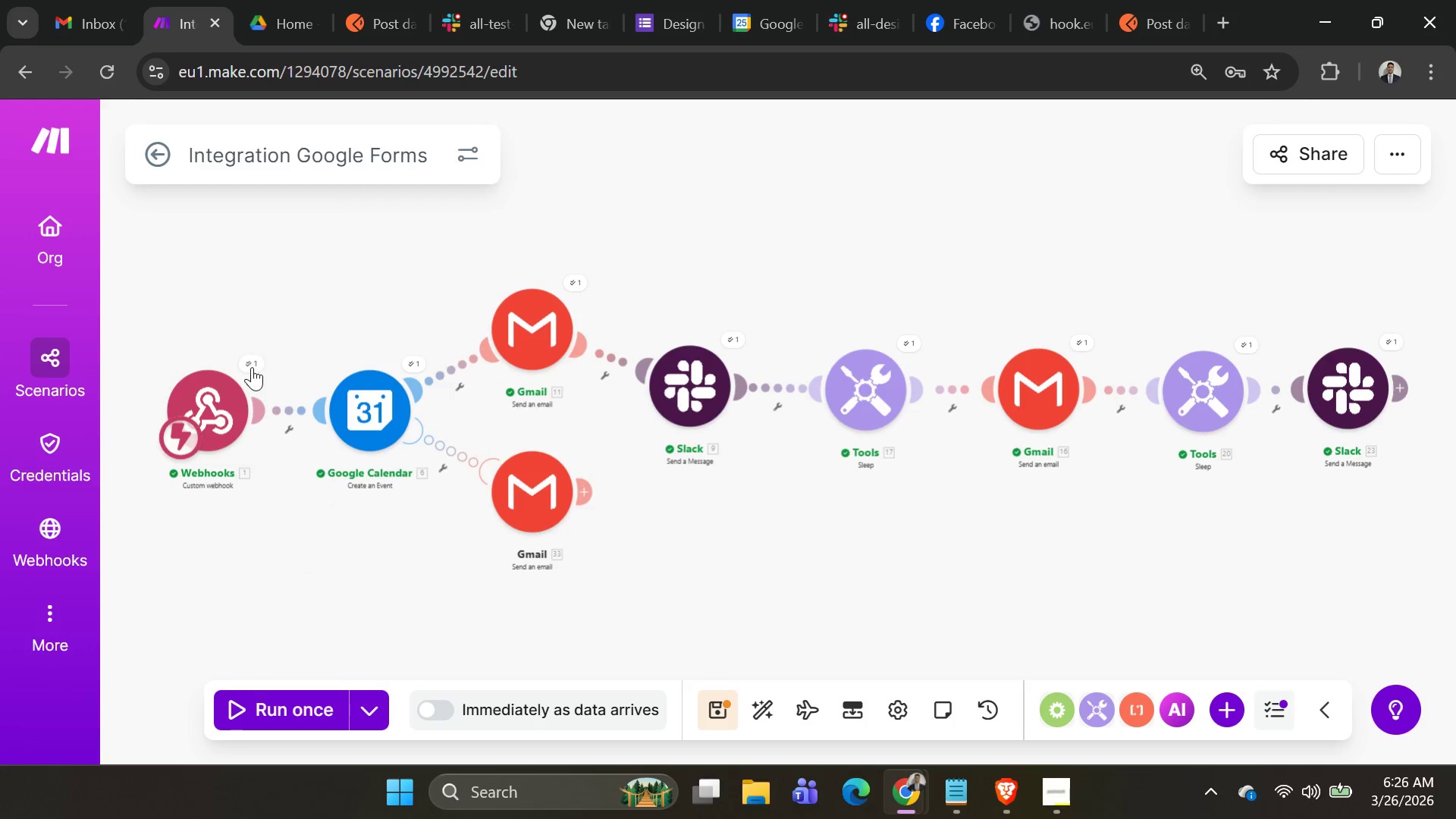 
left_click([252, 366])
 